 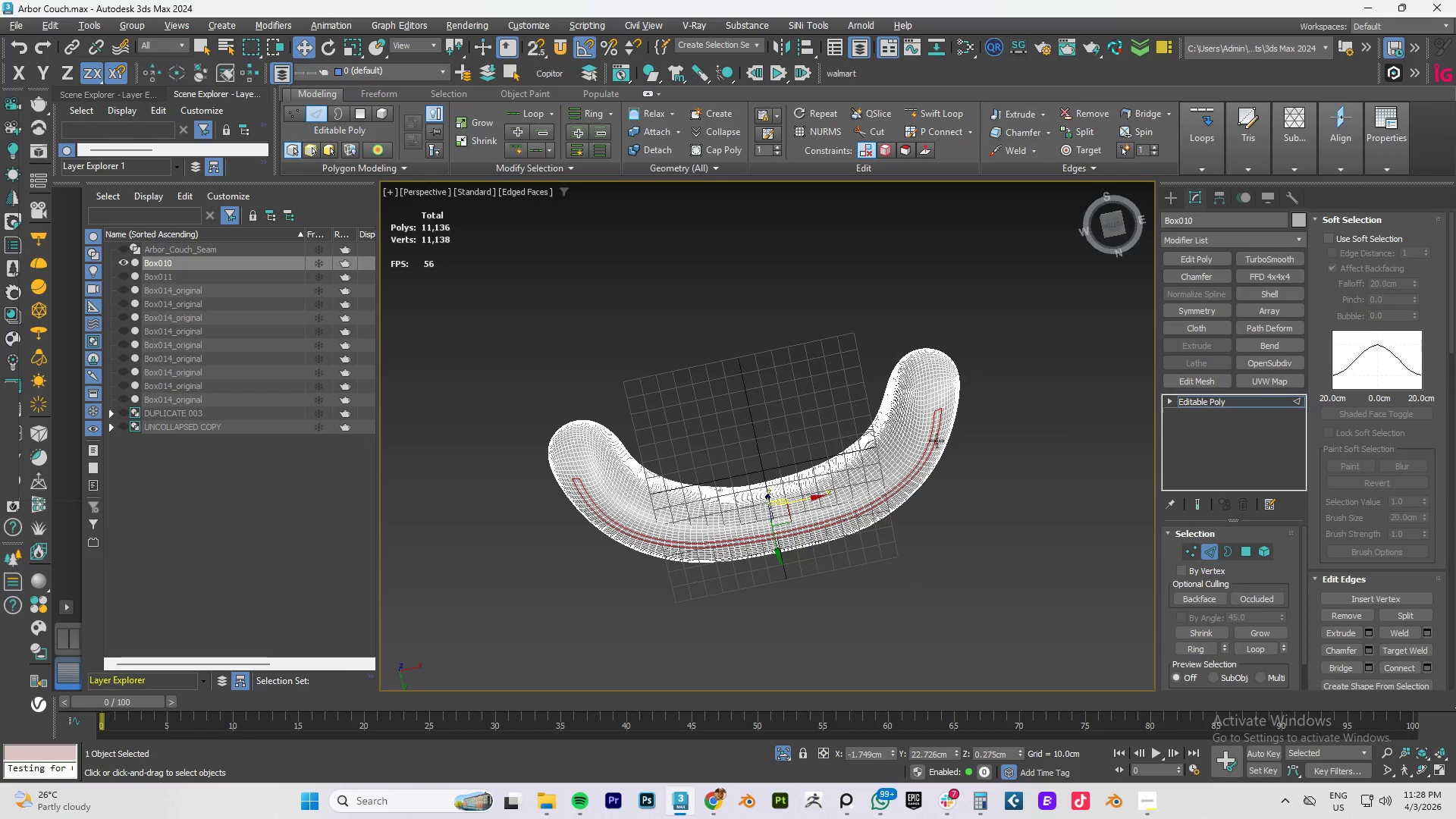 
scroll: coordinate [945, 456], scroll_direction: up, amount: 2.0
 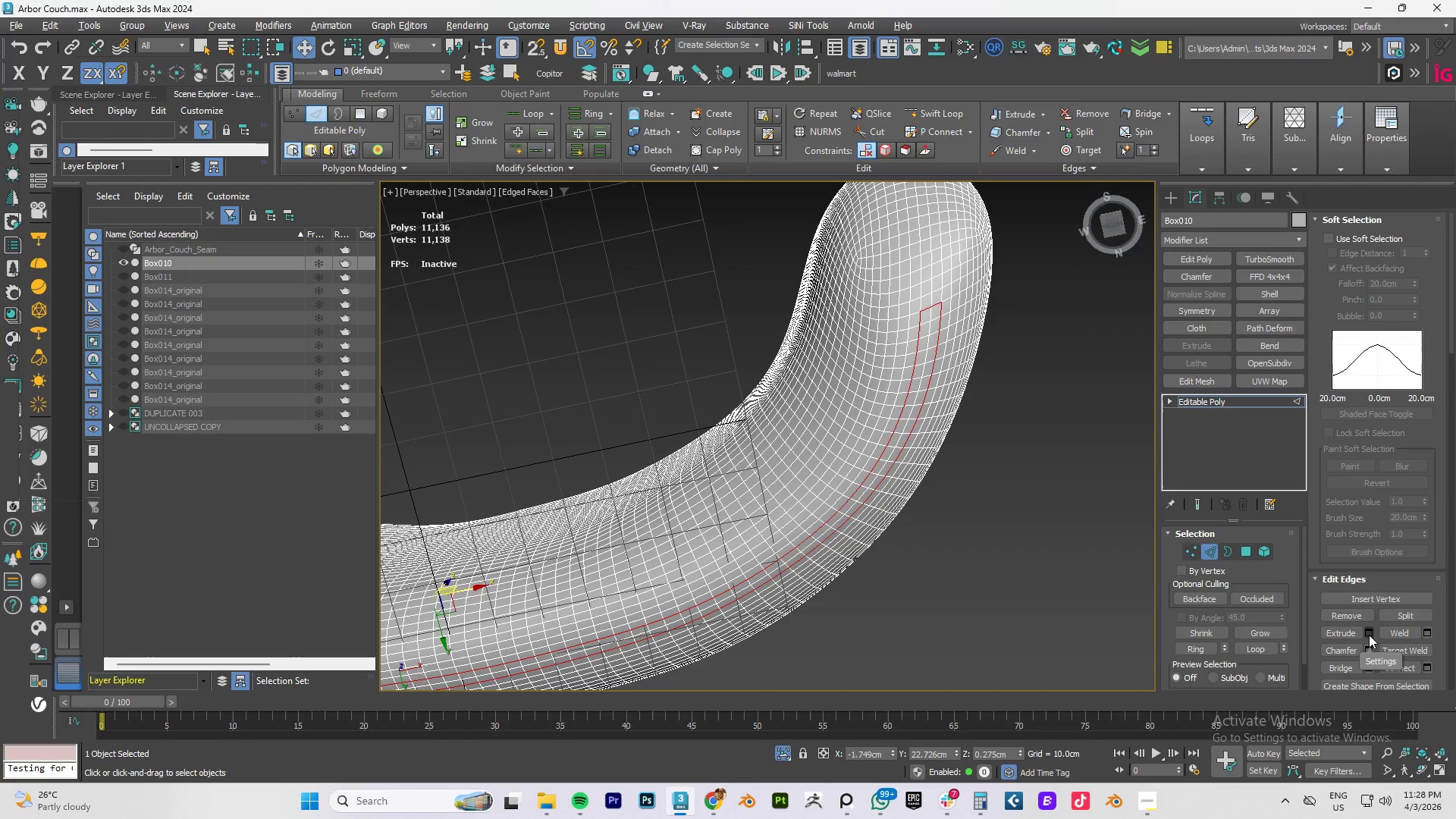 
wait(7.02)
 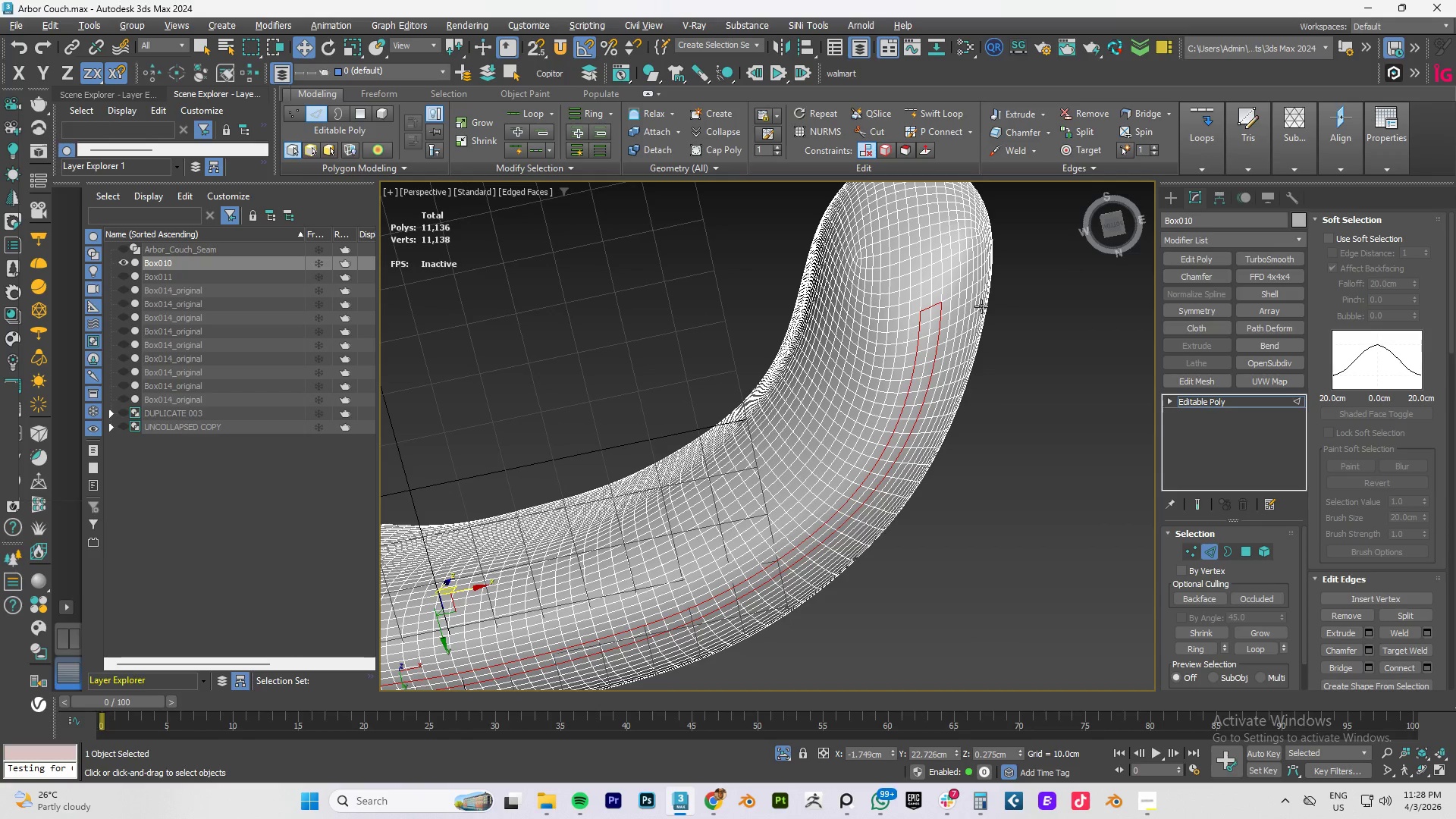 
scroll: coordinate [1401, 607], scroll_direction: down, amount: 6.0
 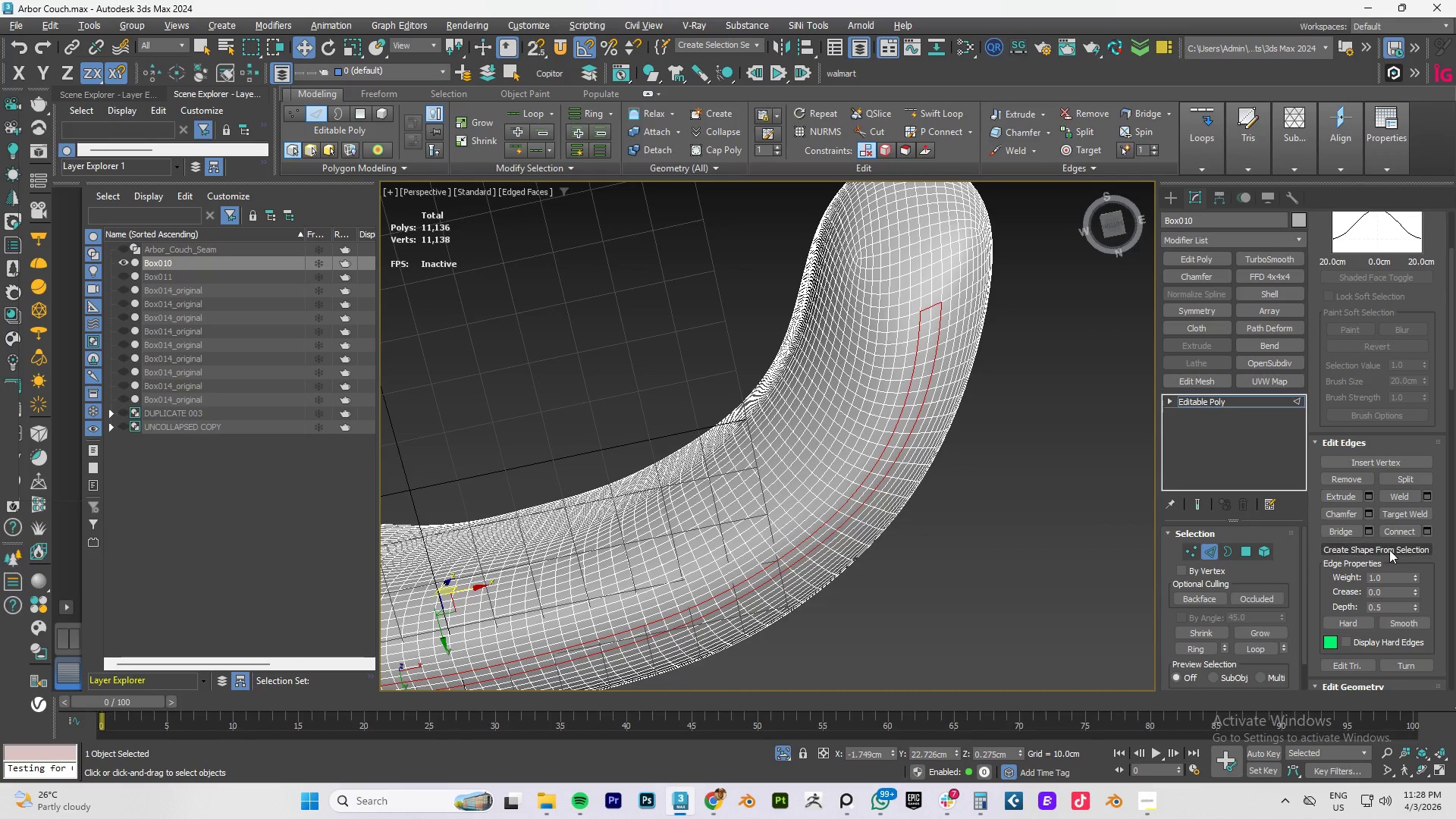 
left_click([1389, 550])
 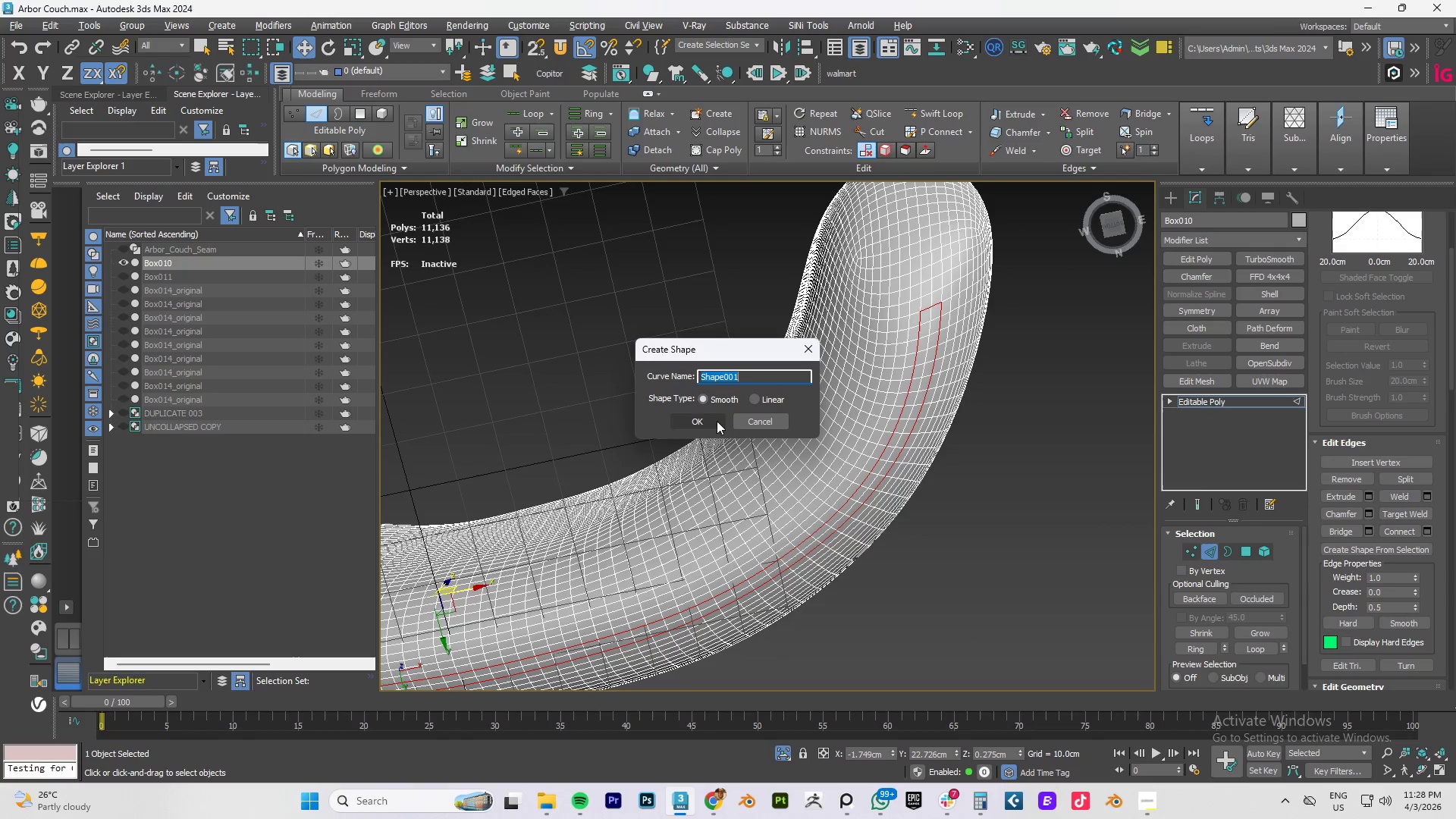 
left_click([758, 402])
 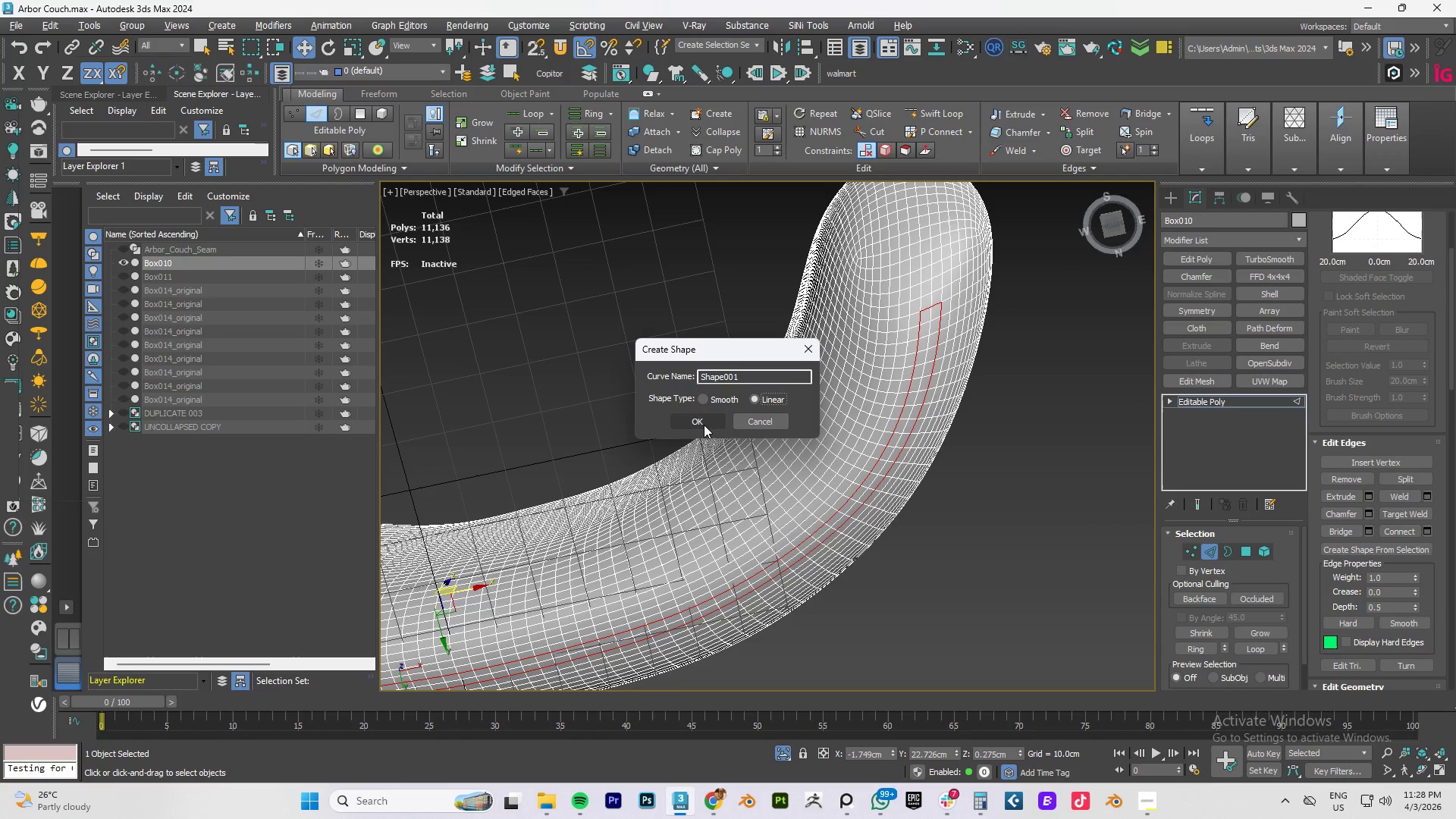 
left_click([699, 425])
 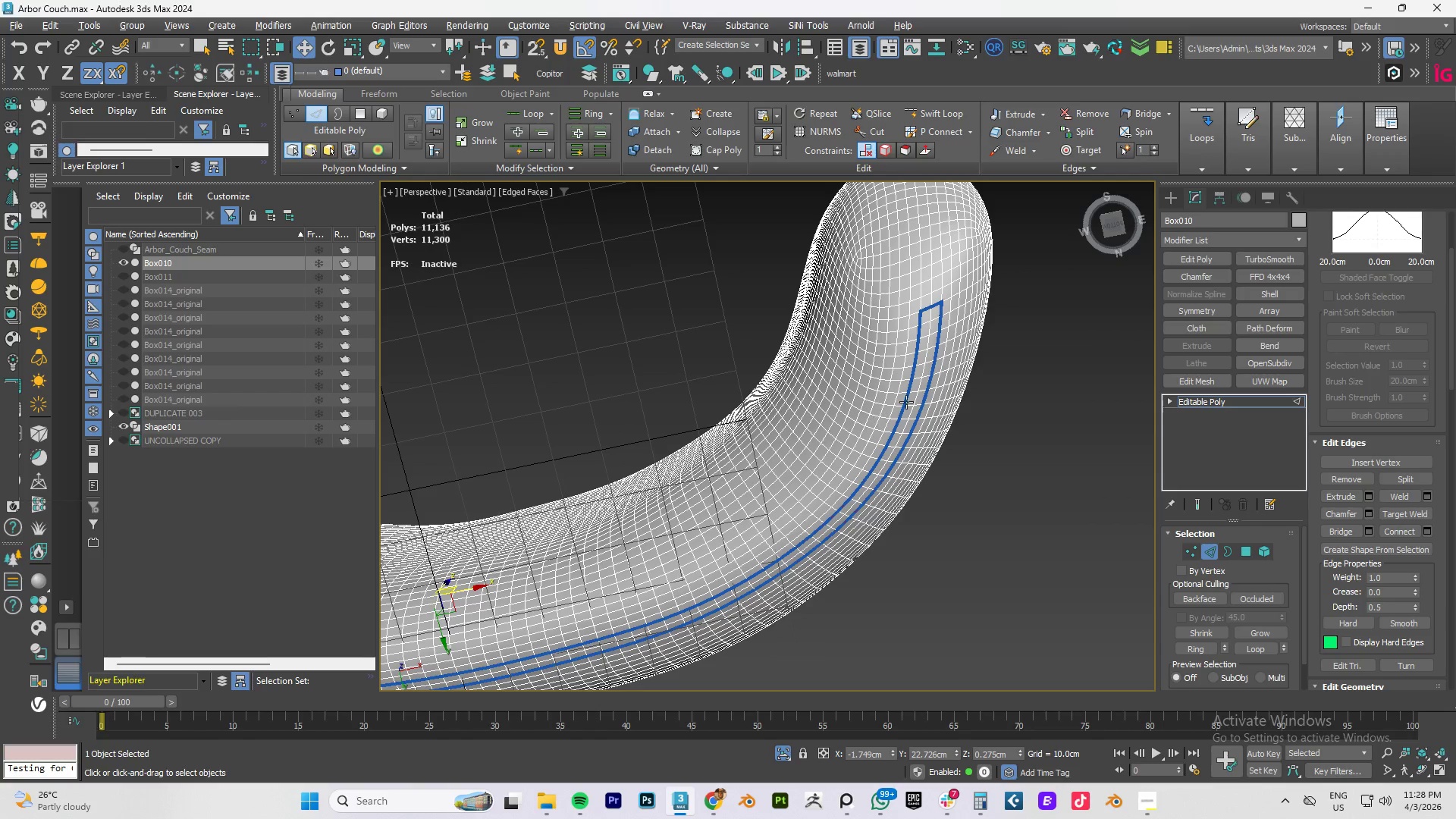 
scroll: coordinate [929, 346], scroll_direction: up, amount: 3.0
 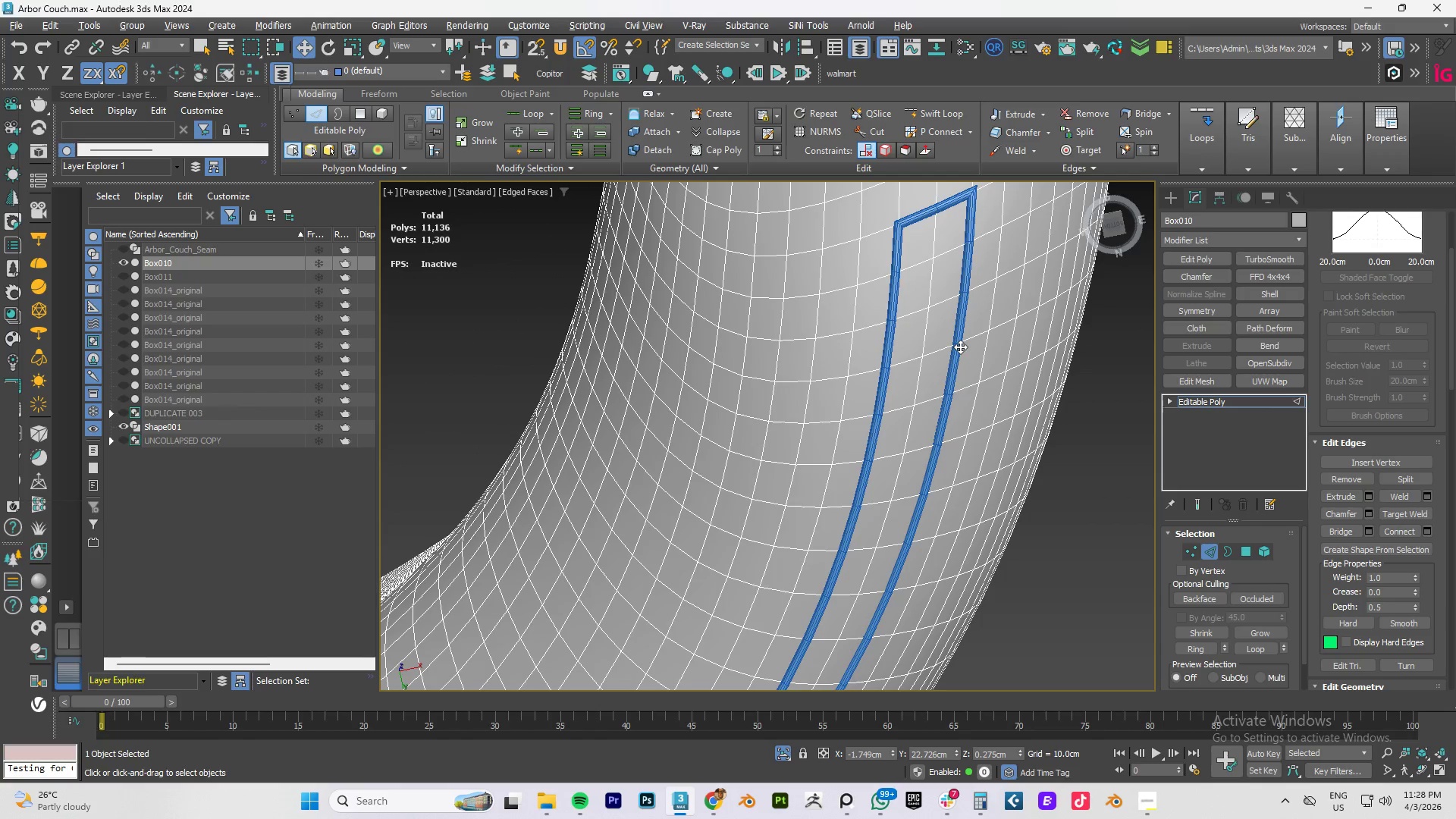 
left_click([1169, 196])
 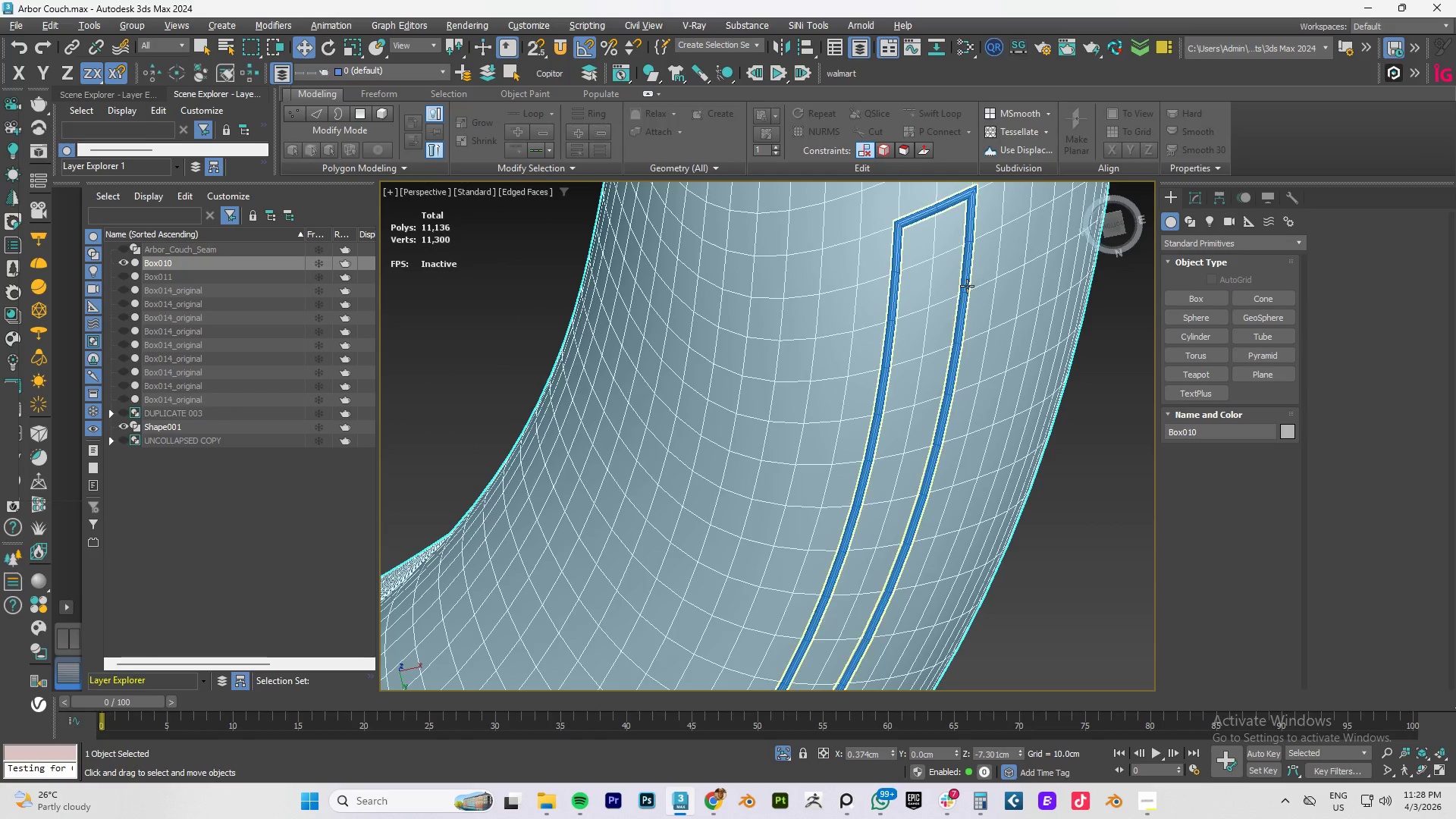 
left_click([967, 287])
 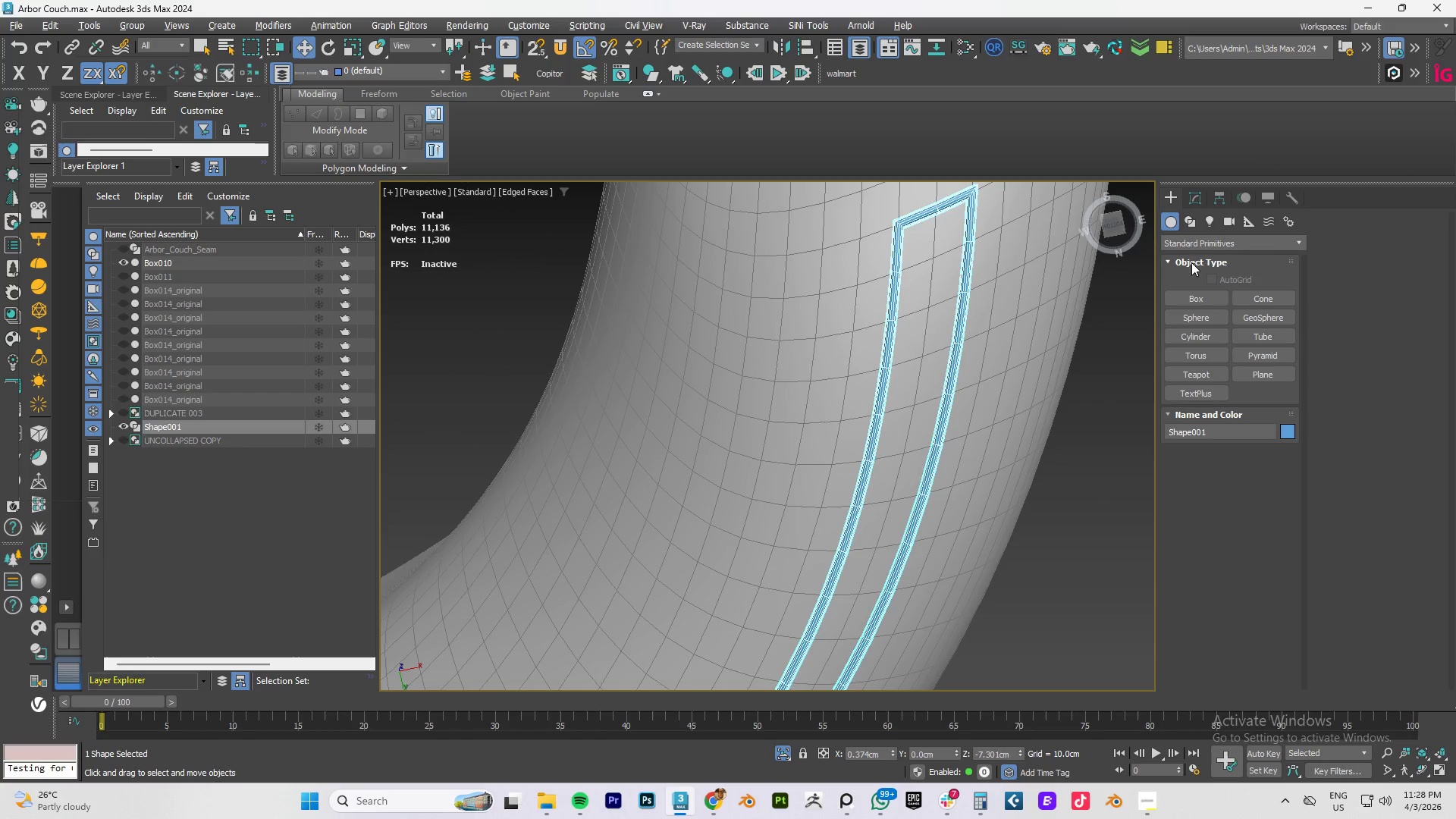 
left_click([1193, 197])
 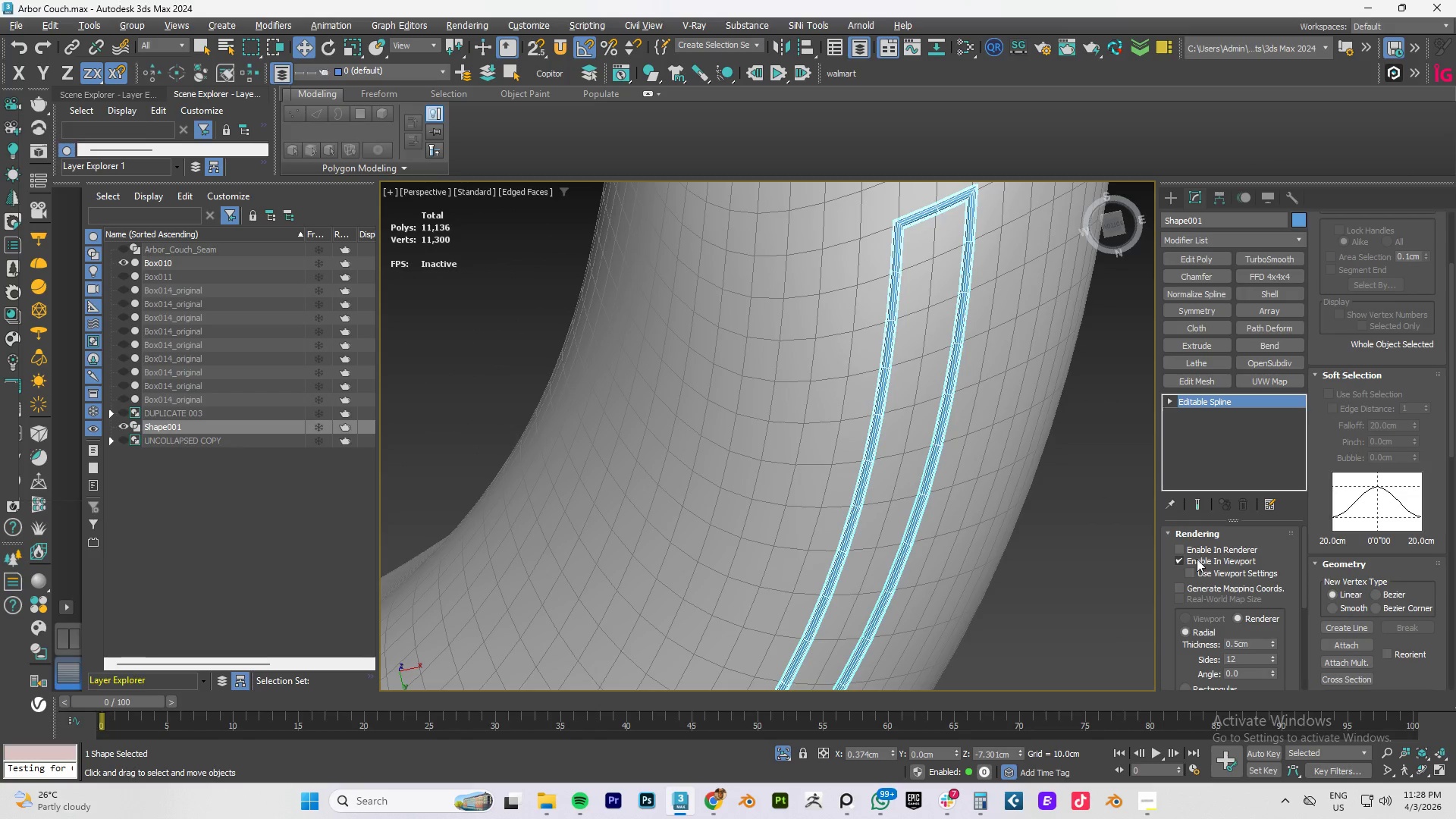 
left_click([1179, 559])
 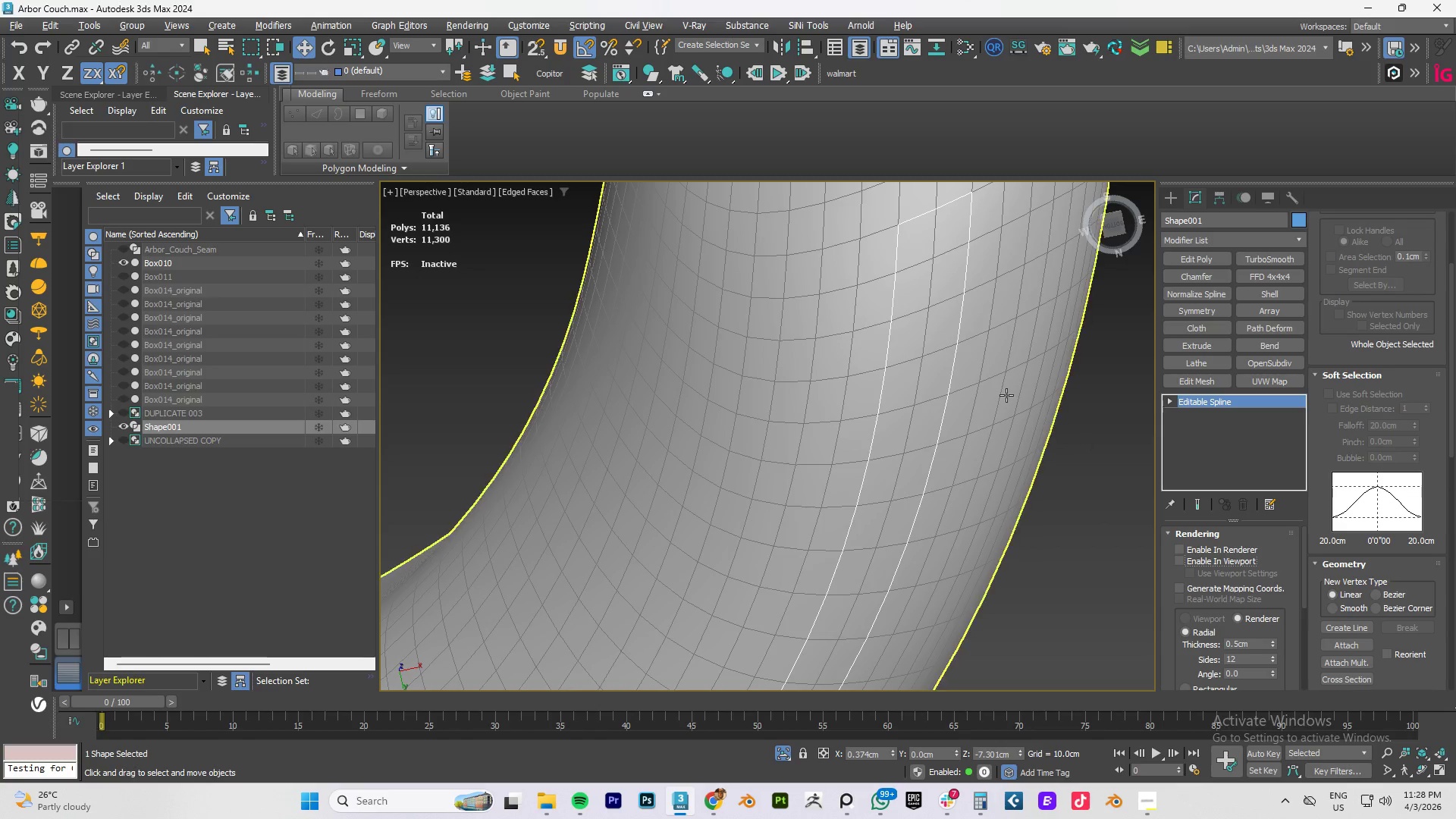 
scroll: coordinate [1006, 395], scroll_direction: down, amount: 1.0
 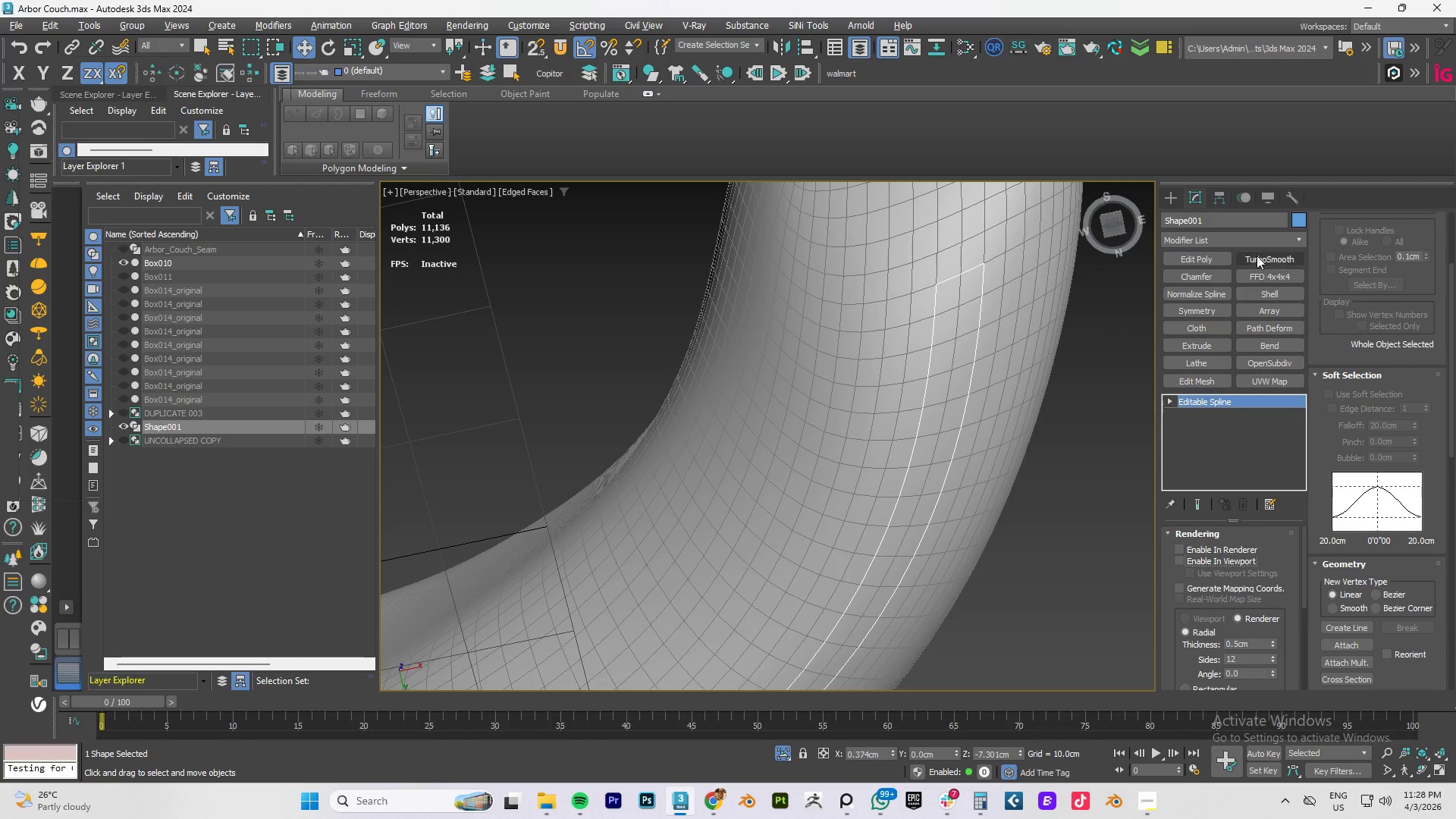 
left_click([1222, 237])
 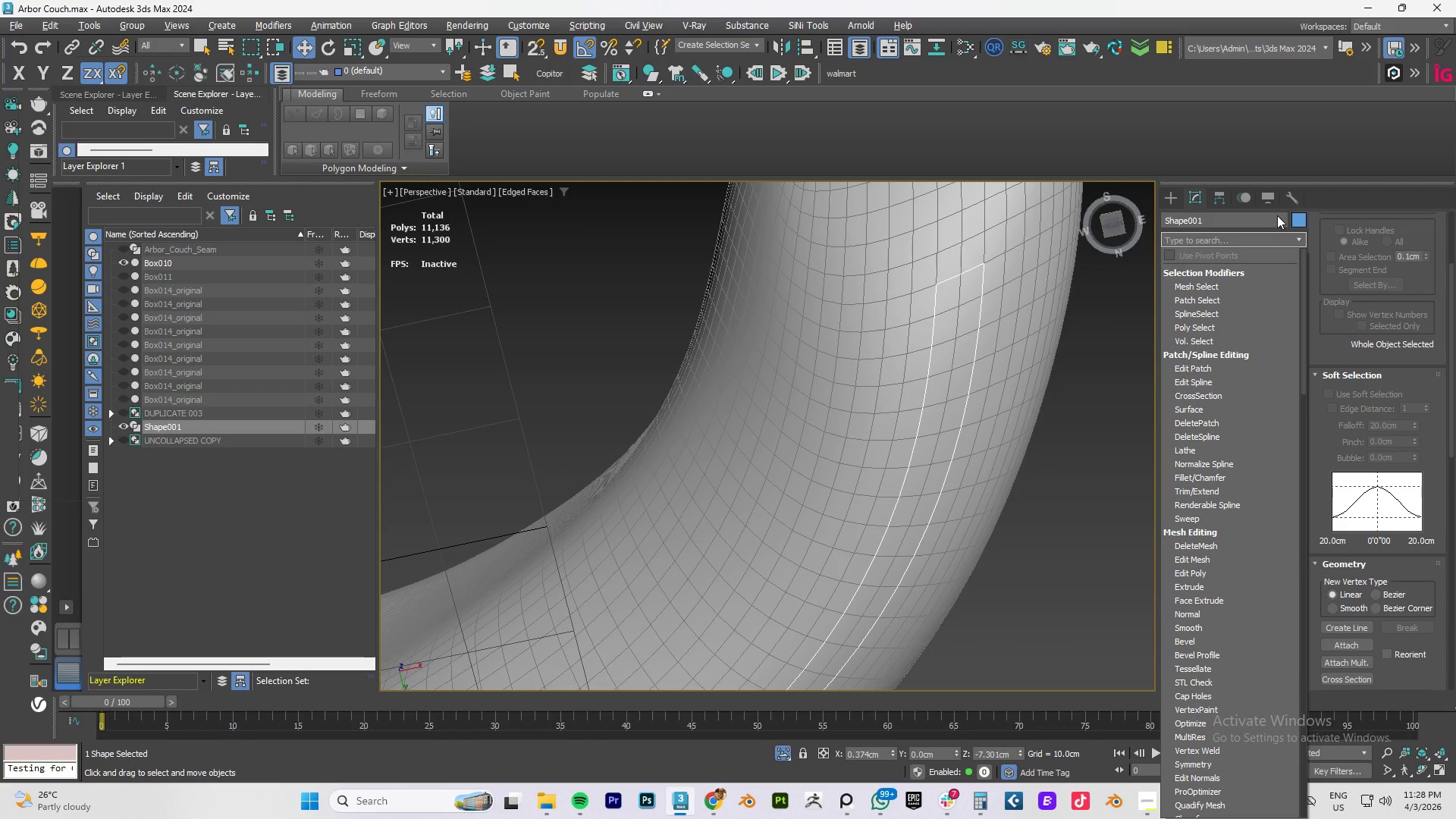 
left_click([1264, 218])
 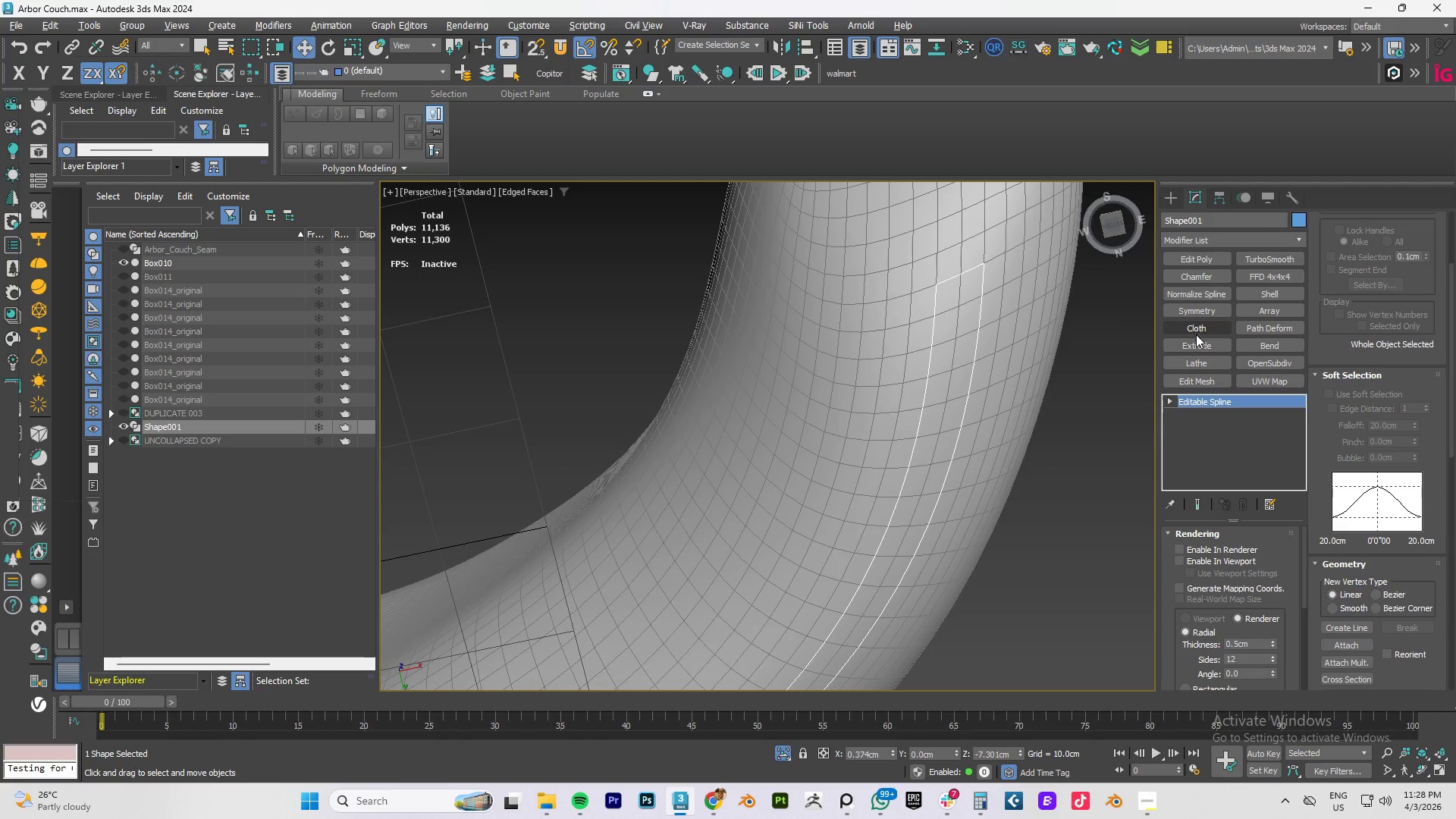 
left_click([1196, 348])
 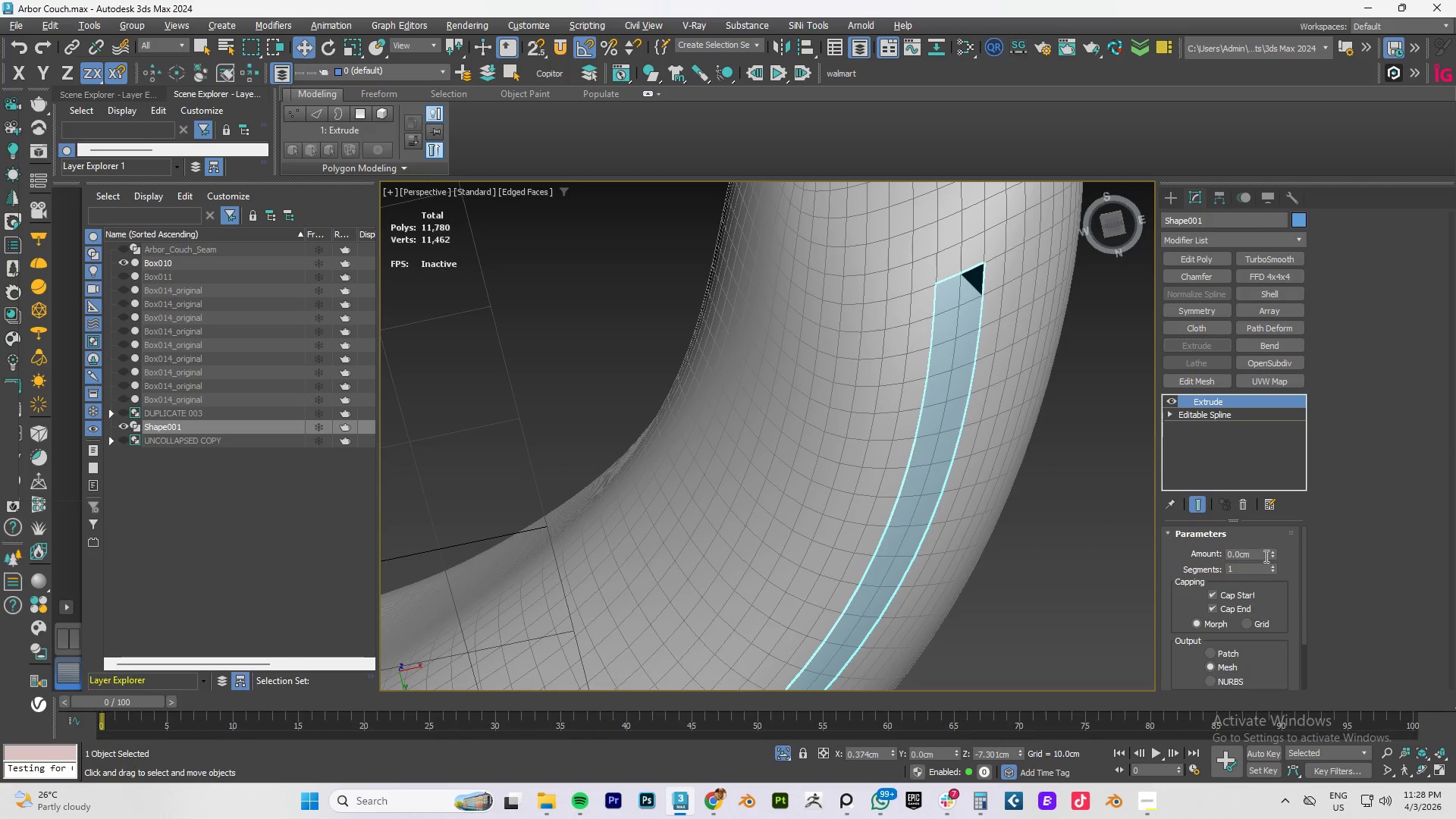 
left_click_drag(start_coordinate=[1274, 554], to_coordinate=[1268, 563])
 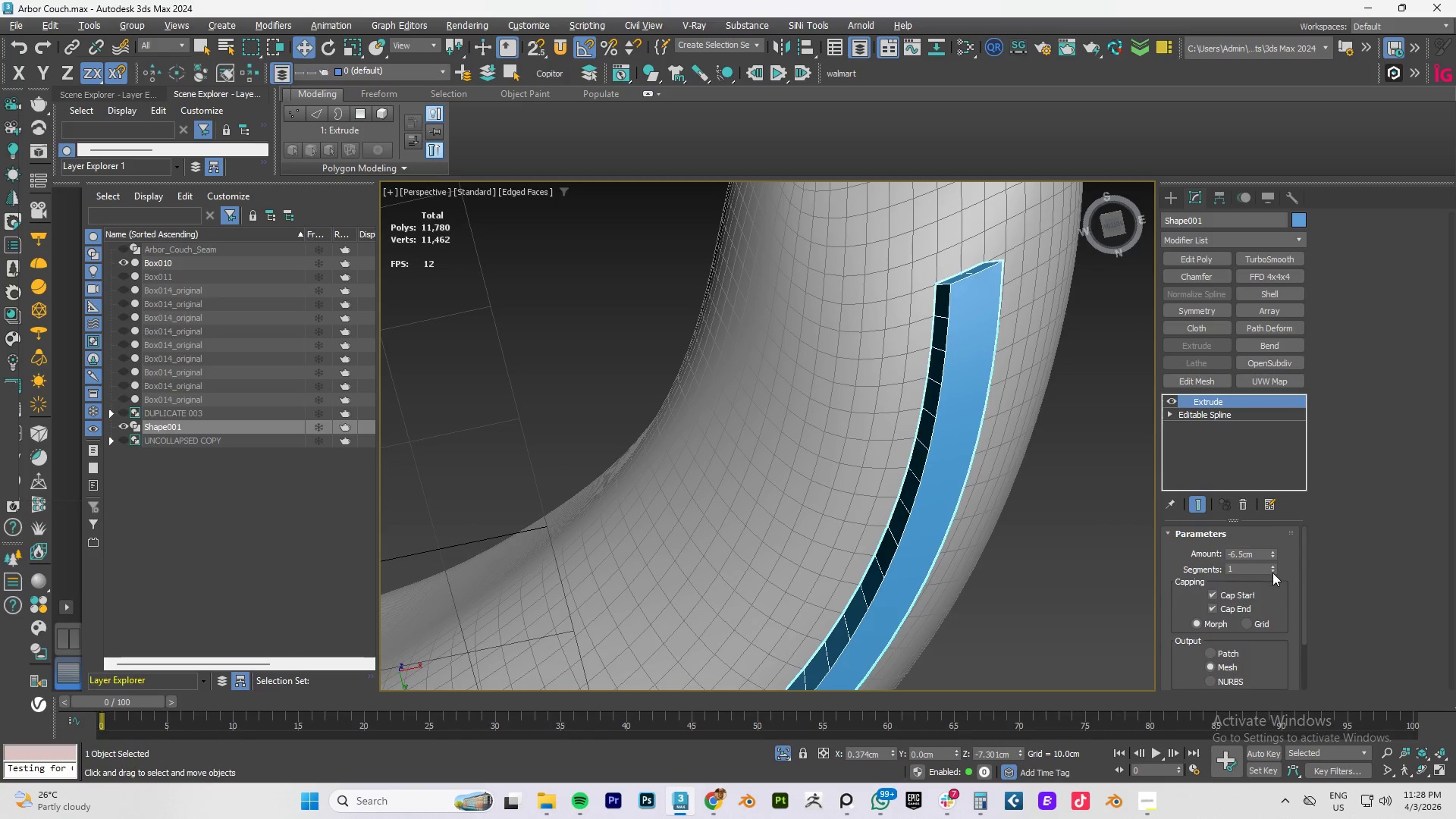 
scroll: coordinate [1273, 577], scroll_direction: down, amount: 6.0
 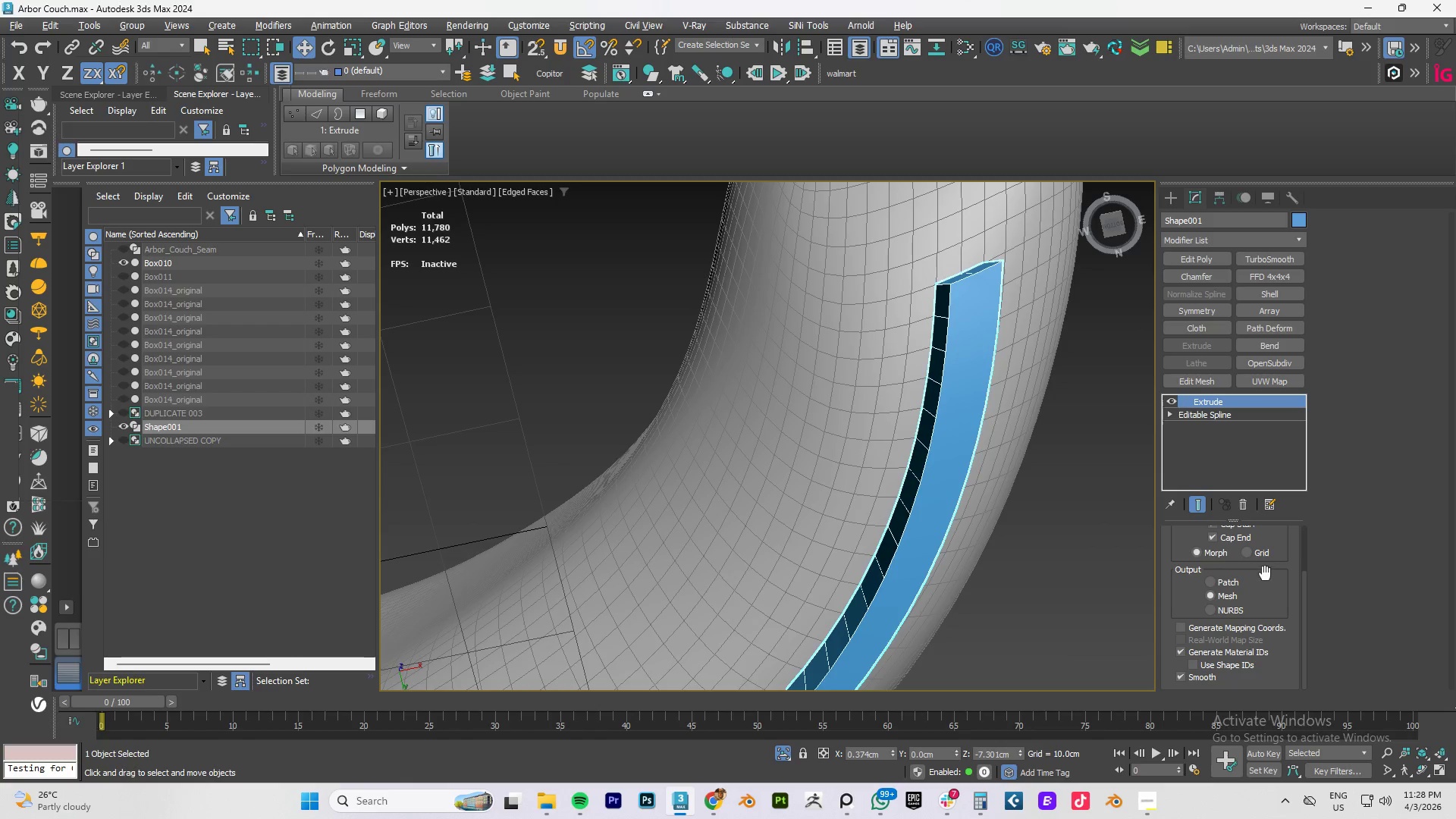 
type(fz)
 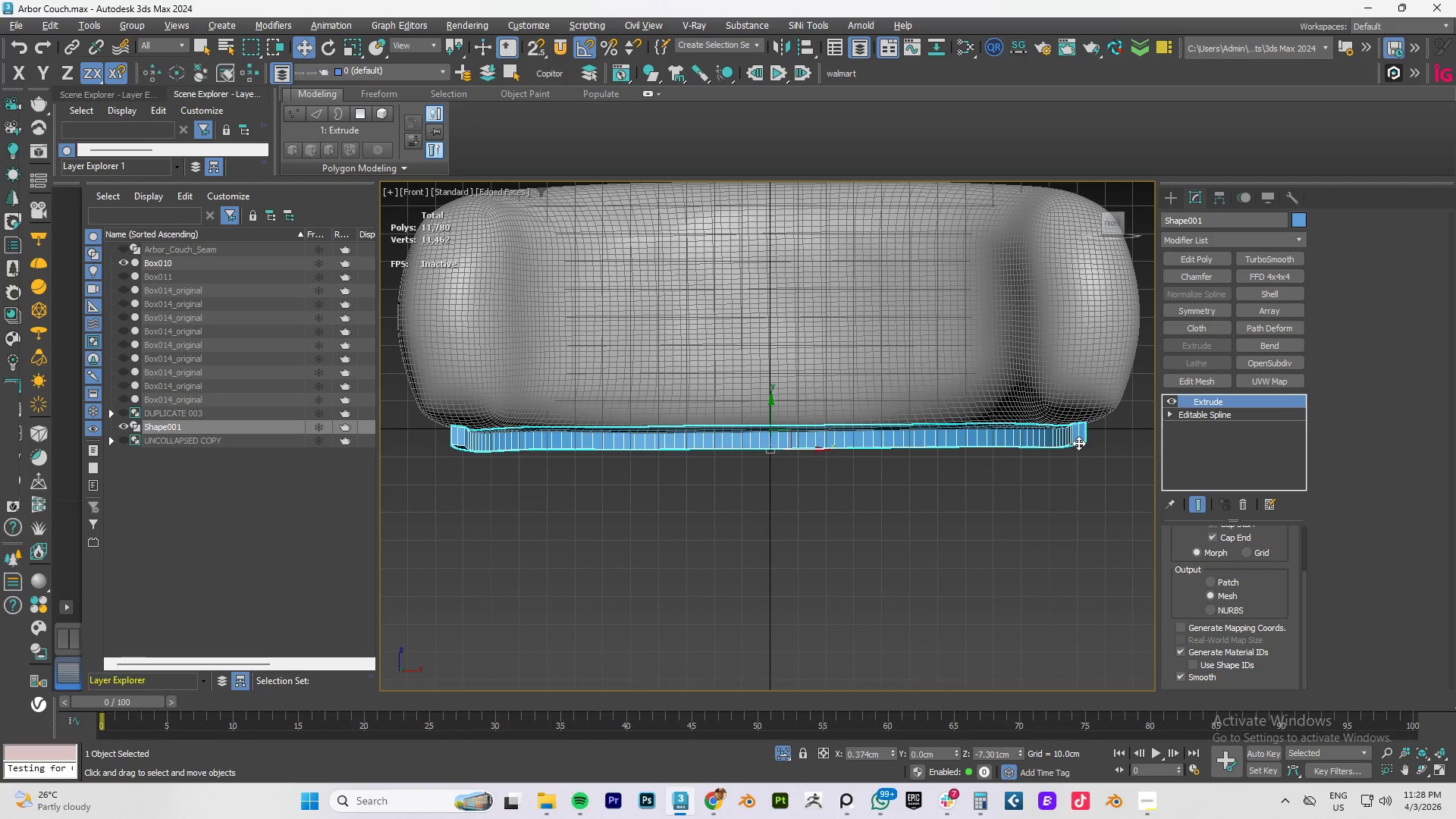 
hold_key(key=AltLeft, duration=1.5)
 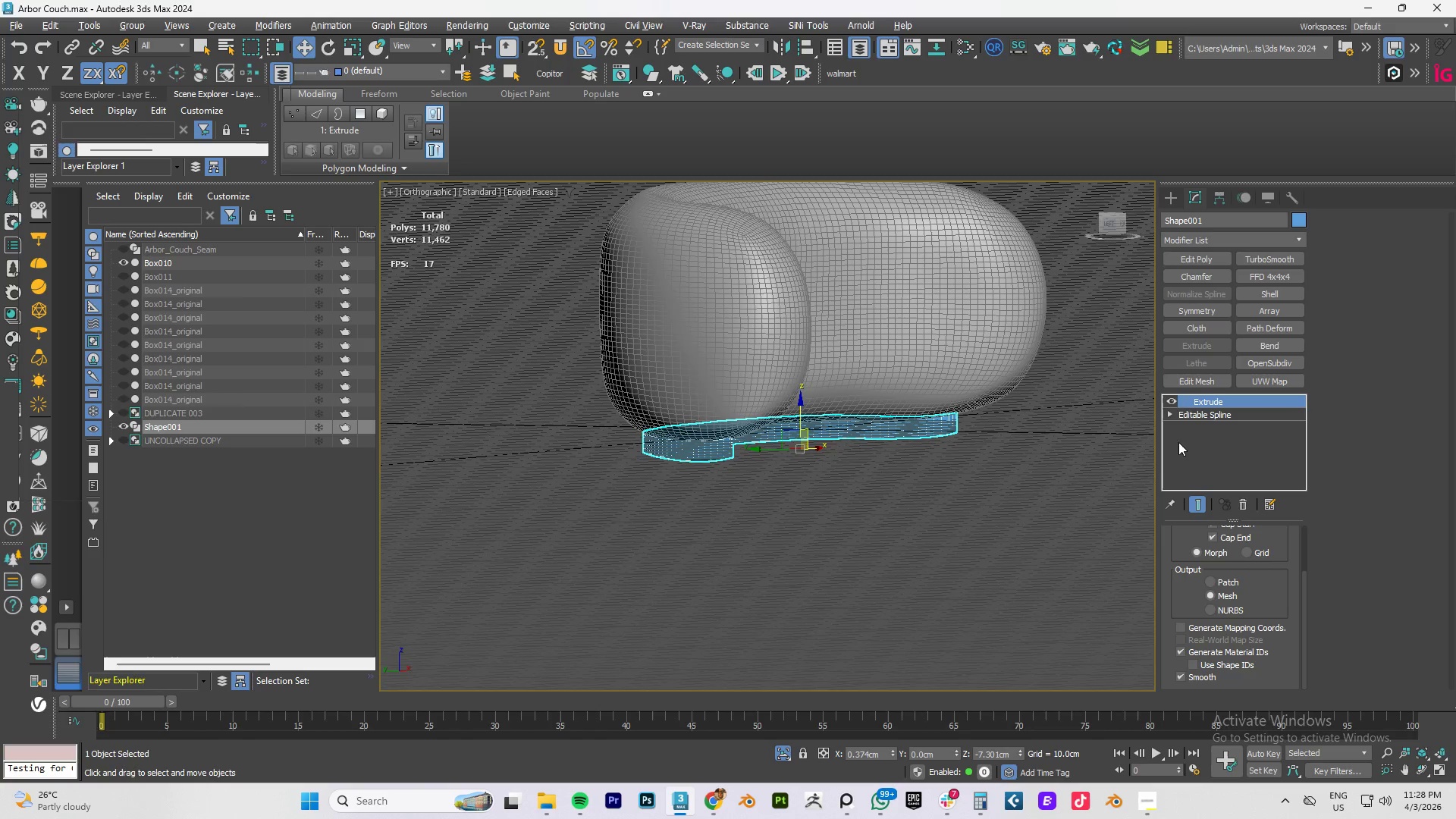 
key(Alt+AltLeft)
 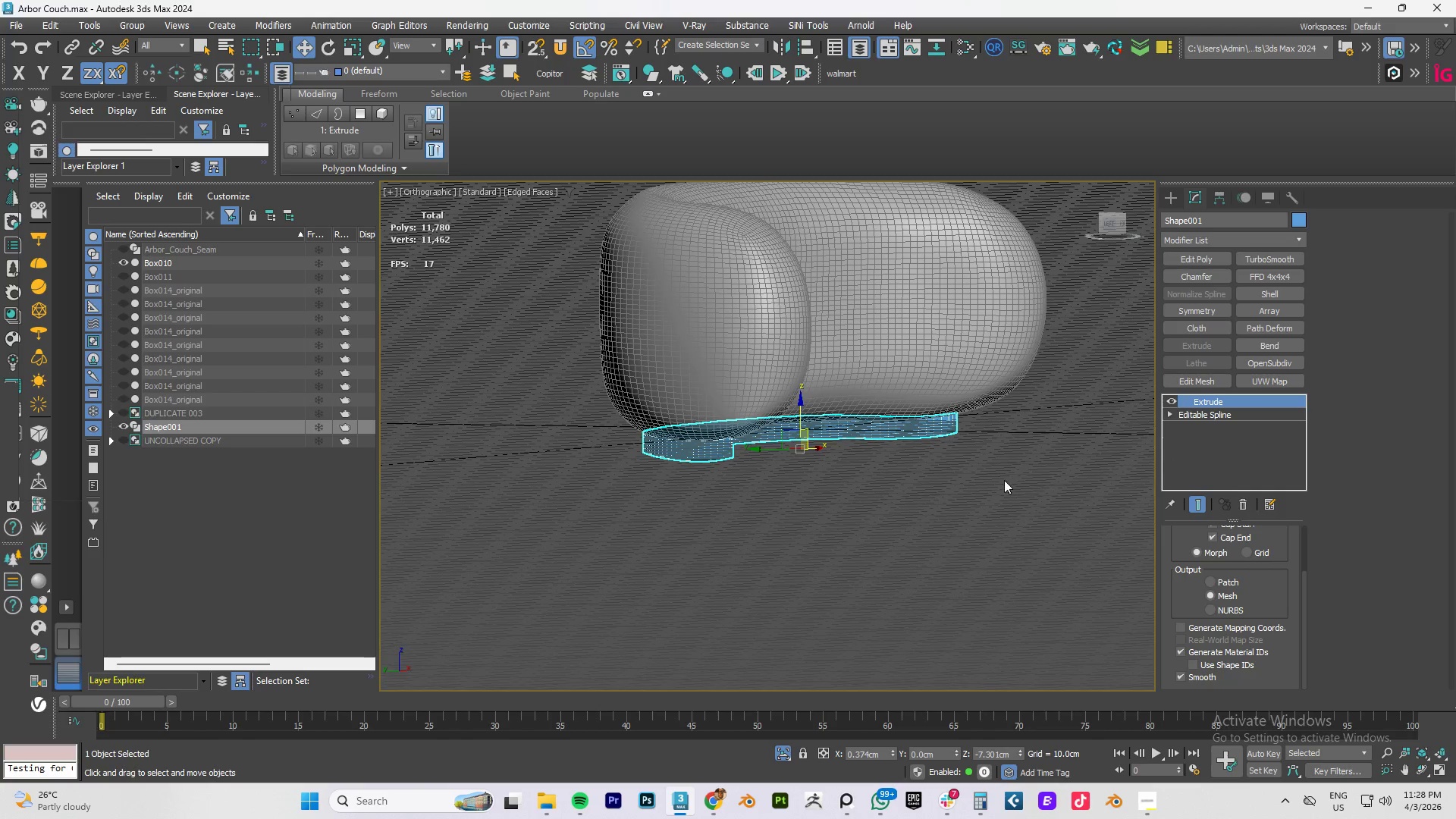 
scroll: coordinate [818, 455], scroll_direction: up, amount: 2.0
 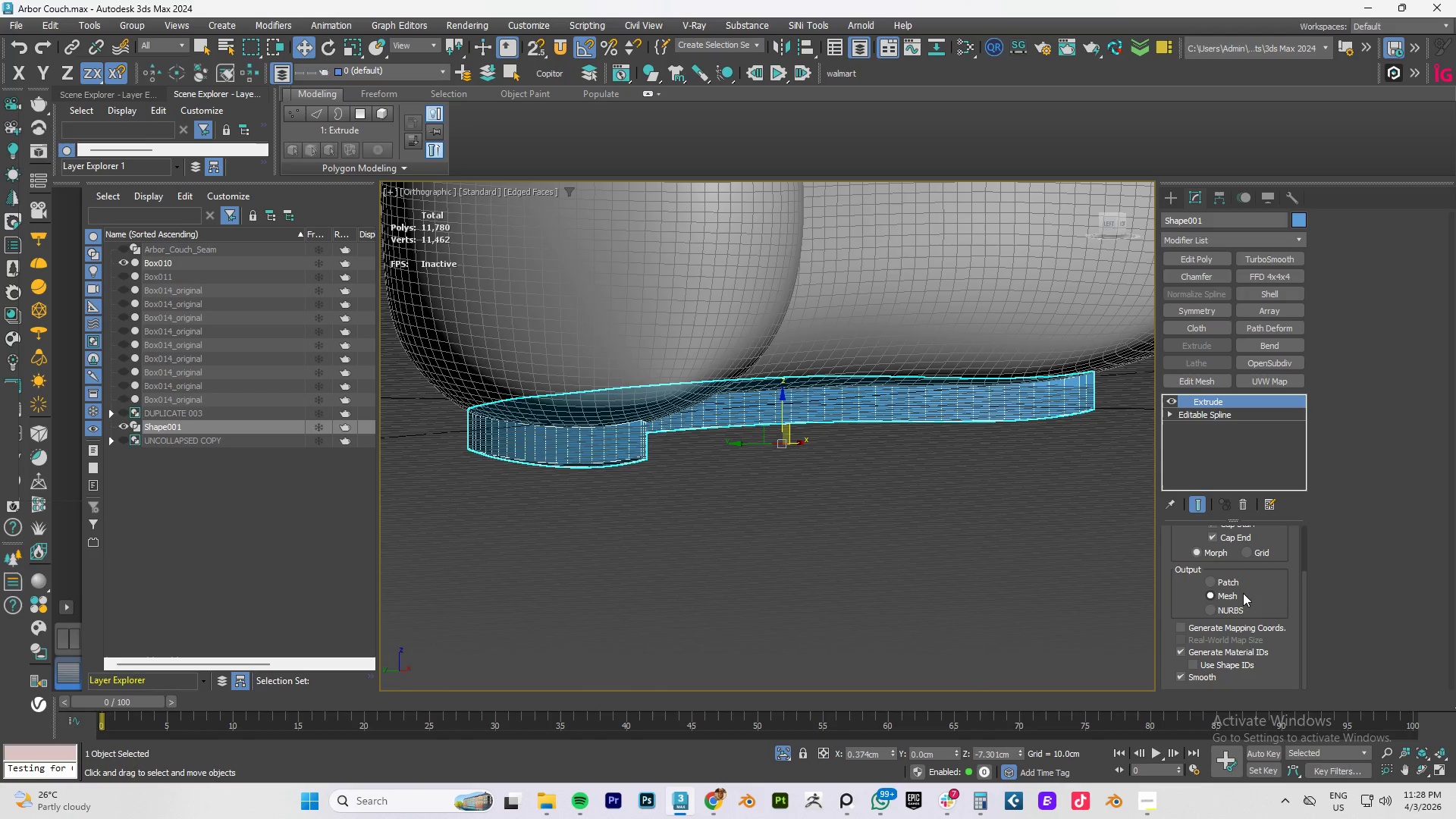 
type(fz)
 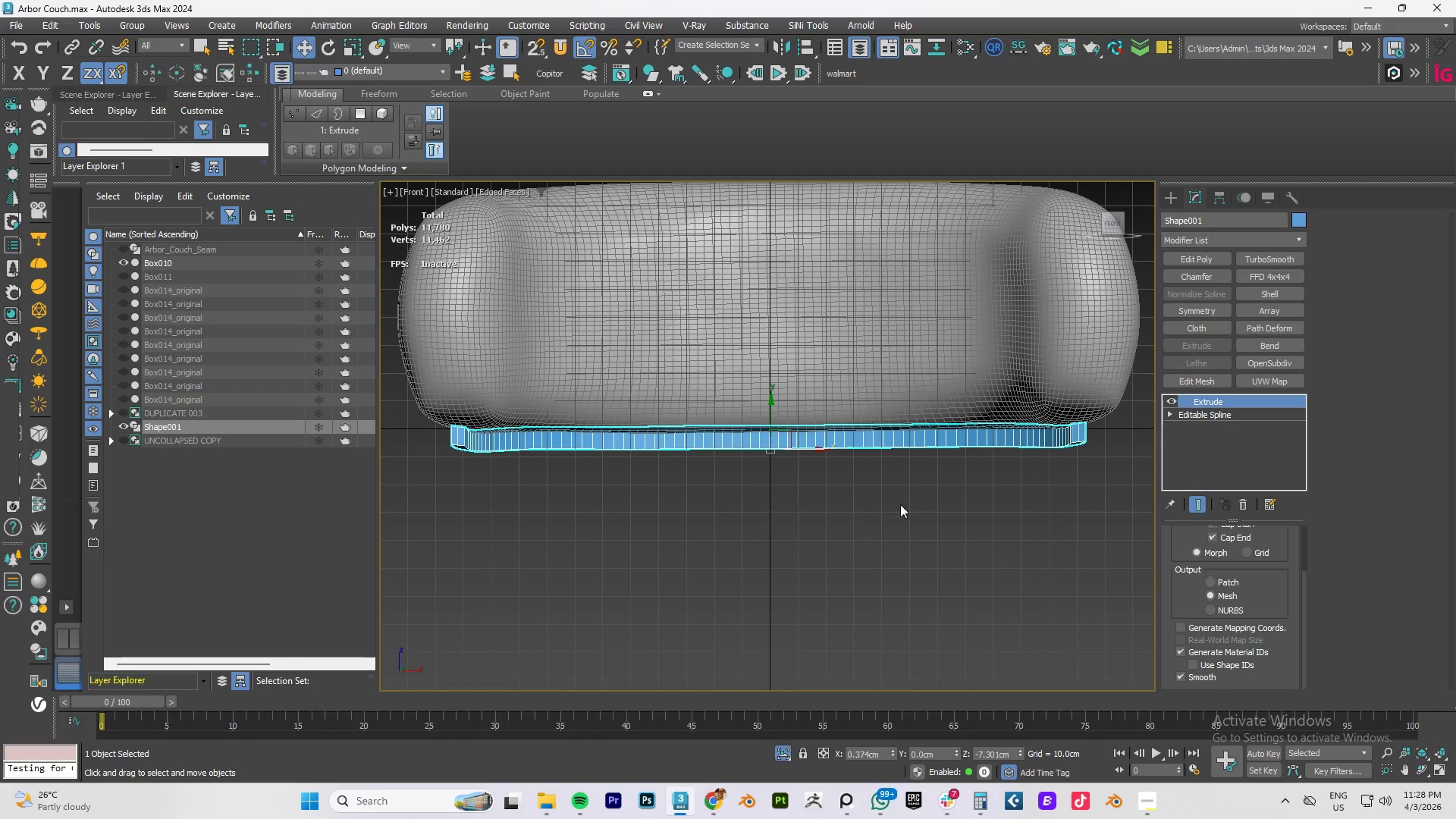 
scroll: coordinate [918, 463], scroll_direction: down, amount: 1.0
 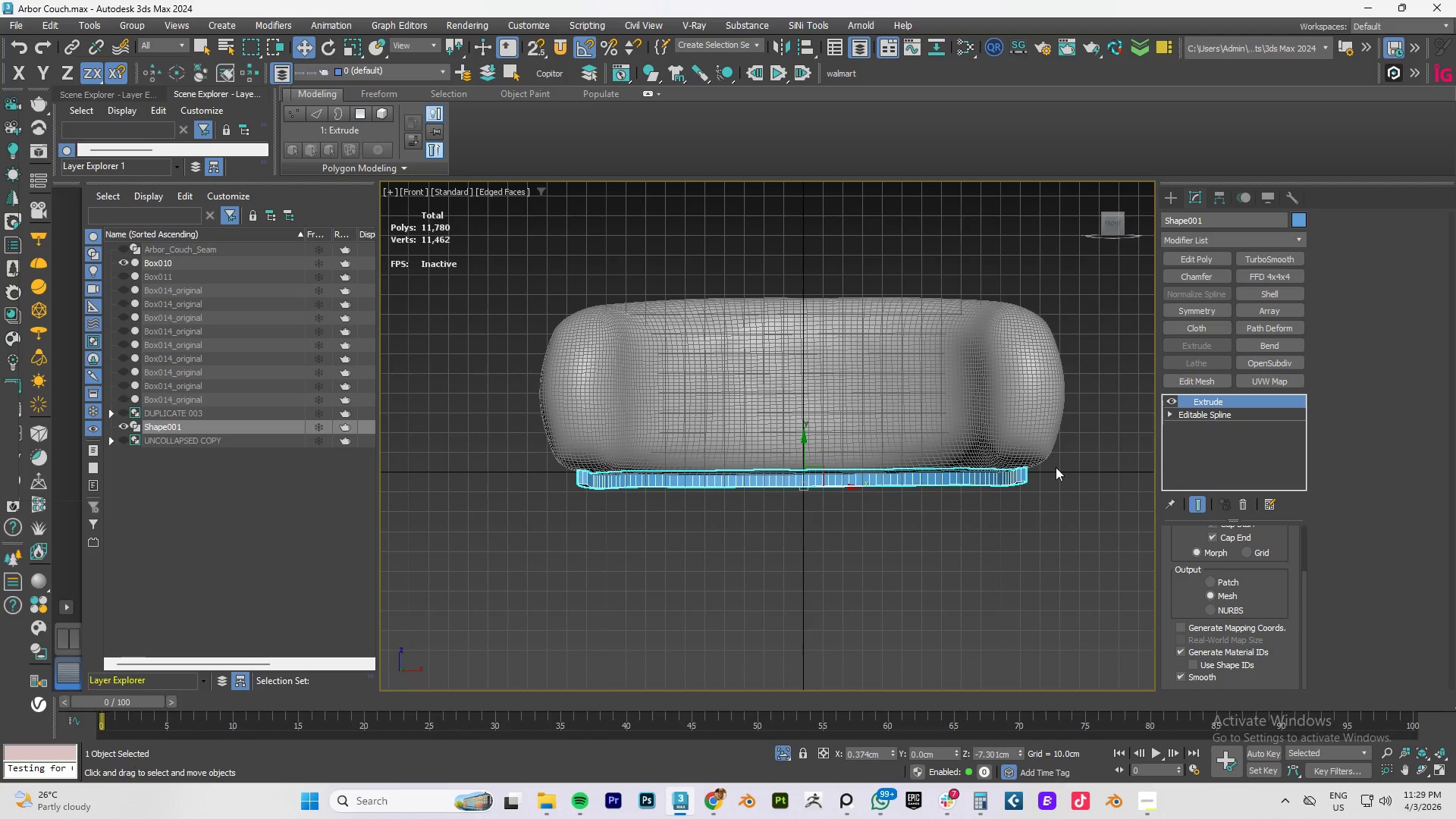 
key(F4)
 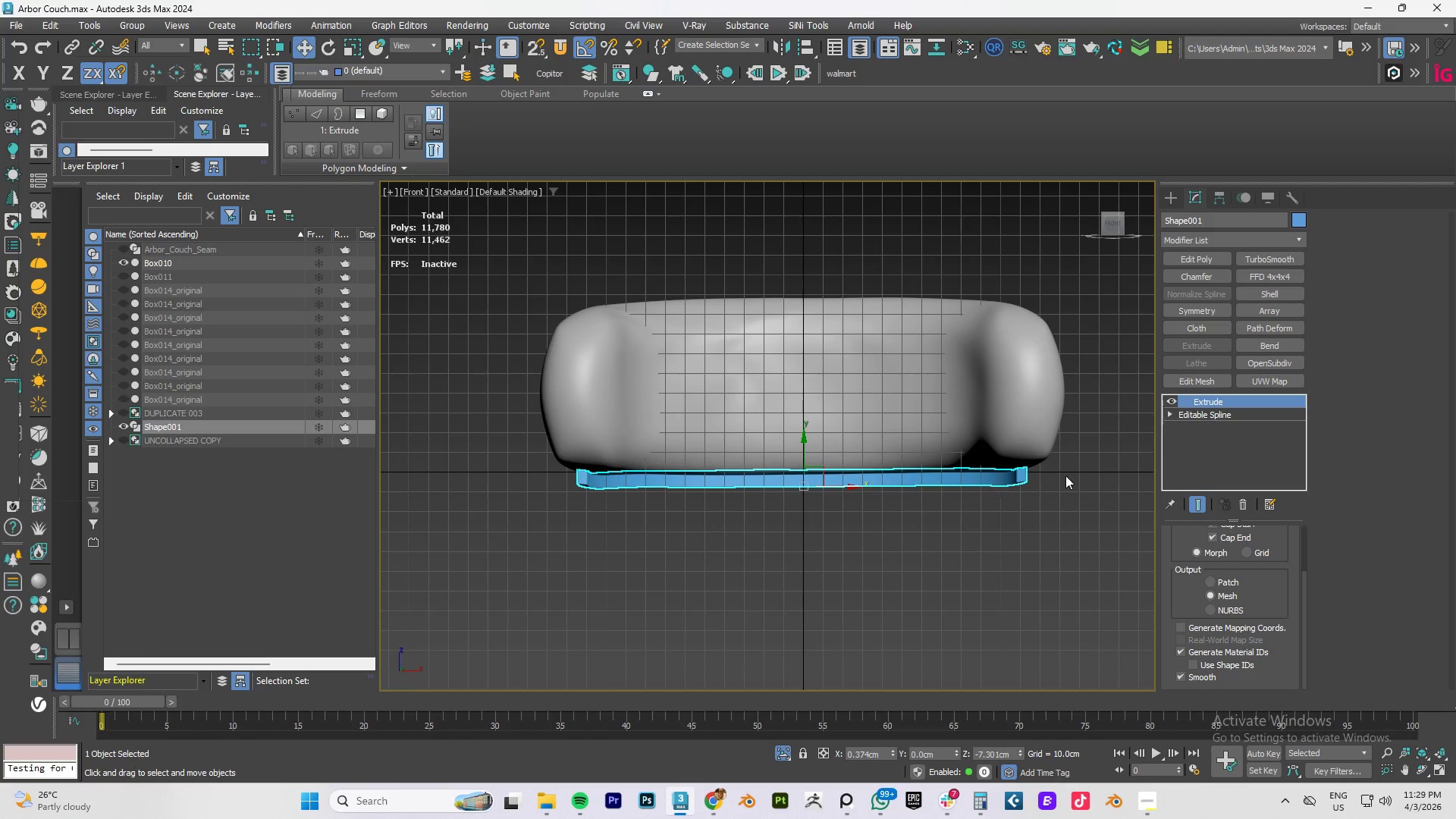 
scroll: coordinate [1238, 584], scroll_direction: up, amount: 9.0
 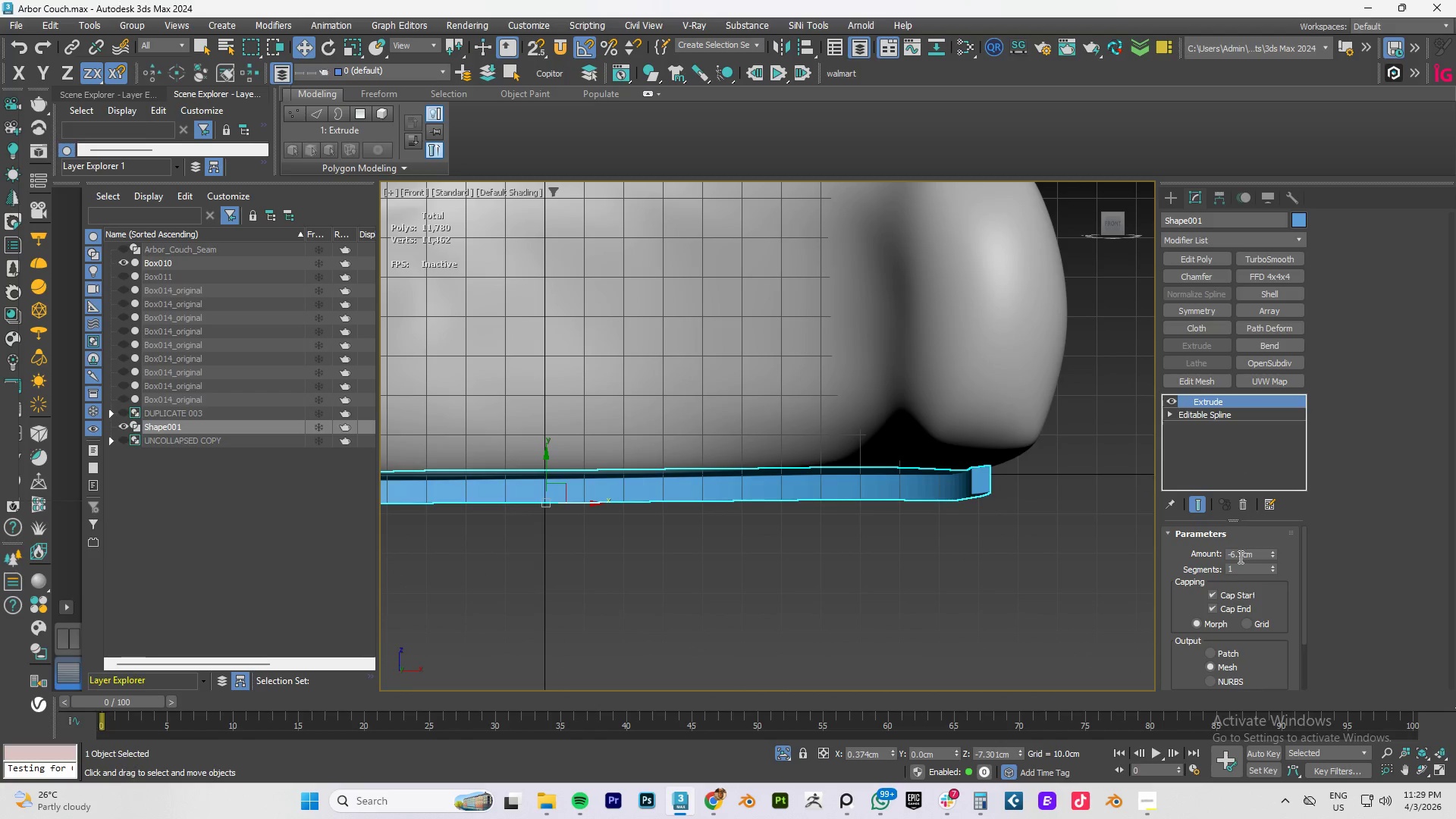 
left_click_drag(start_coordinate=[1228, 554], to_coordinate=[1298, 554])
 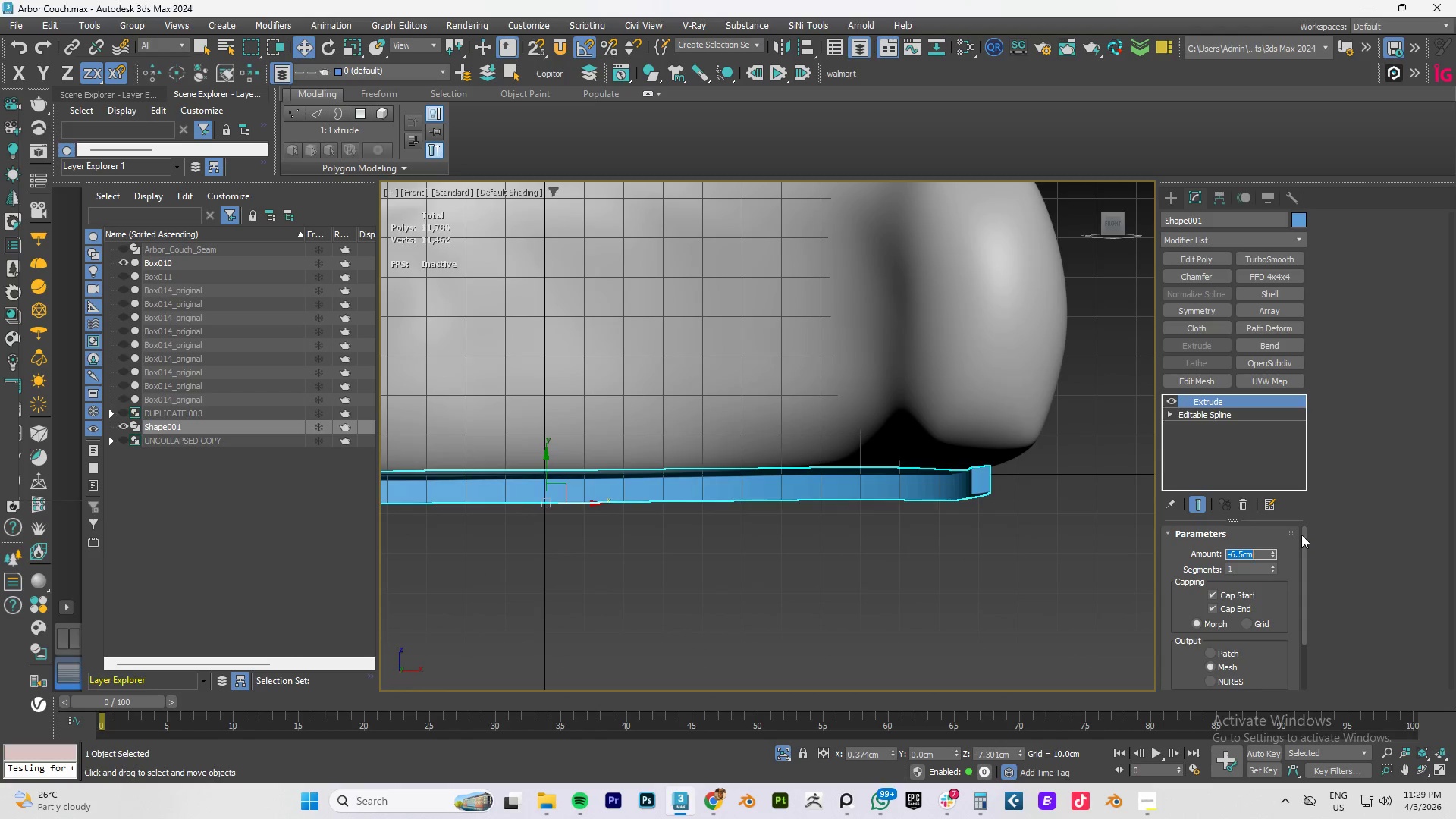 
key(NumpadSubtract)
 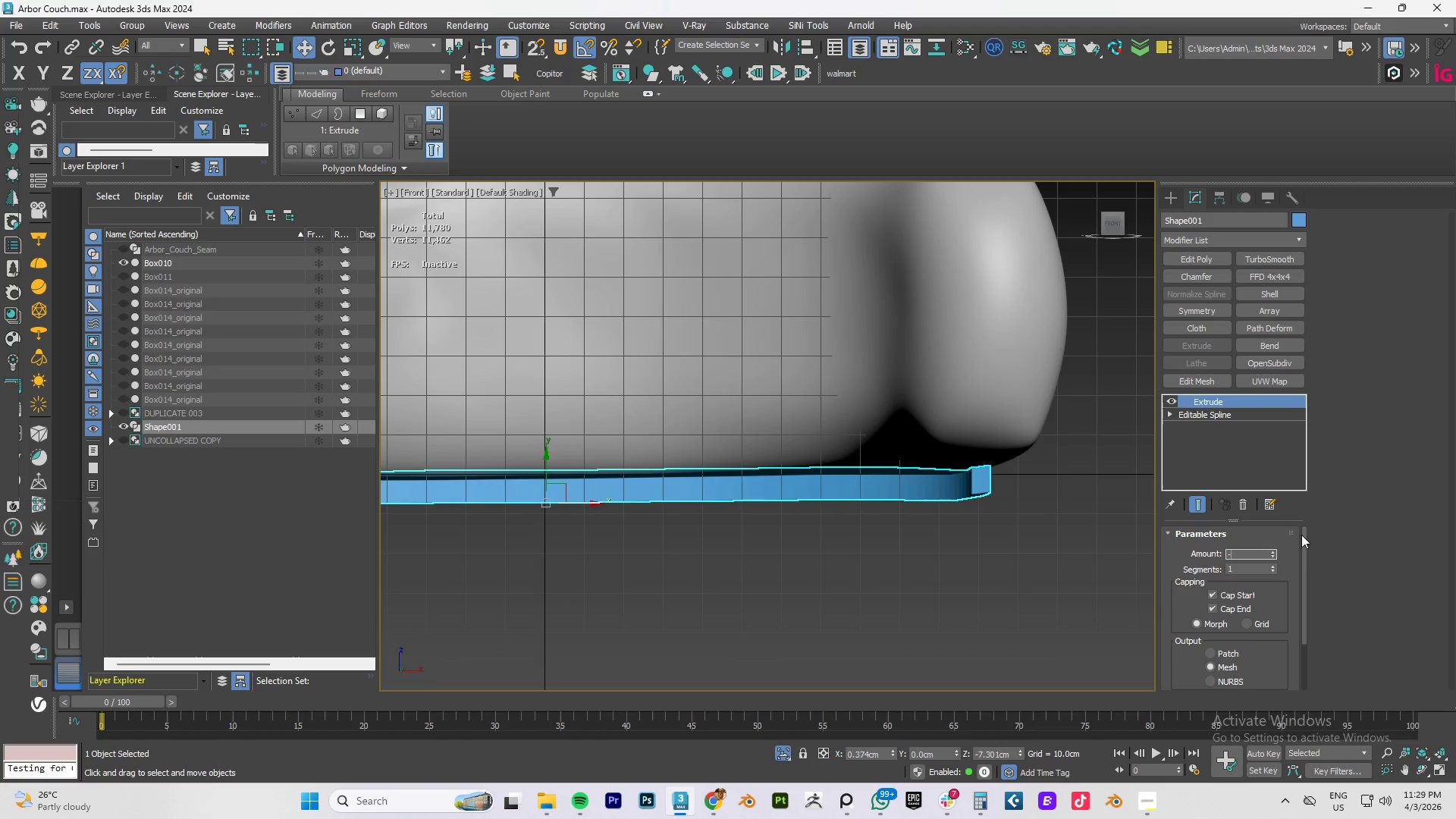 
key(Numpad5)
 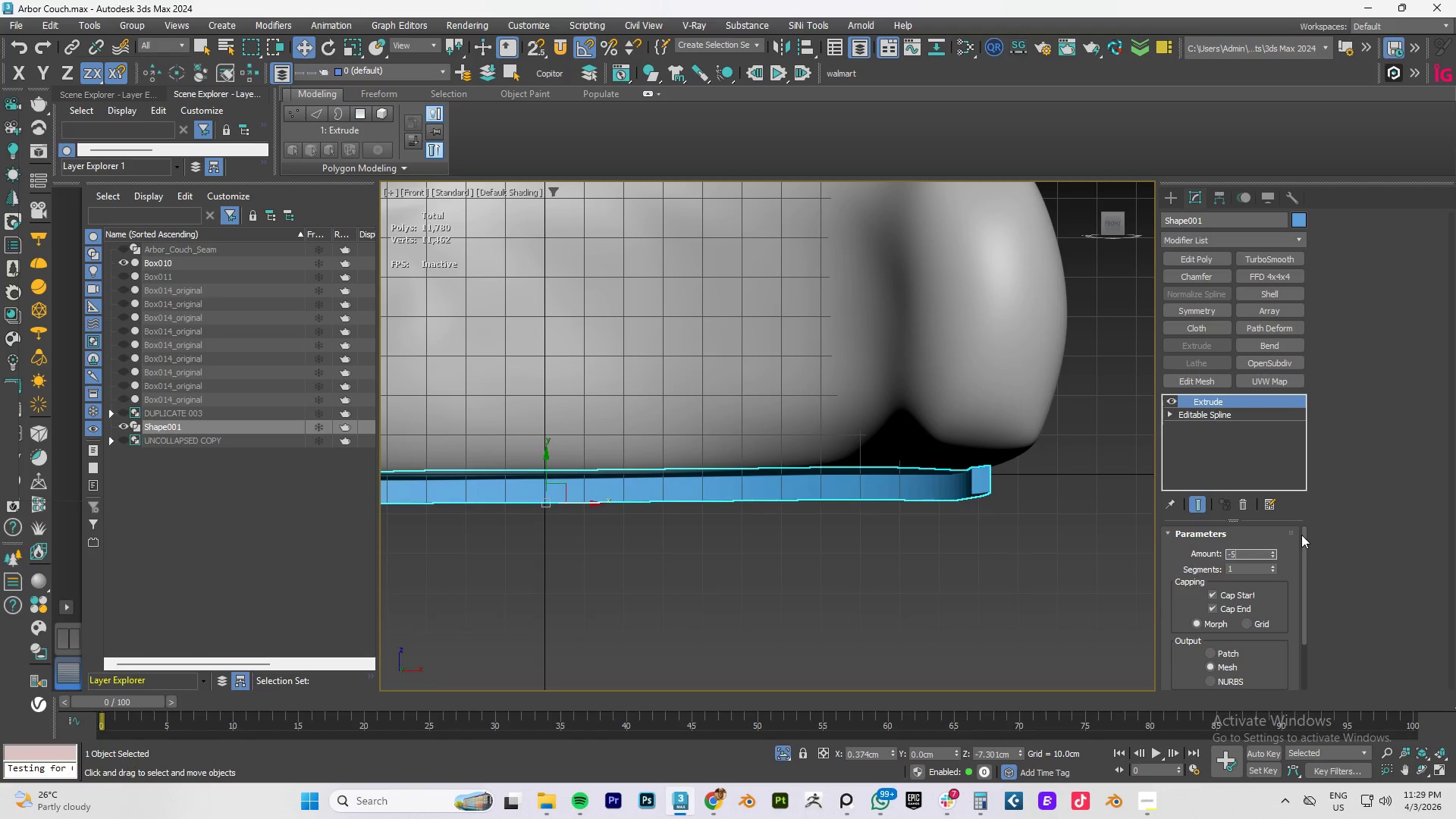 
key(NumpadEnter)
 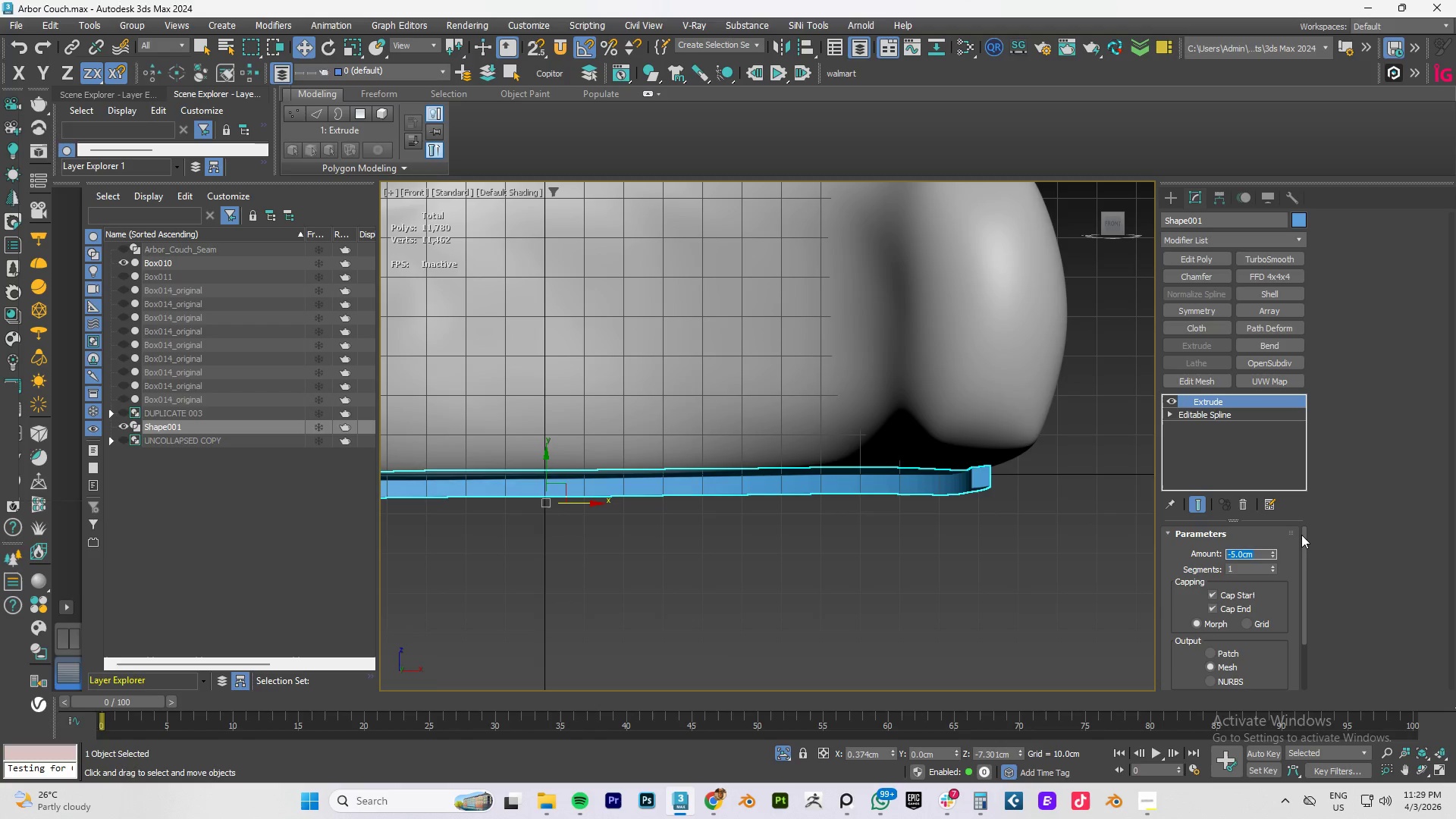 
key(NumpadSubtract)
 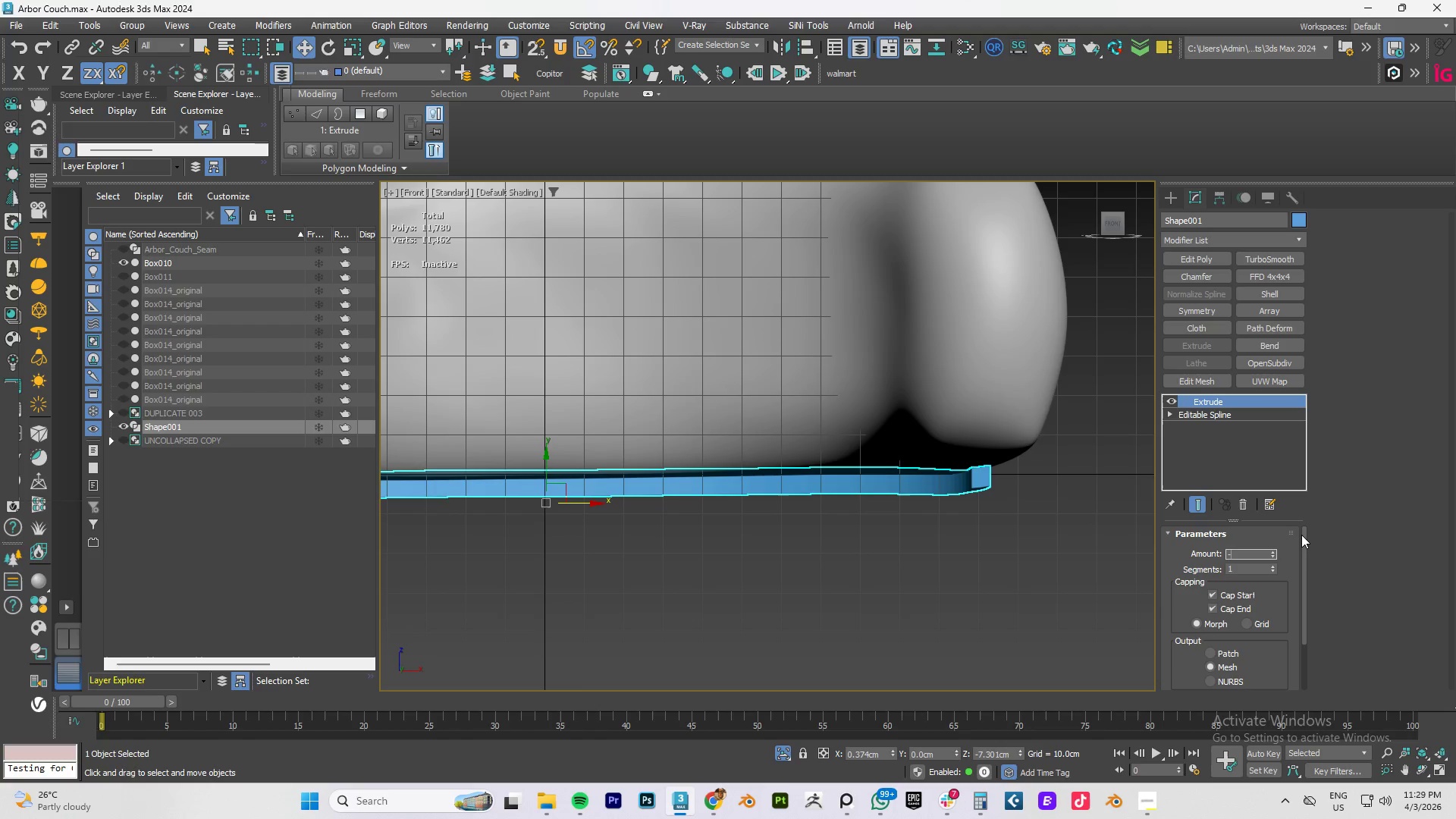 
key(Numpad3)
 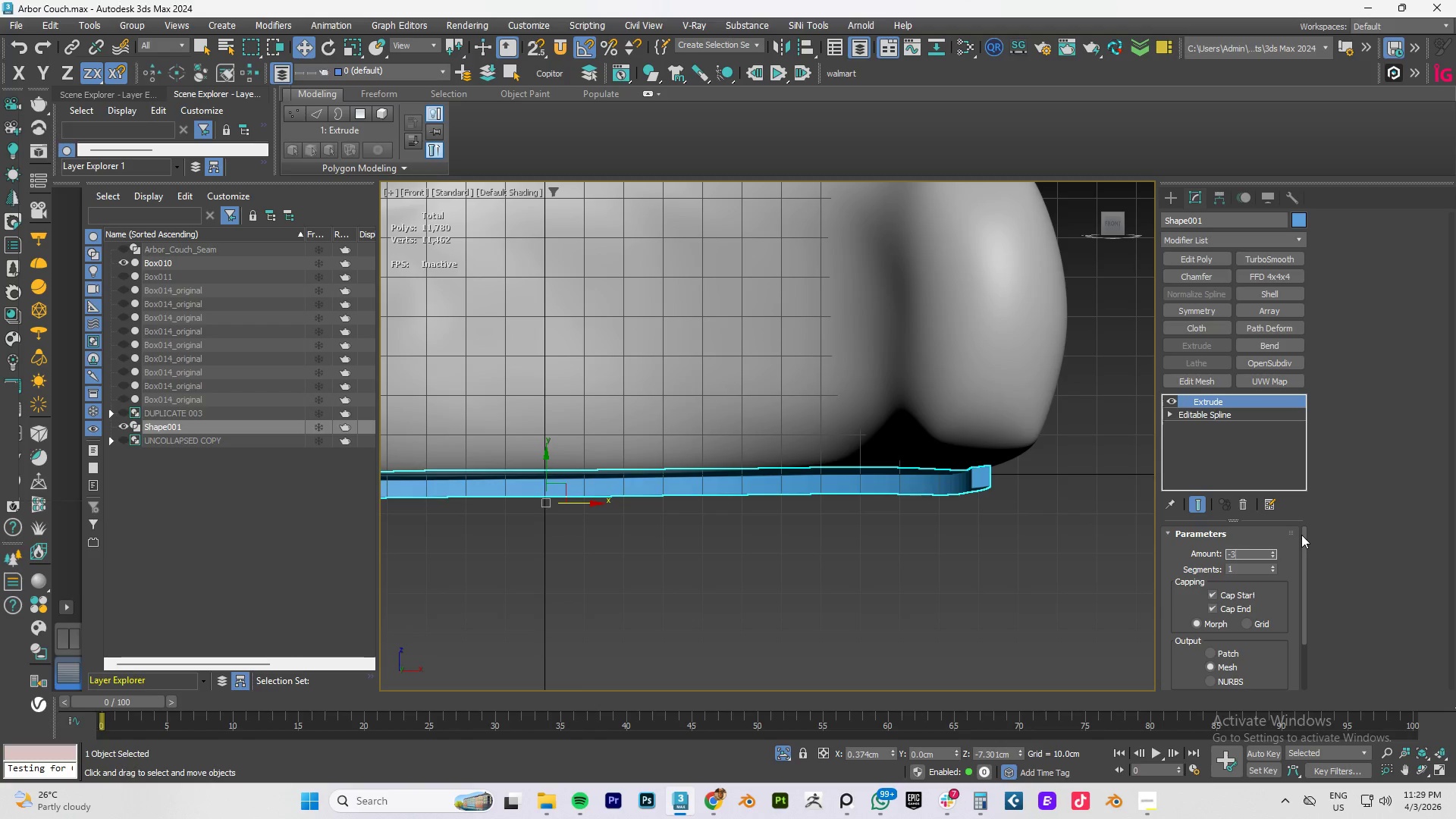 
key(NumpadEnter)
 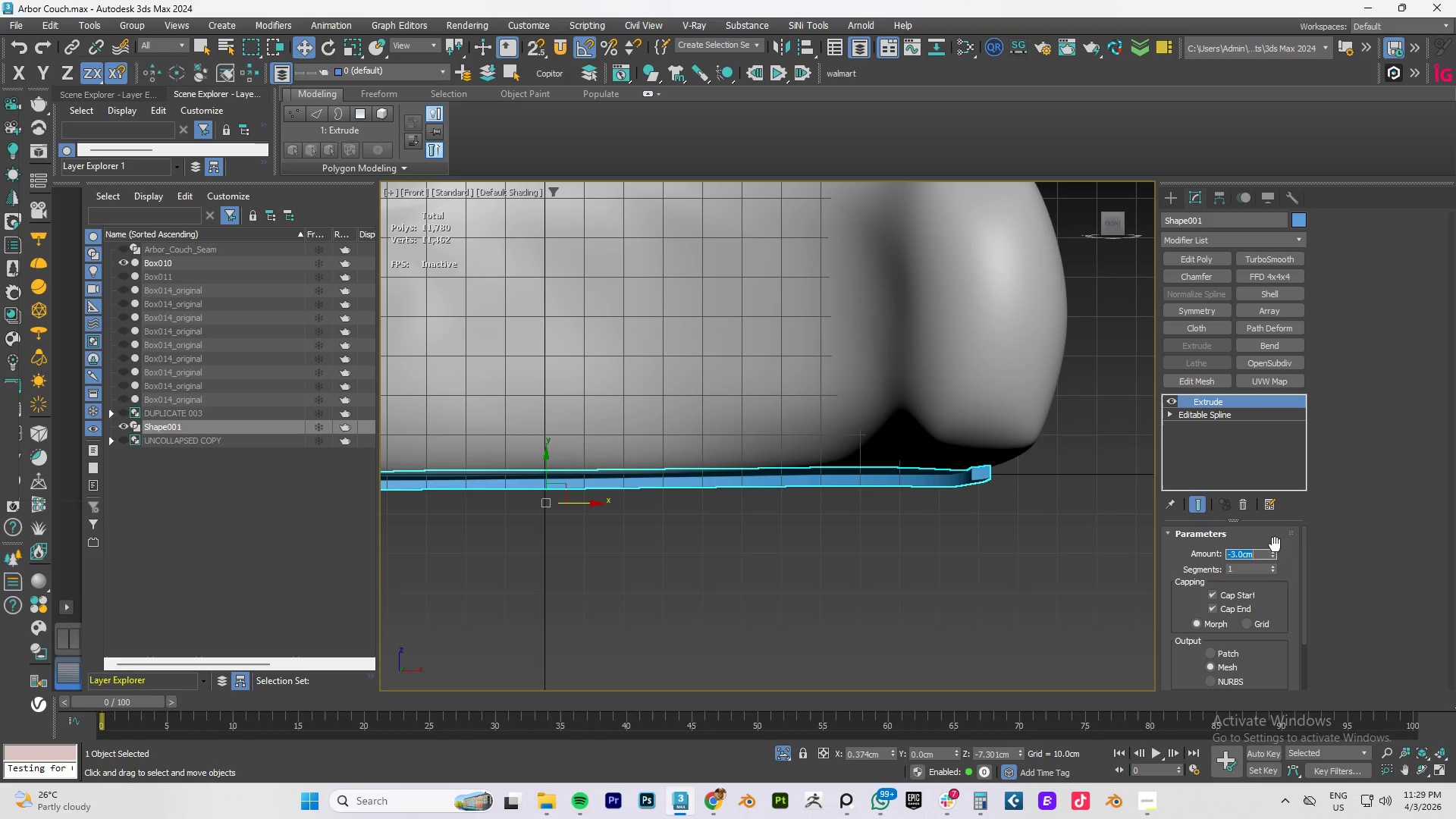 
hold_key(key=AltLeft, duration=1.5)
 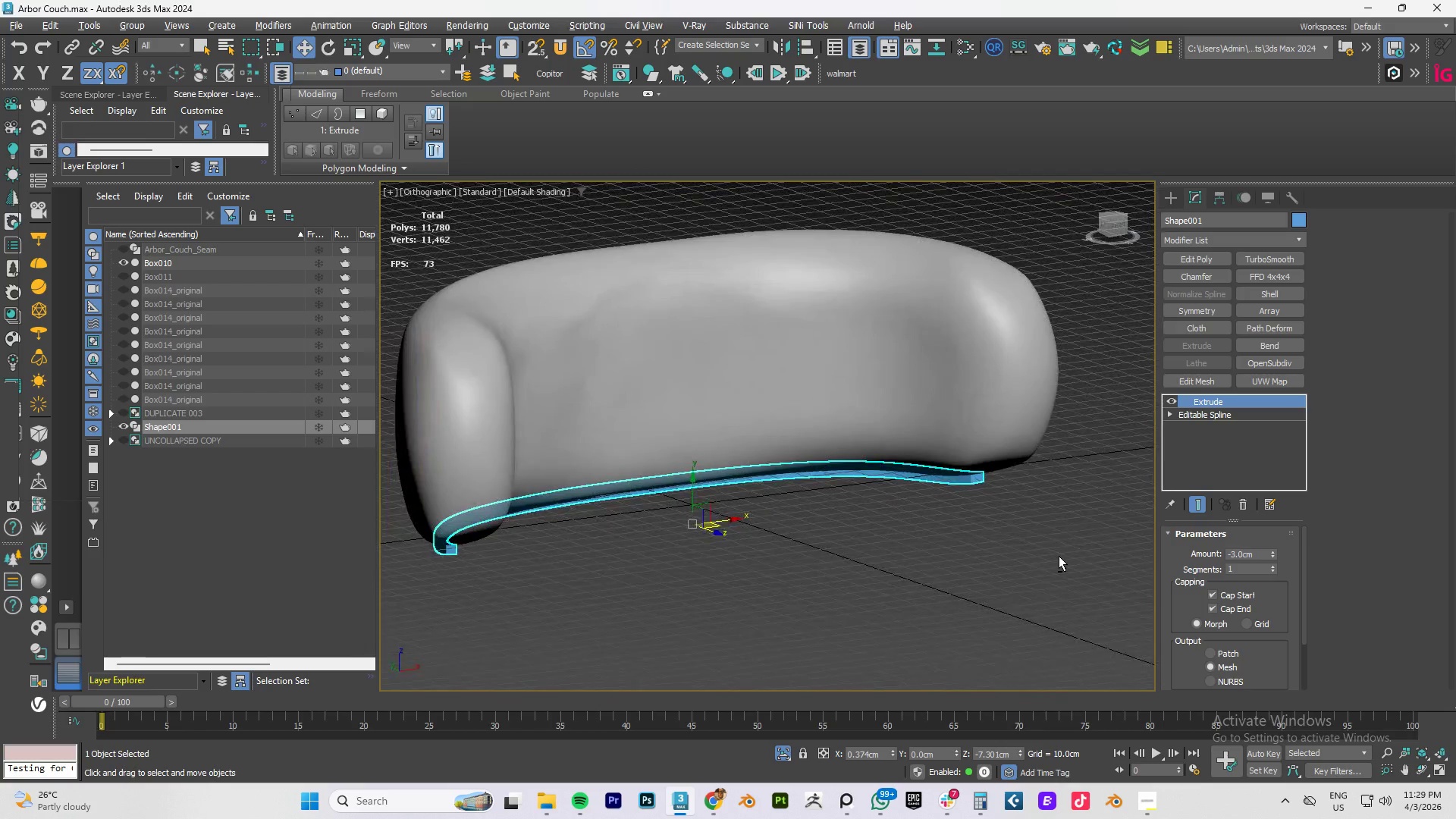 
scroll: coordinate [989, 557], scroll_direction: down, amount: 1.0
 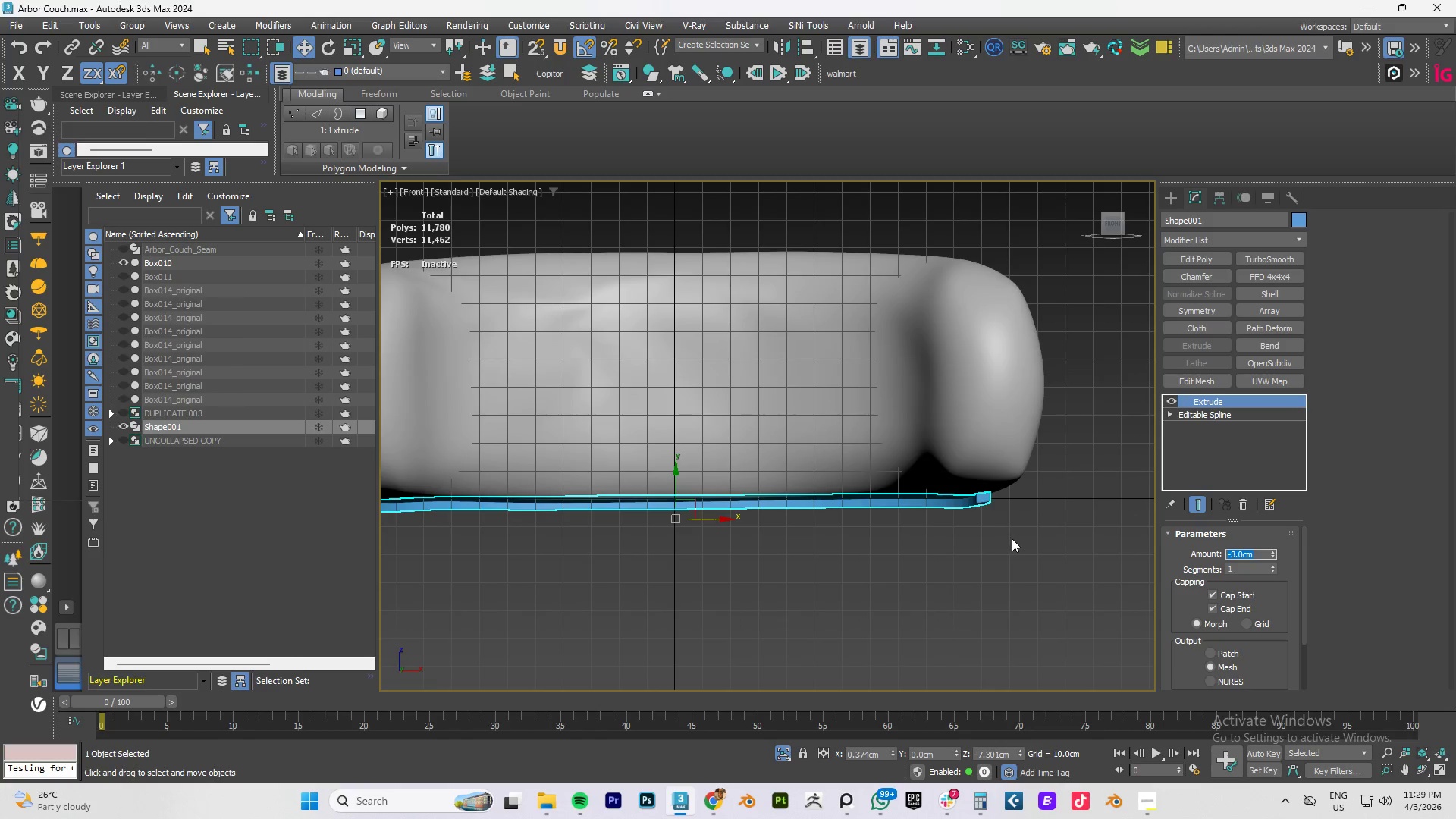 
hold_key(key=AltLeft, duration=0.67)
 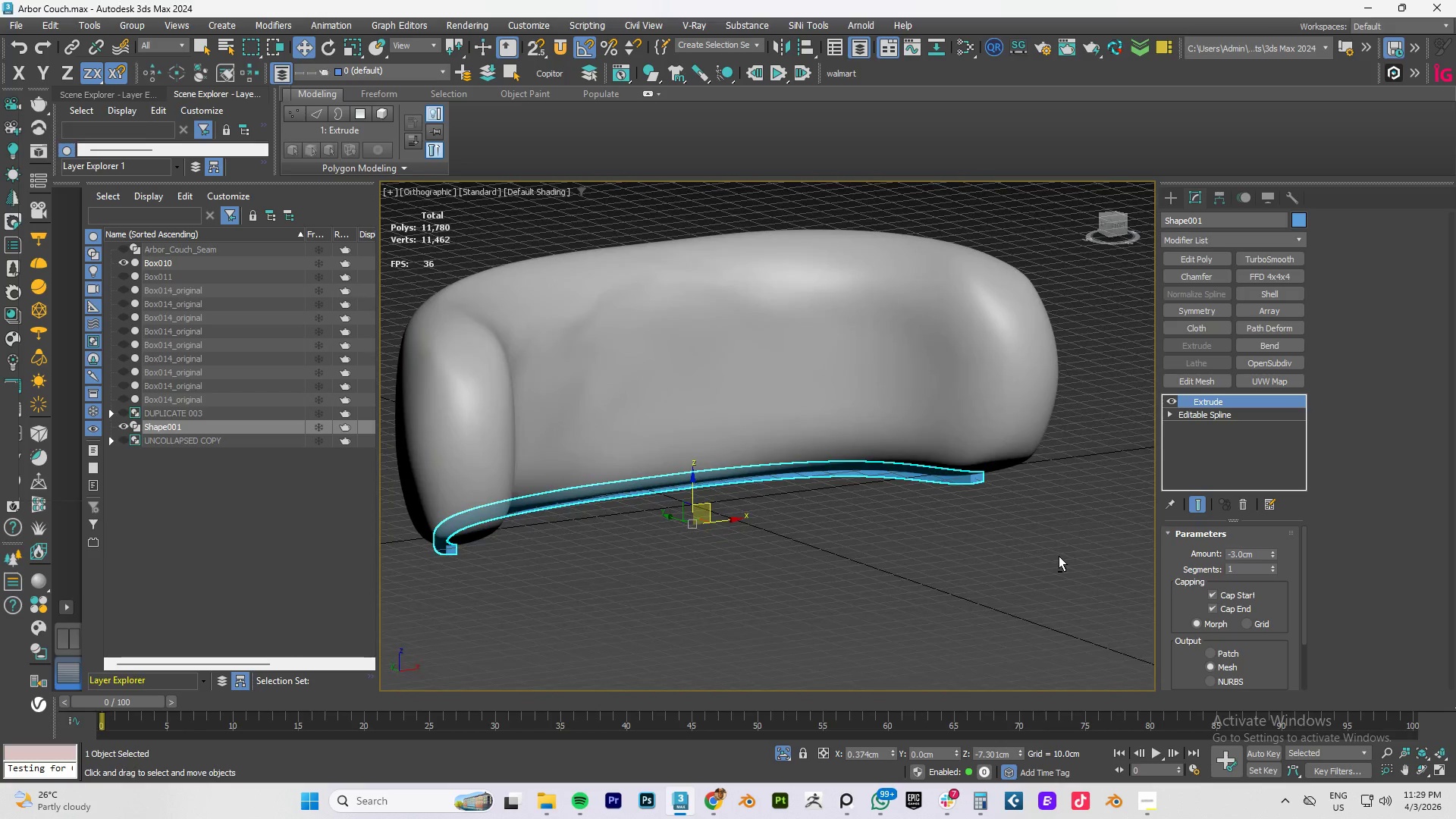 
key(F)
 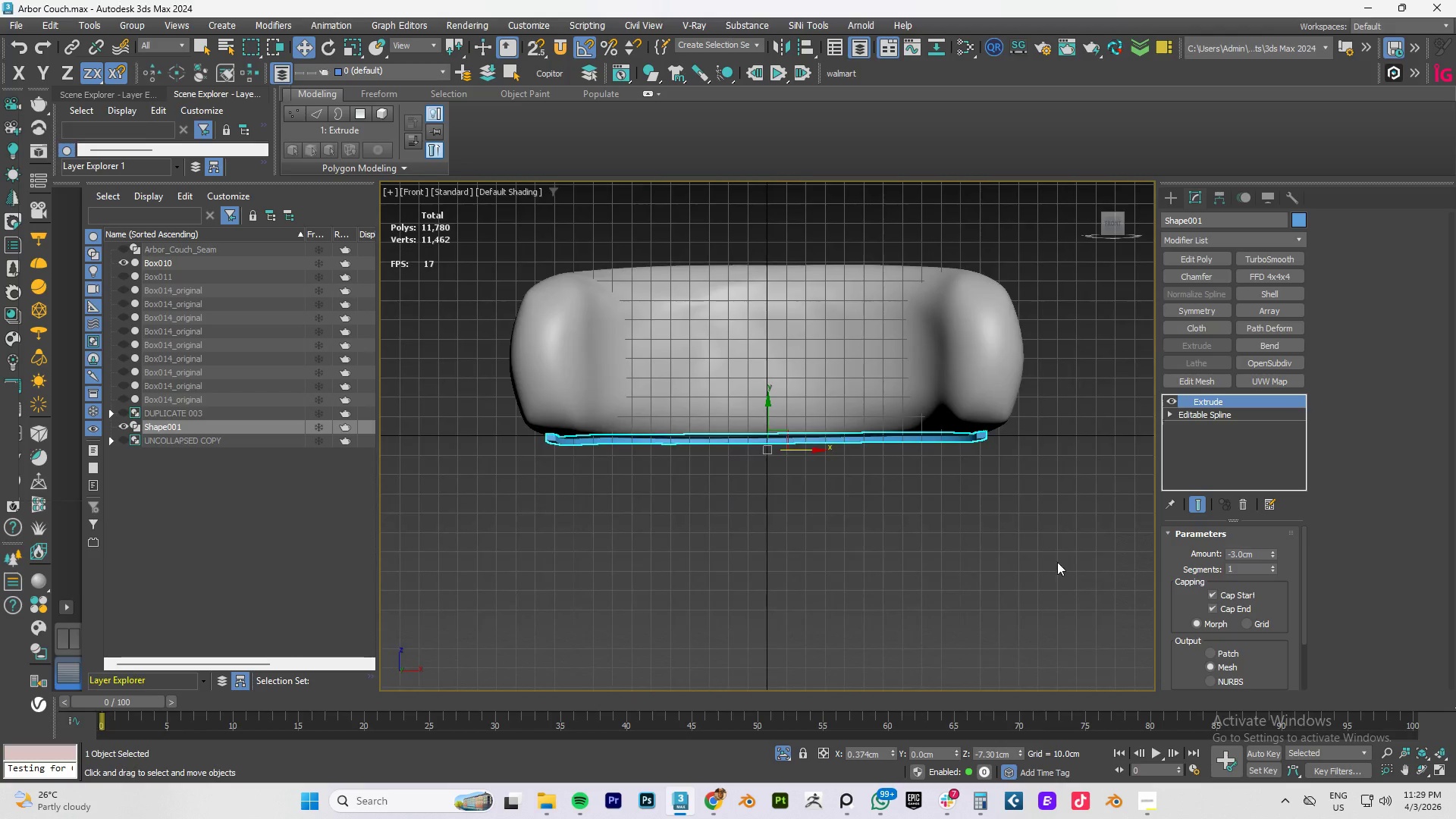 
key(Z)
 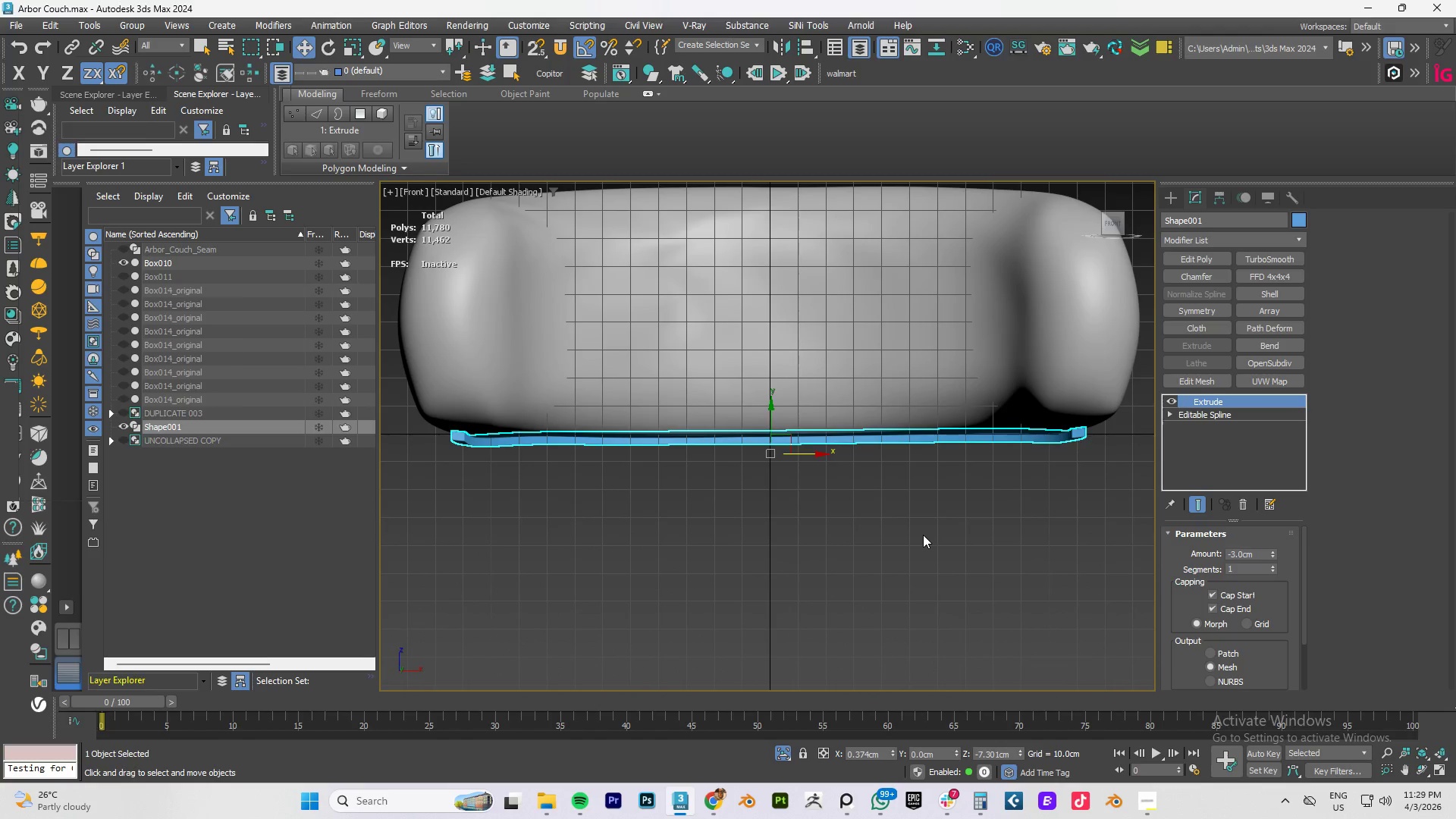 
key(F4)
 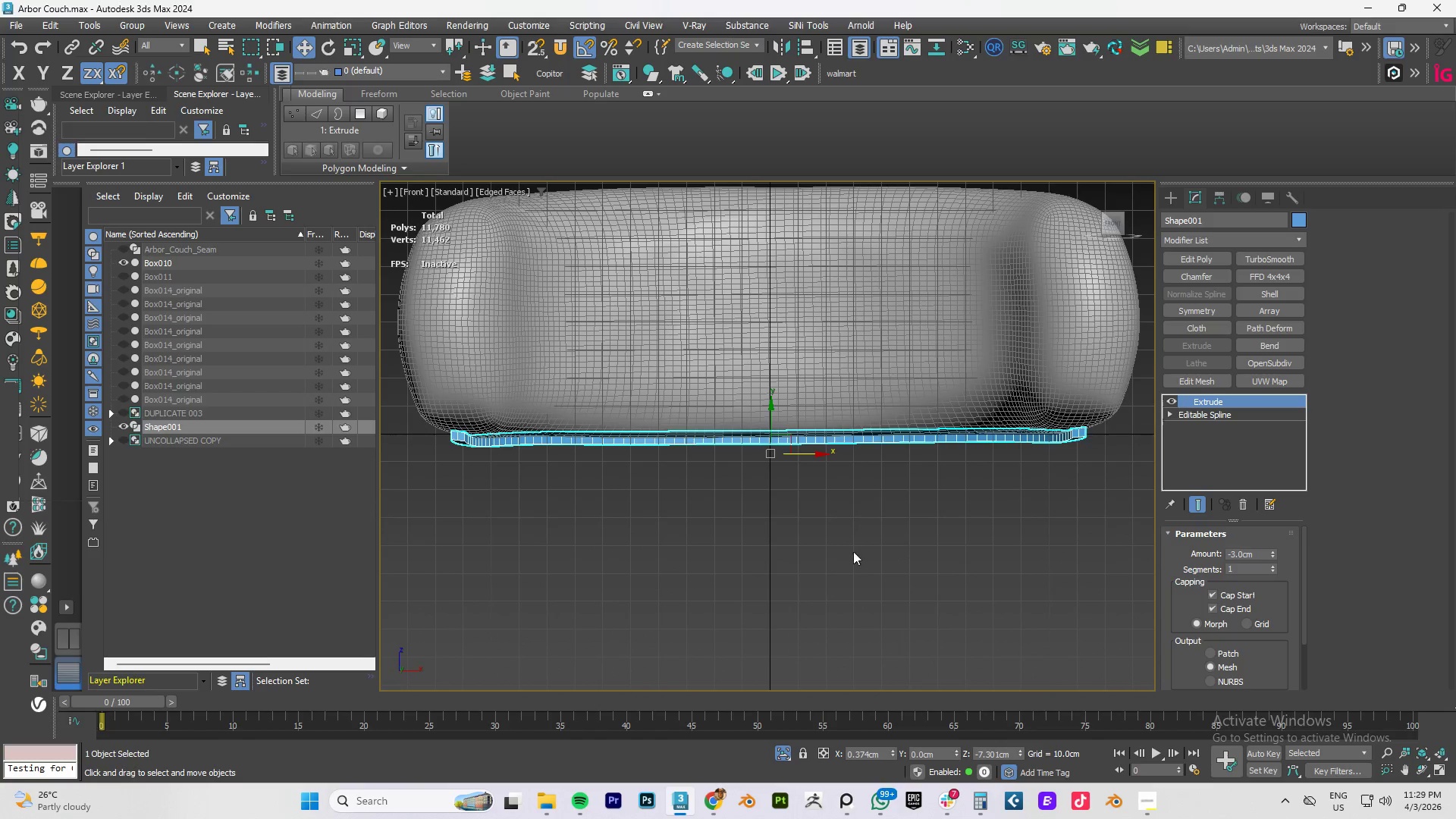 
left_click([817, 557])
 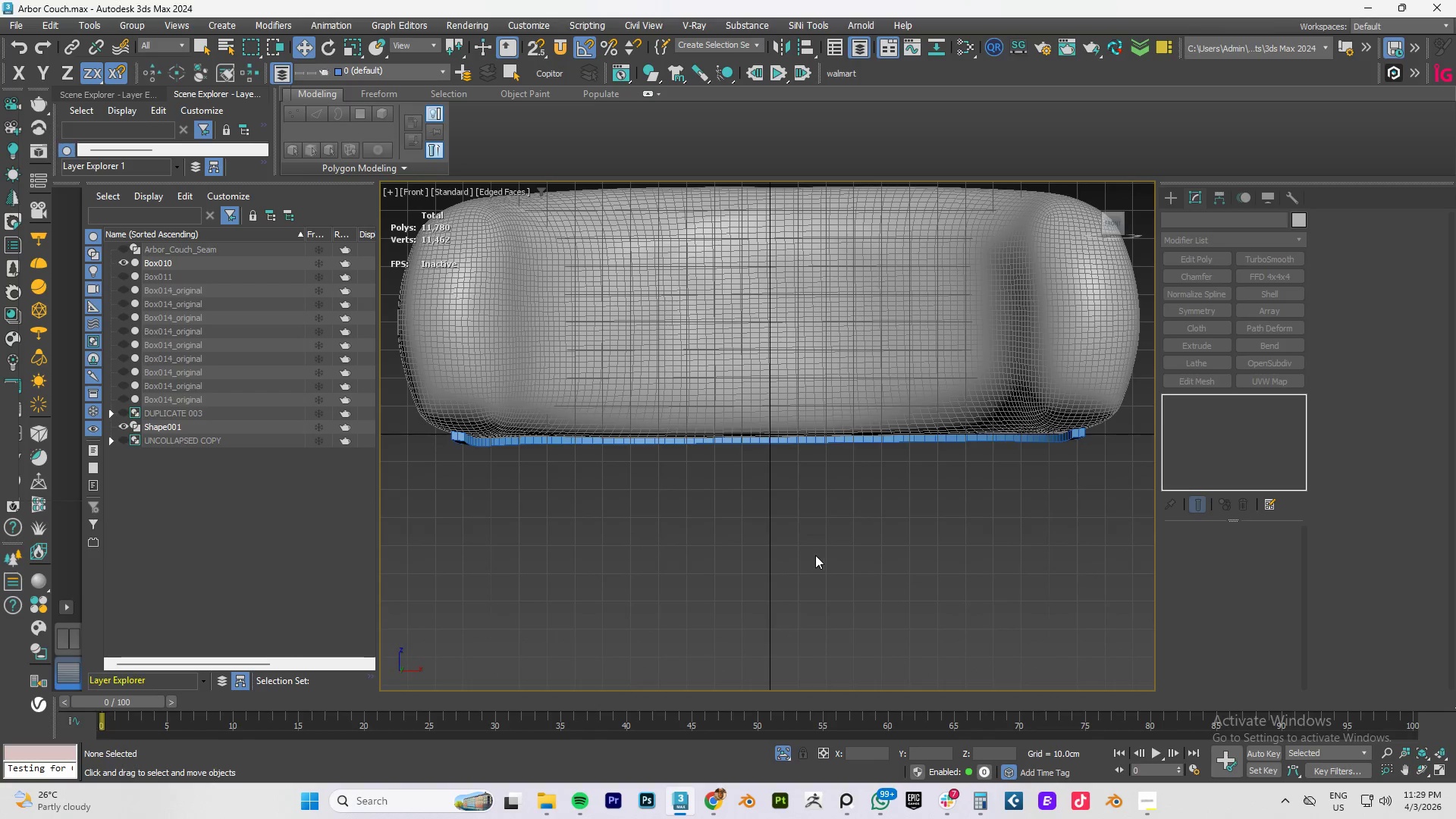 
key(F4)
 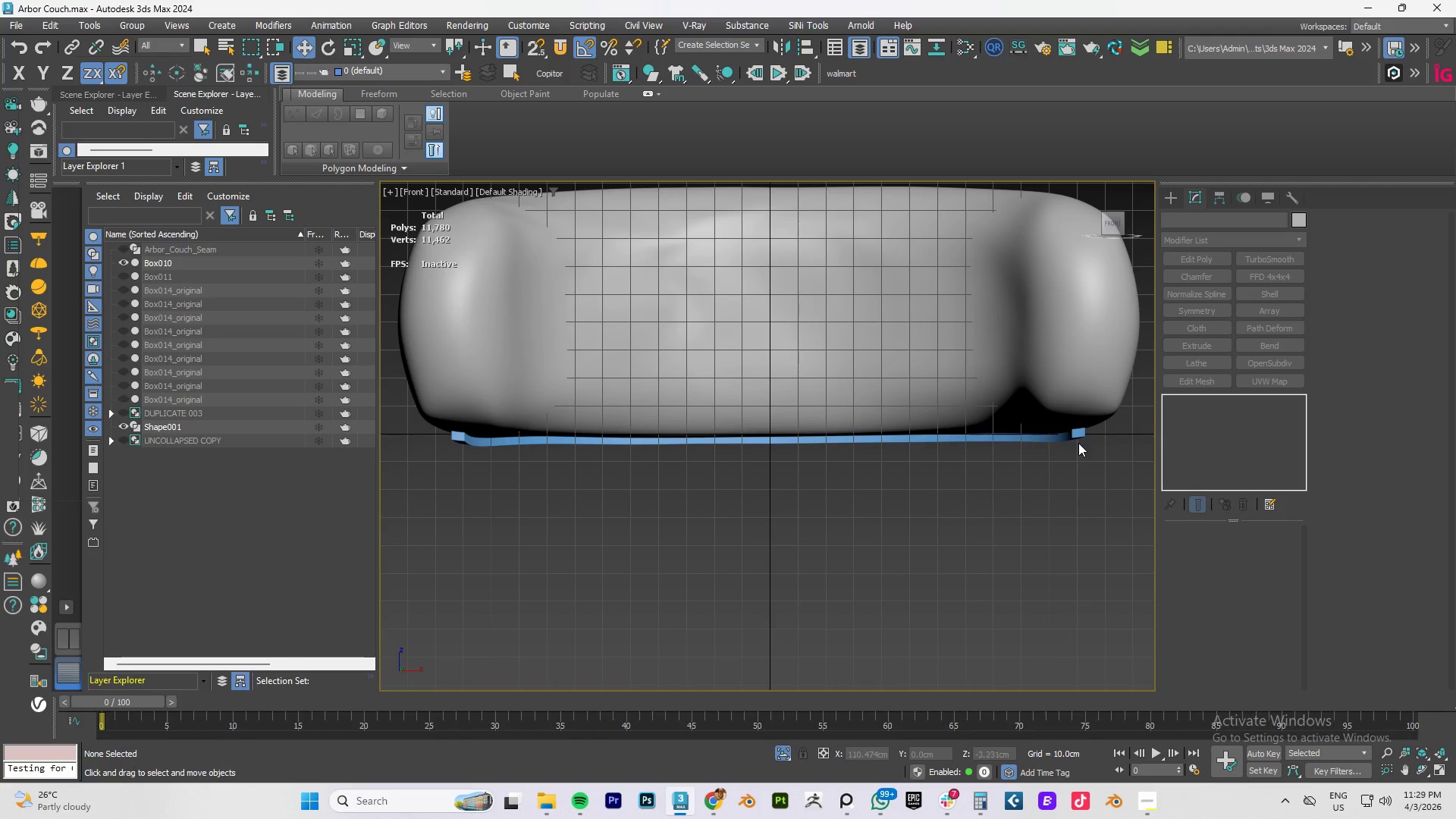 
left_click([1068, 436])
 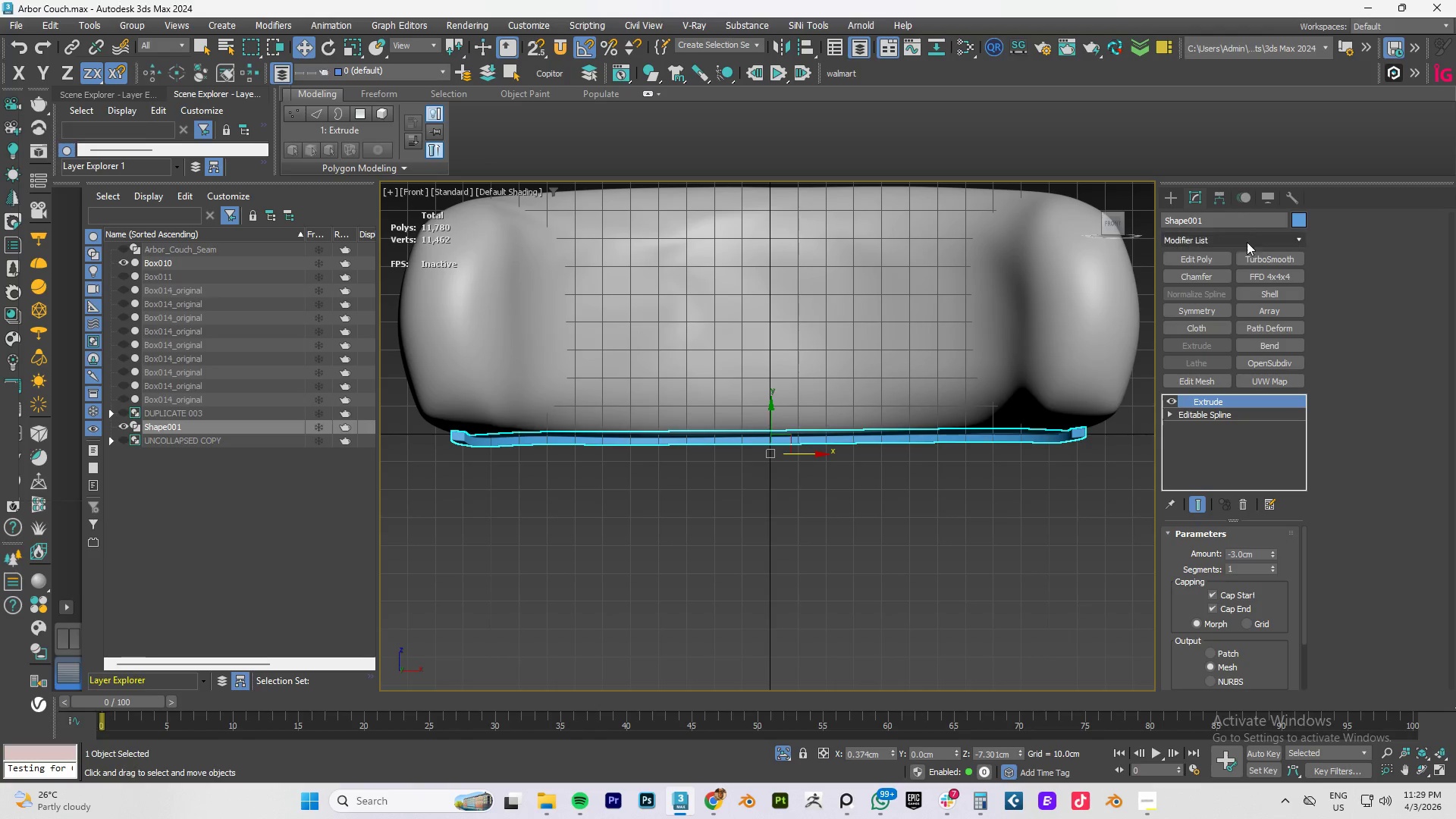 
left_click([1259, 262])
 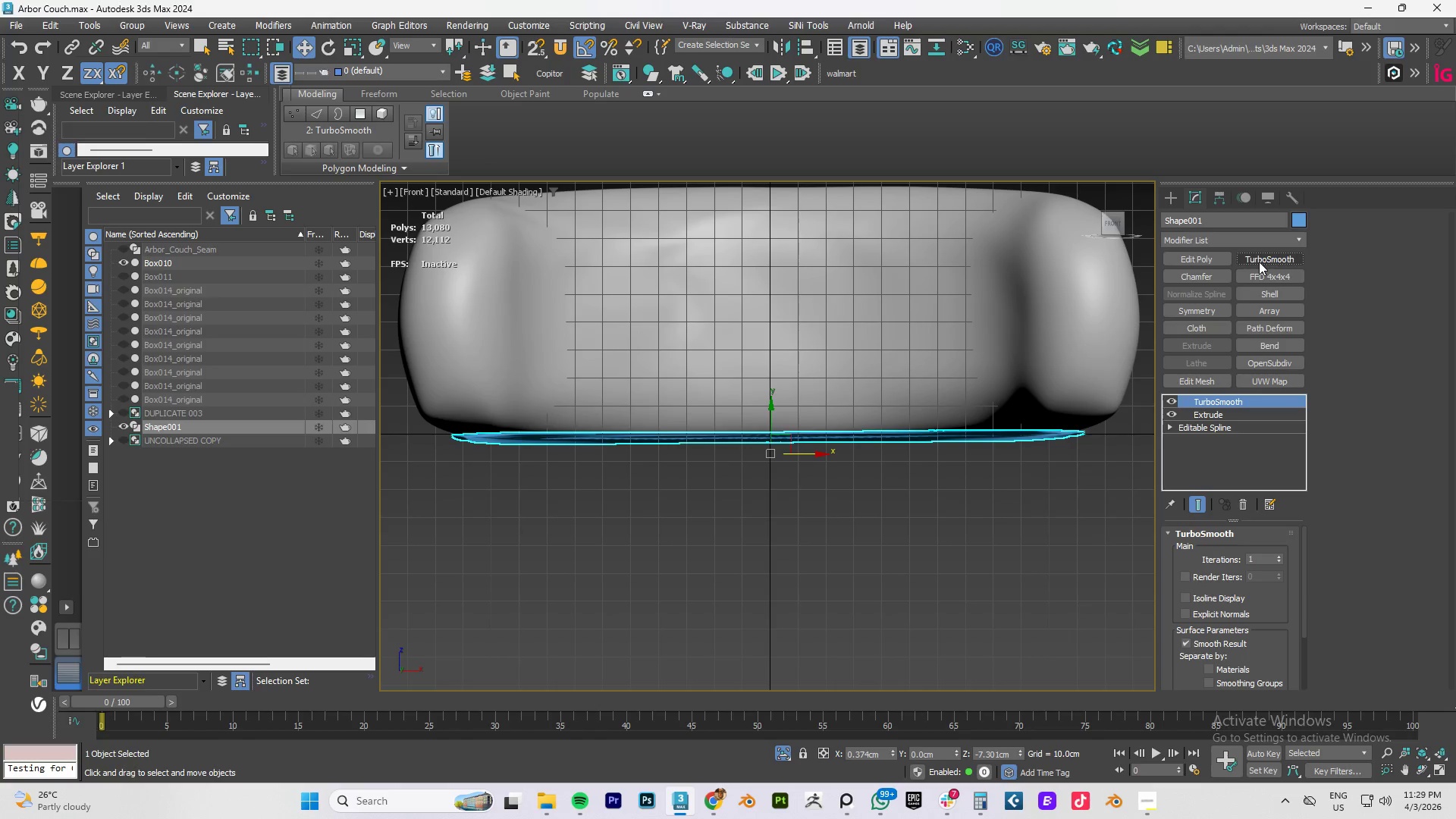 
key(Alt+AltLeft)
 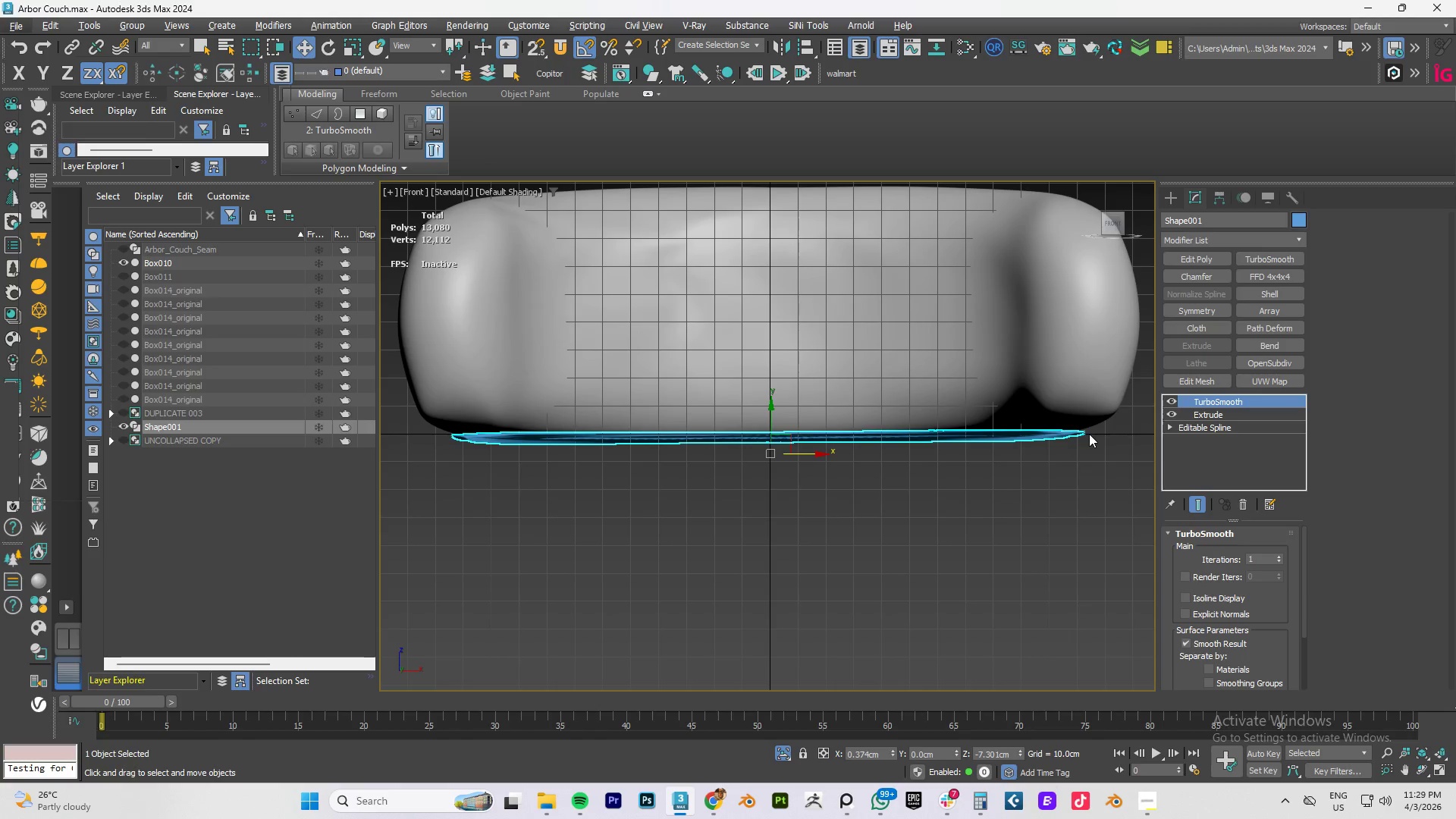 
key(Alt+Q)
 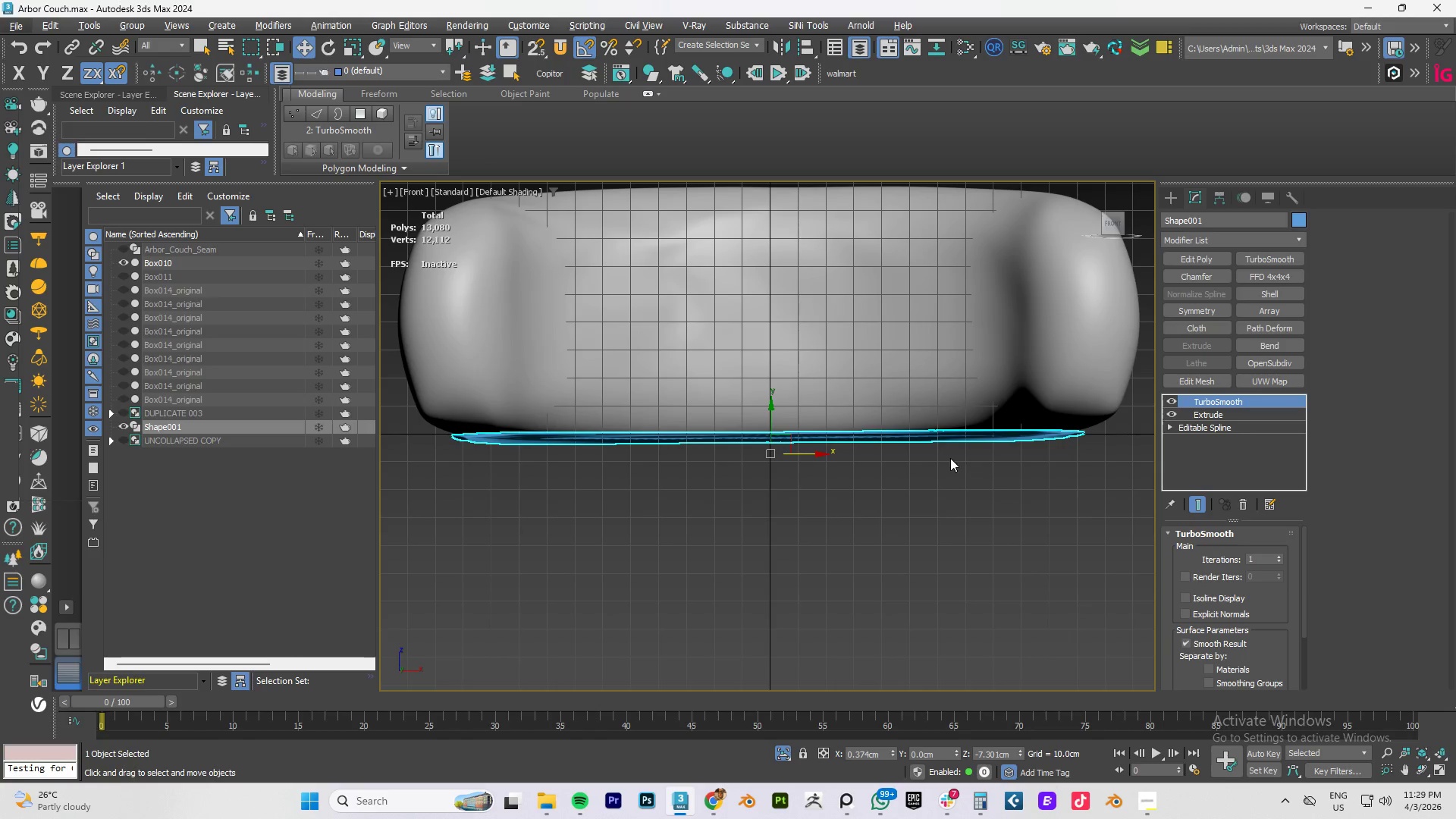 
key(Alt+AltLeft)
 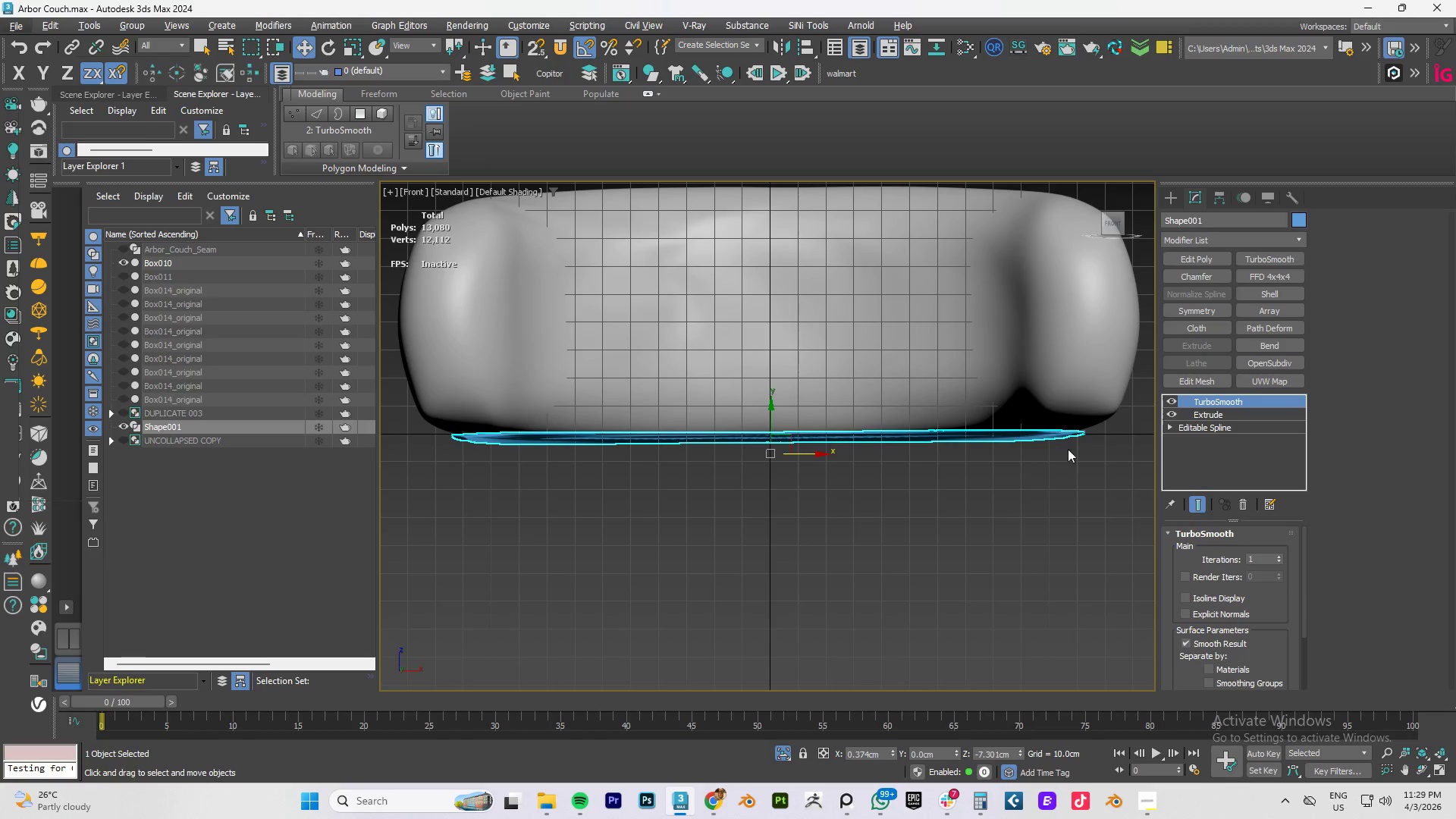 
left_click([997, 461])
 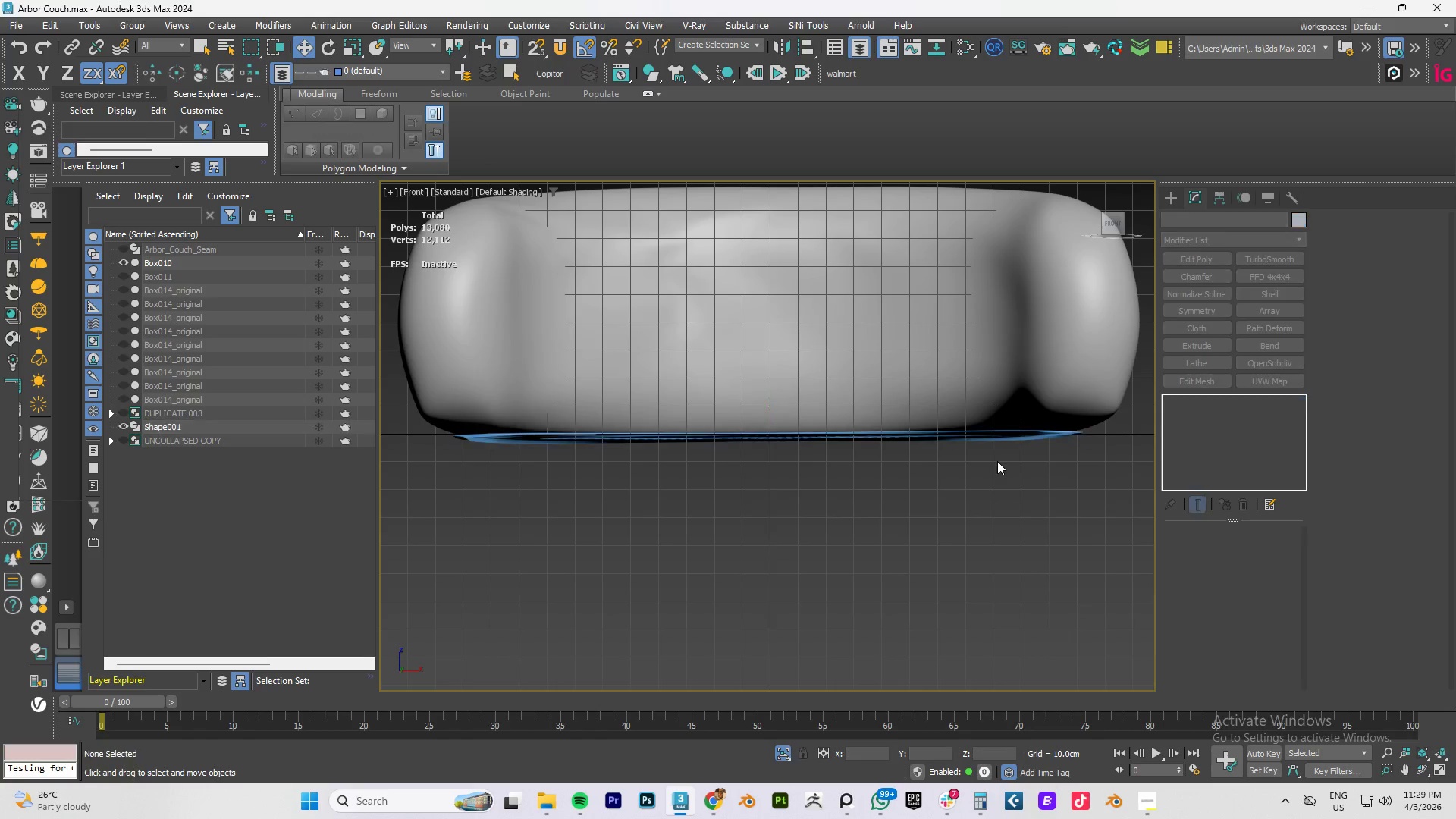 
key(Alt+Q)
 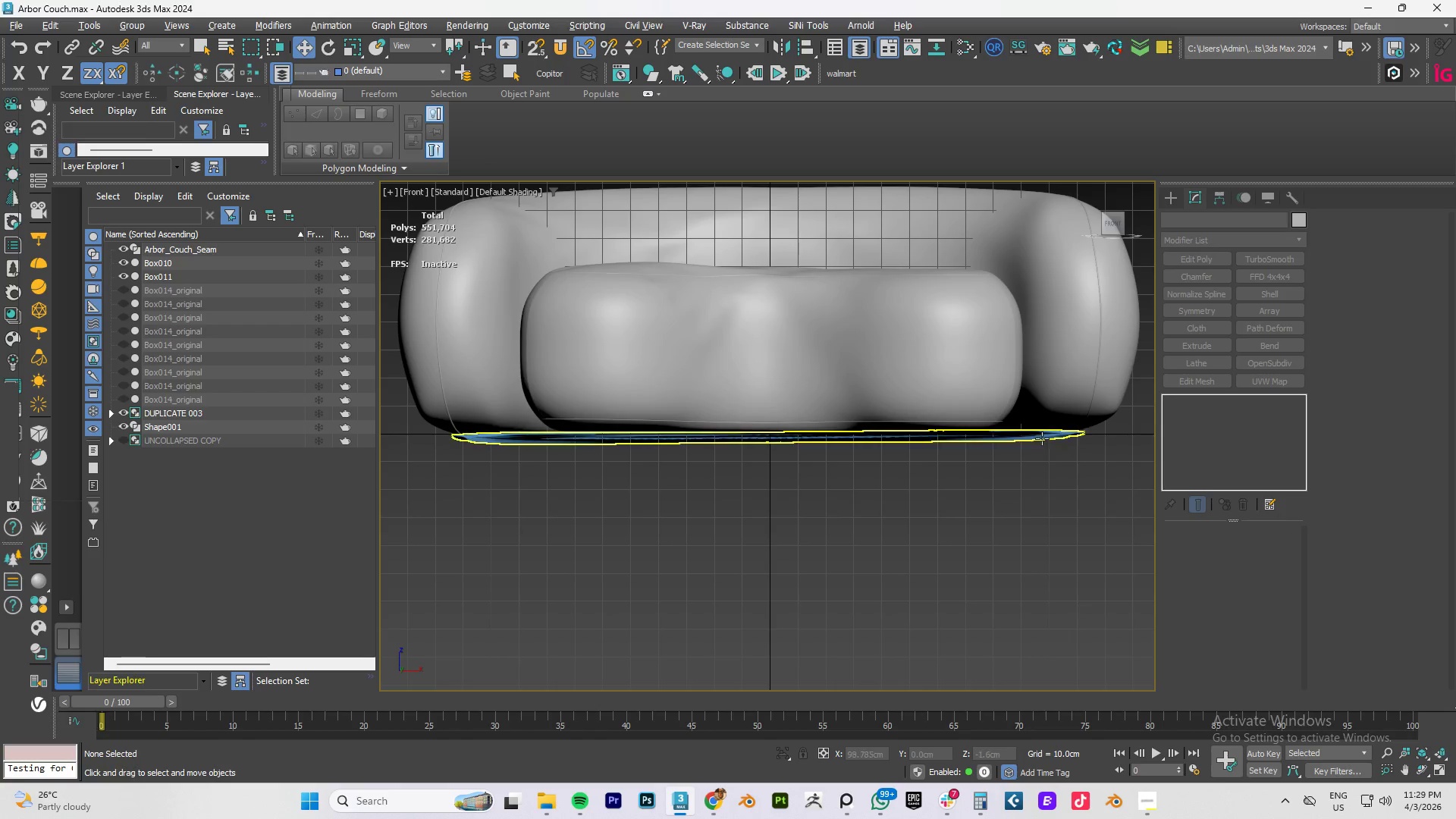 
key(Alt+AltLeft)
 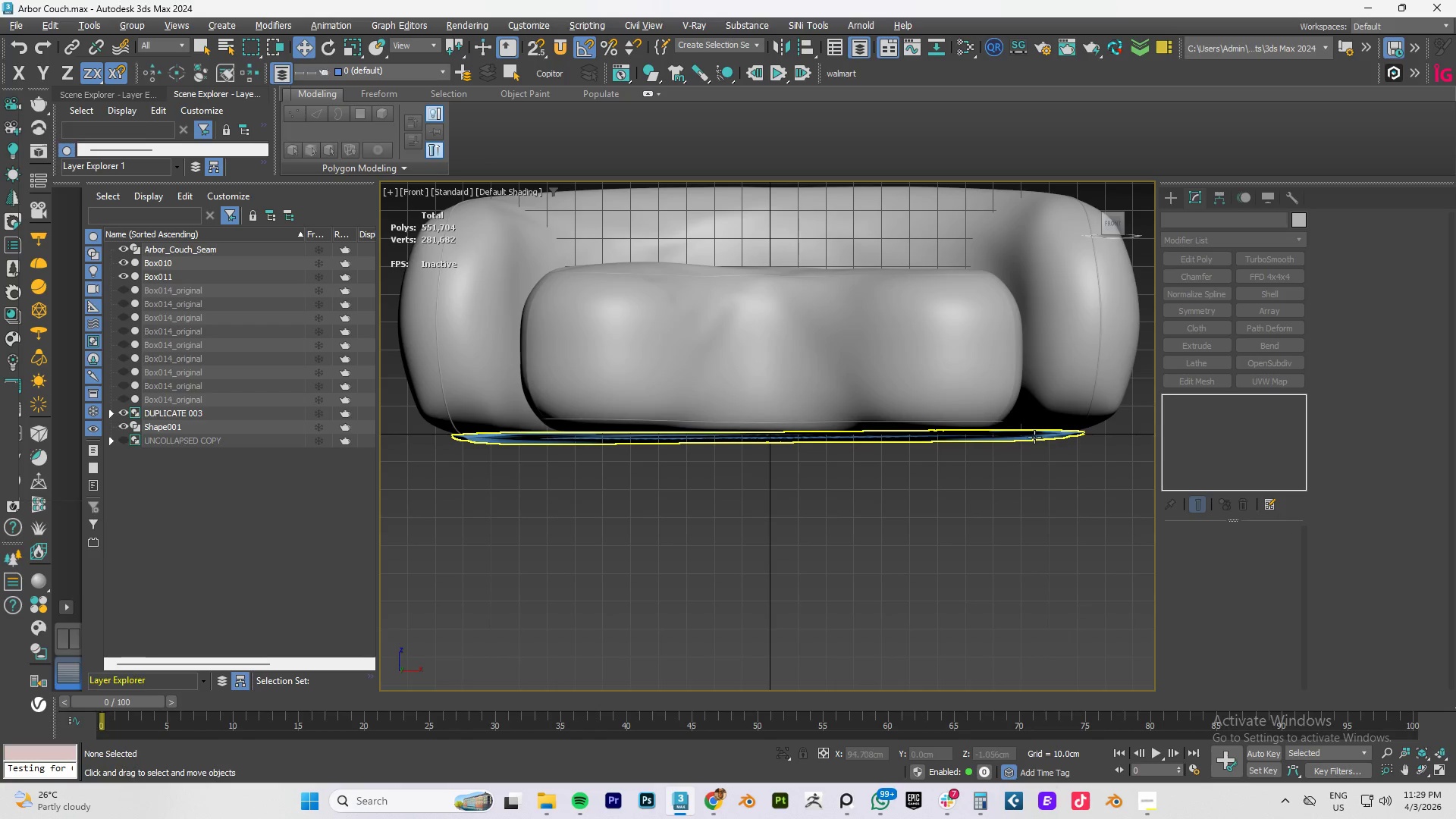 
key(Alt+Q)
 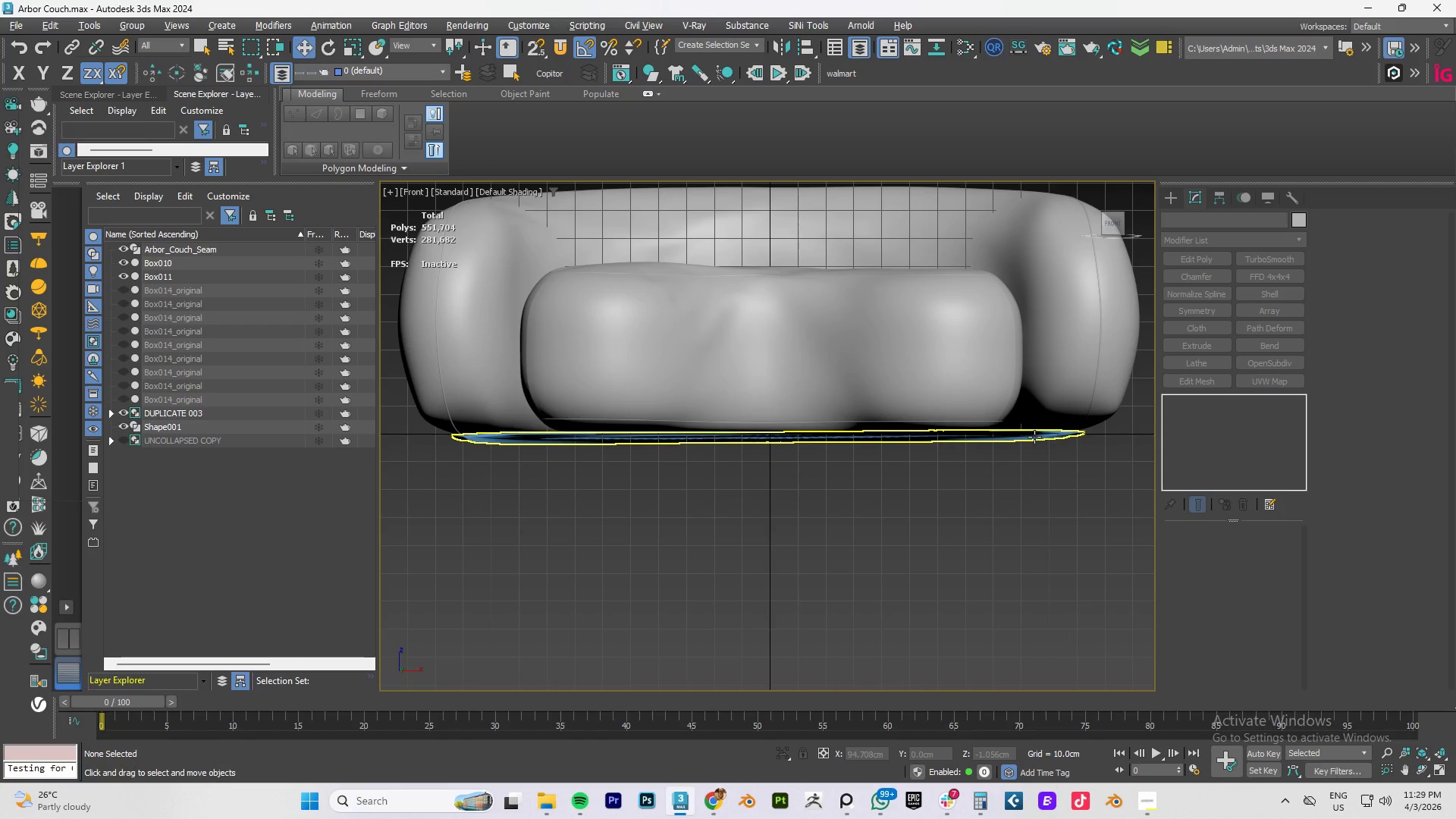 
left_click([1034, 437])
 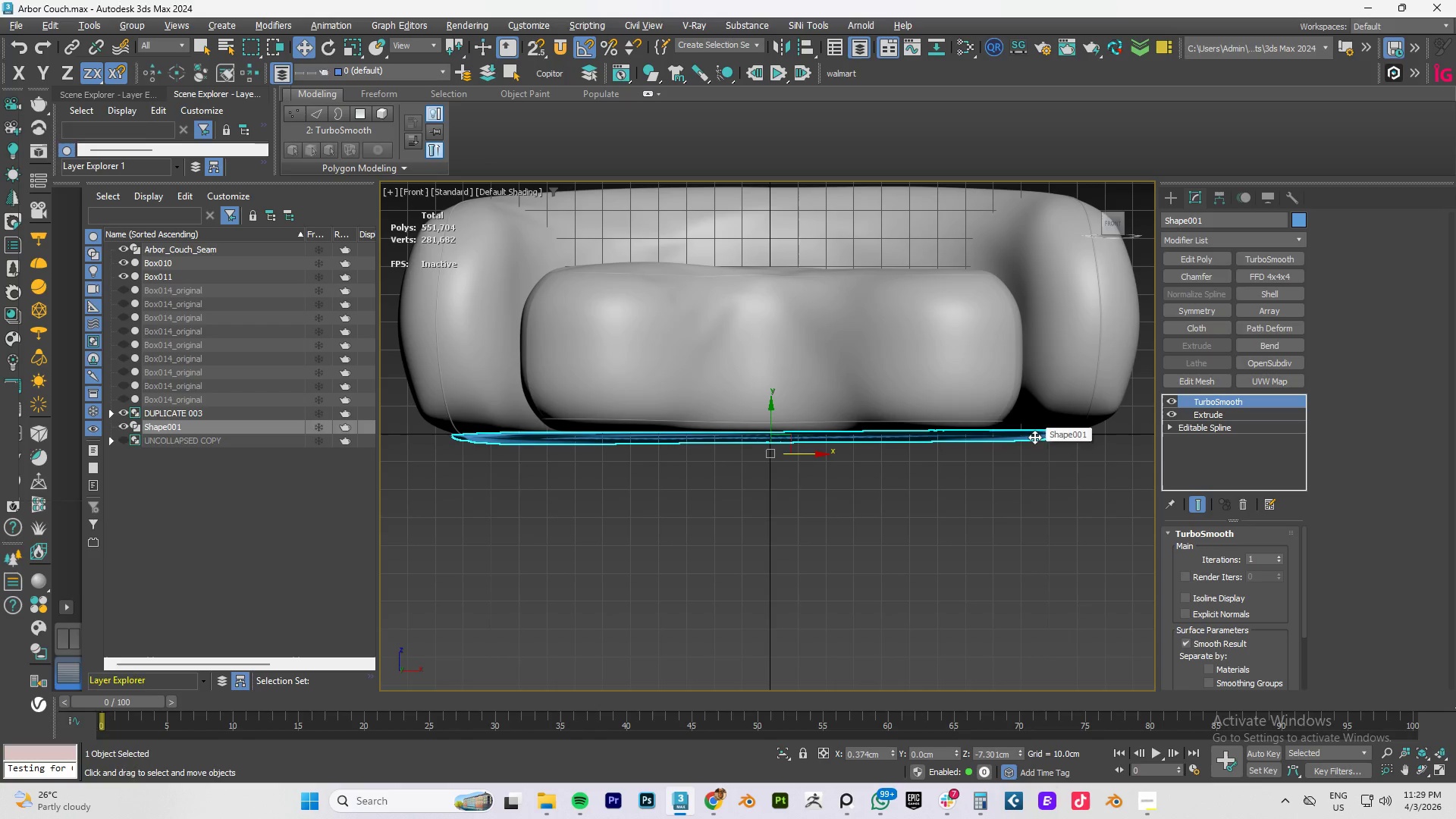 
key(Alt+Q)
 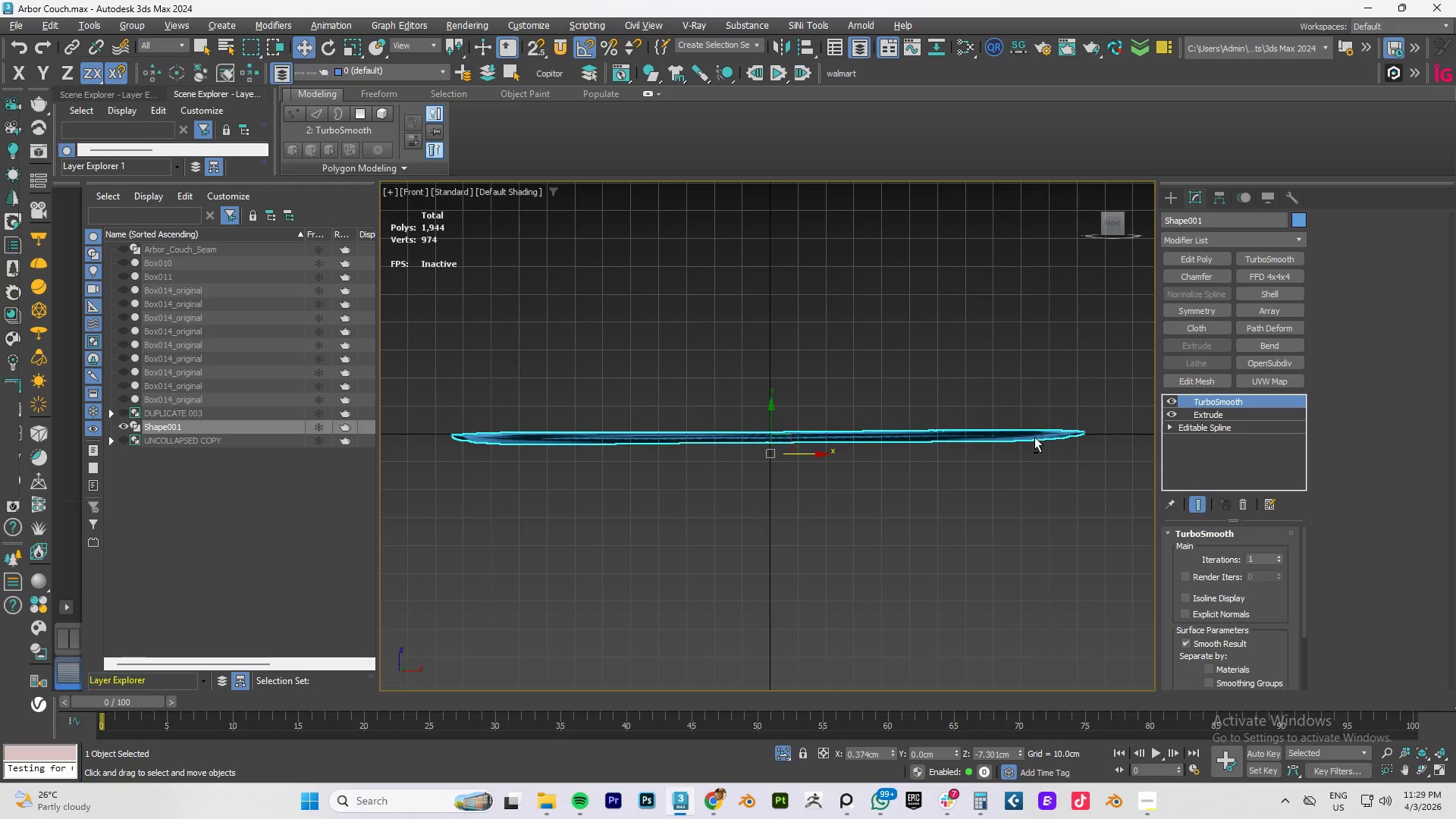 
hold_key(key=AltLeft, duration=0.92)
 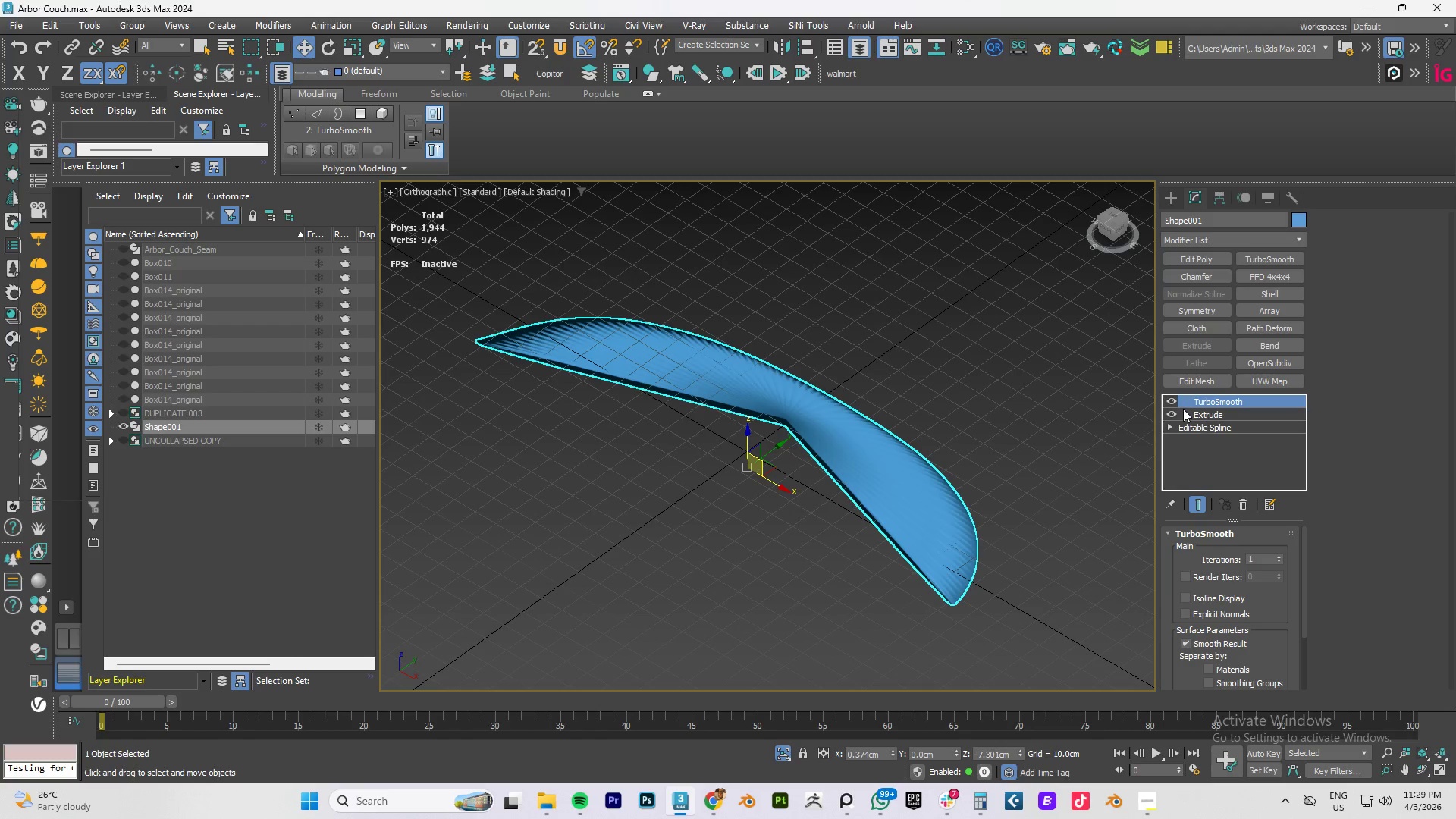 
left_click([1172, 401])
 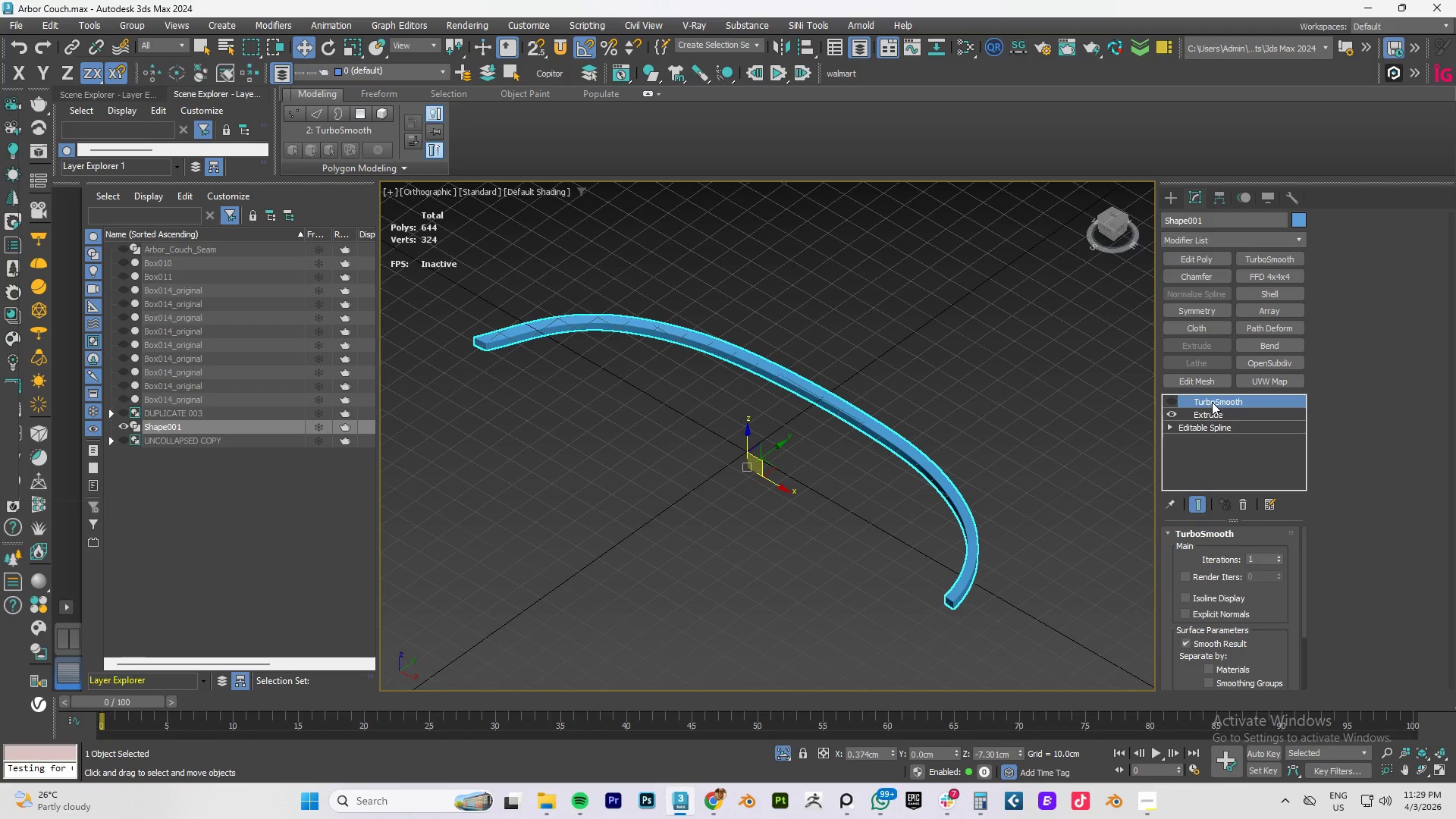 
left_click([1212, 416])
 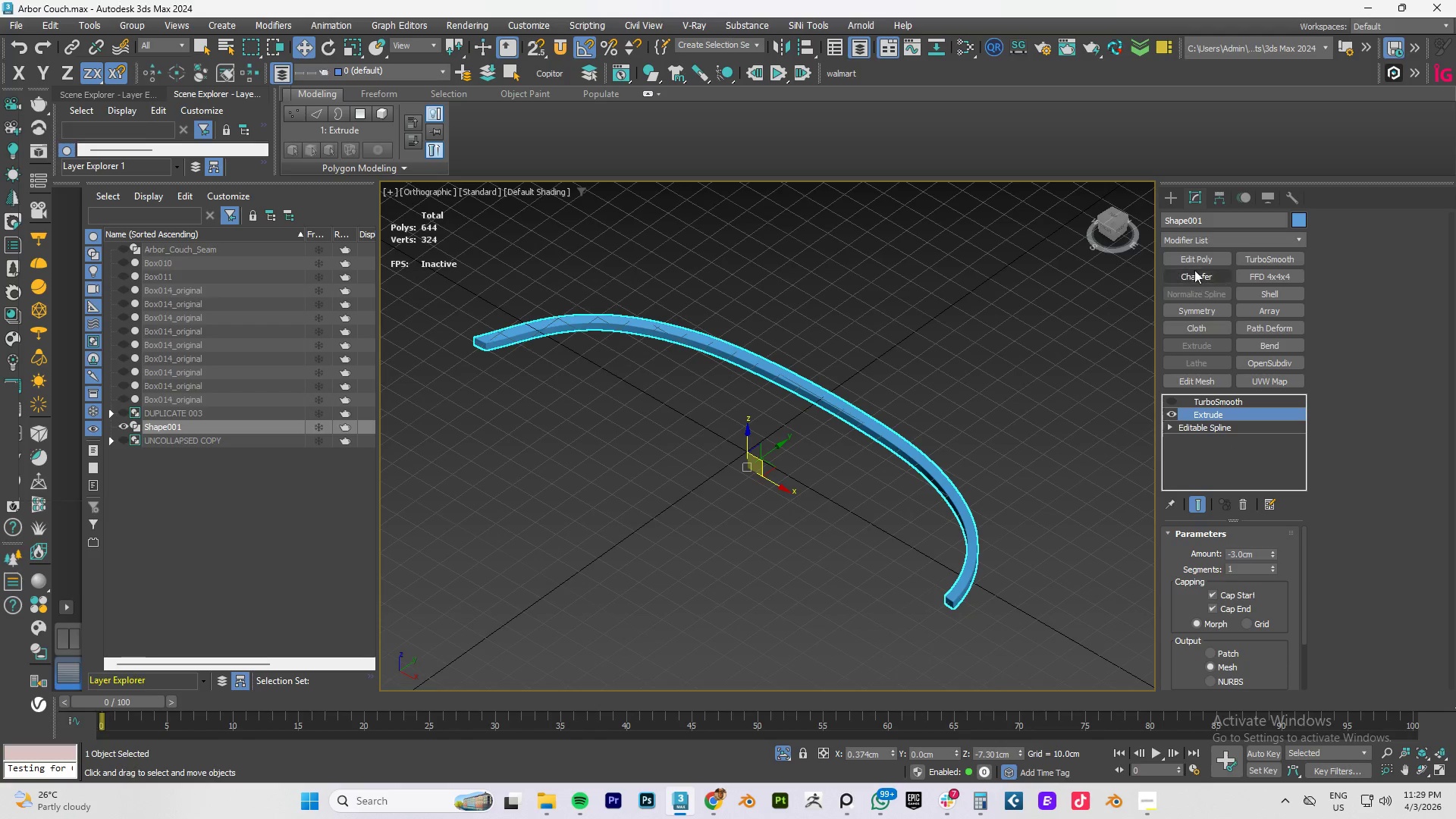 
left_click([1194, 262])
 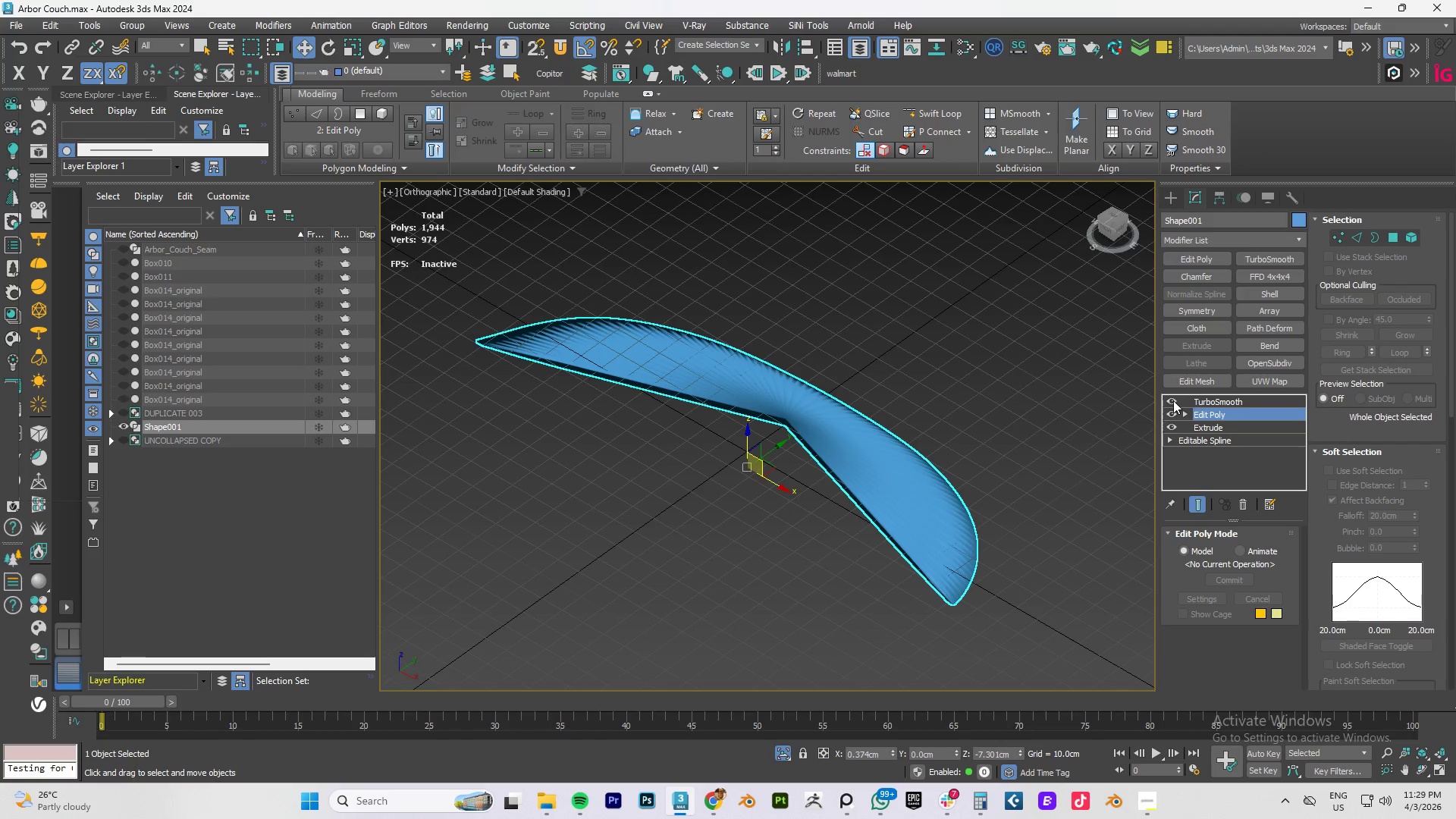 
left_click([1173, 400])
 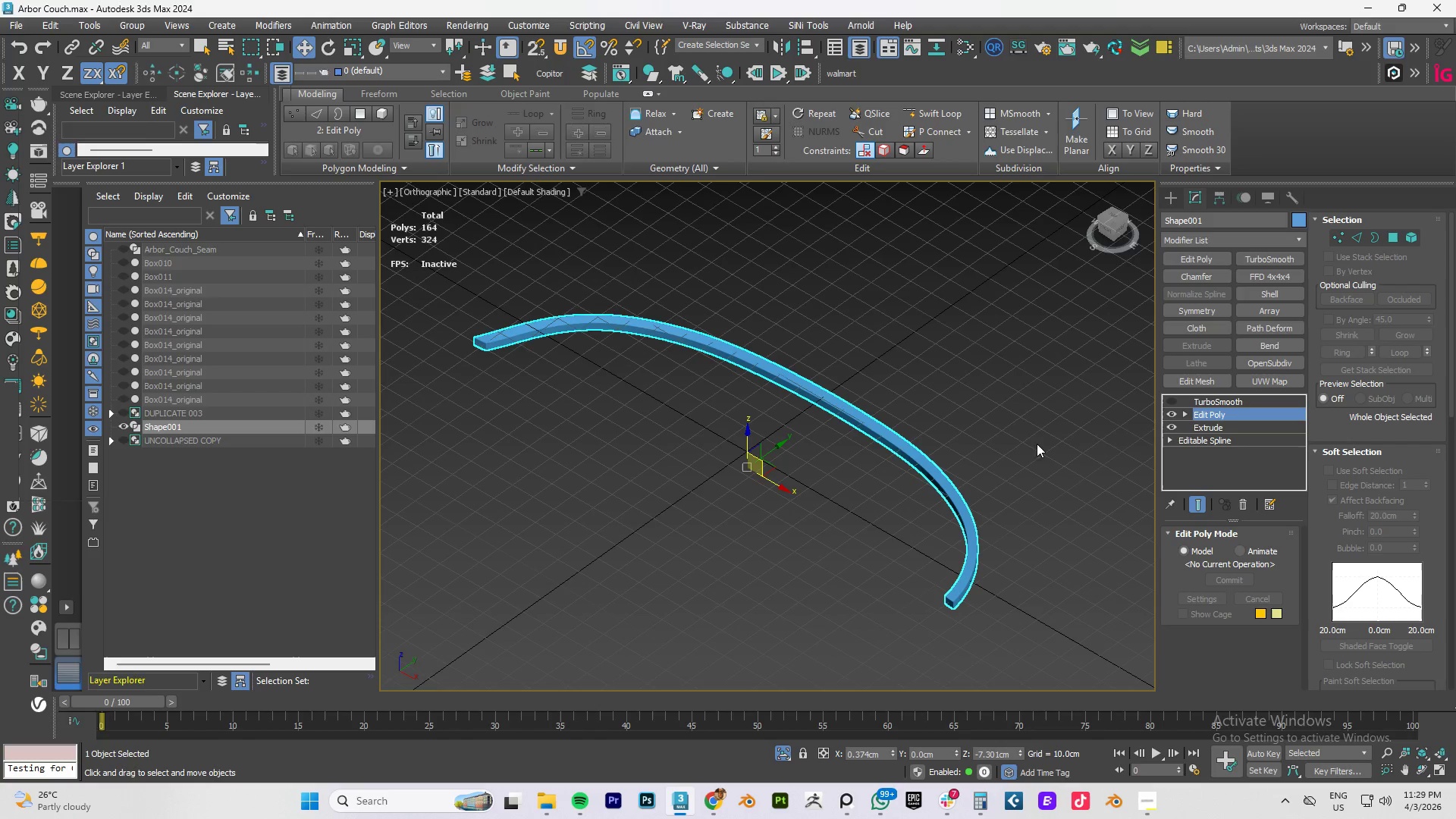 
hold_key(key=AltLeft, duration=0.5)
 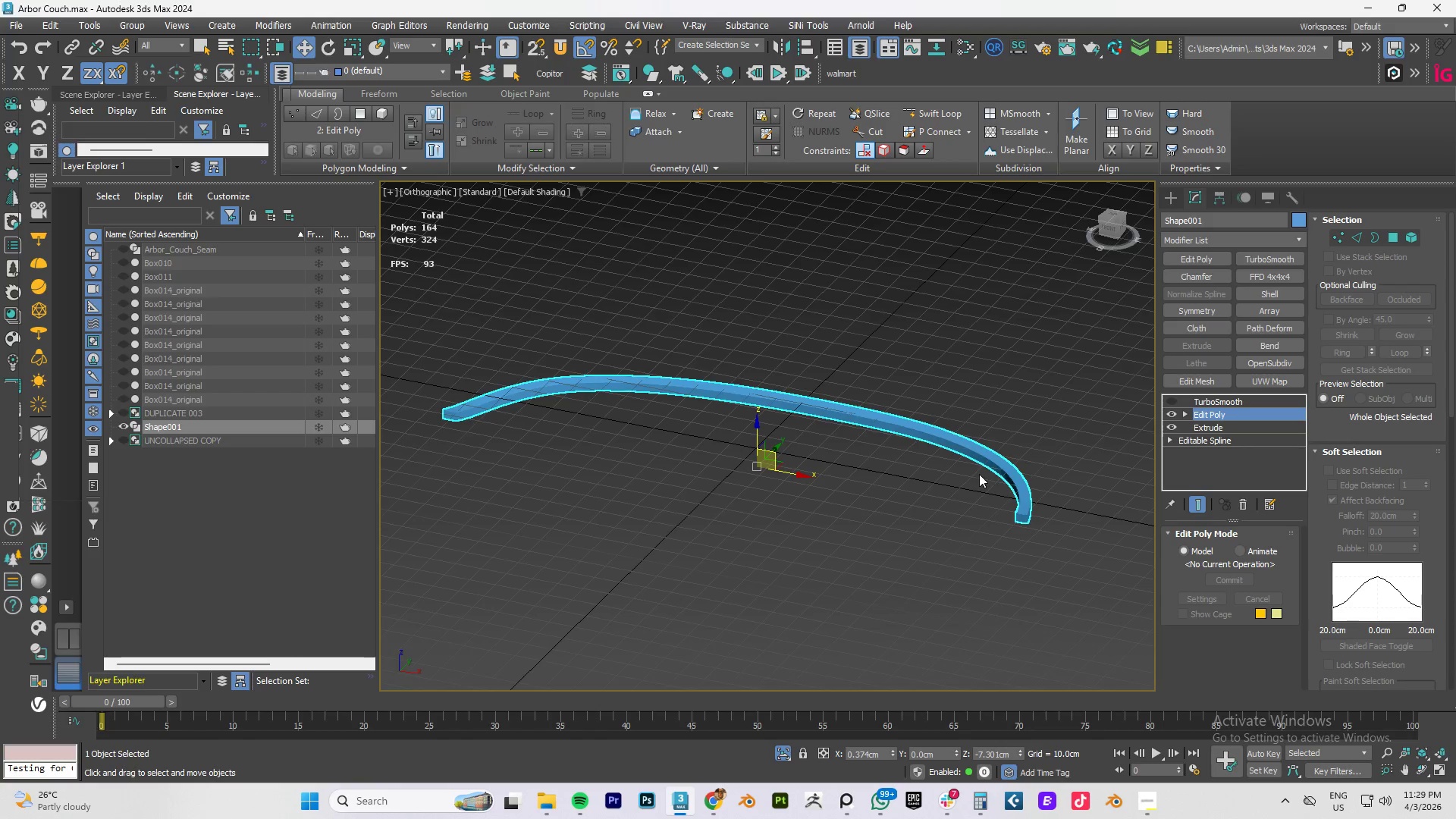 
key(F4)
 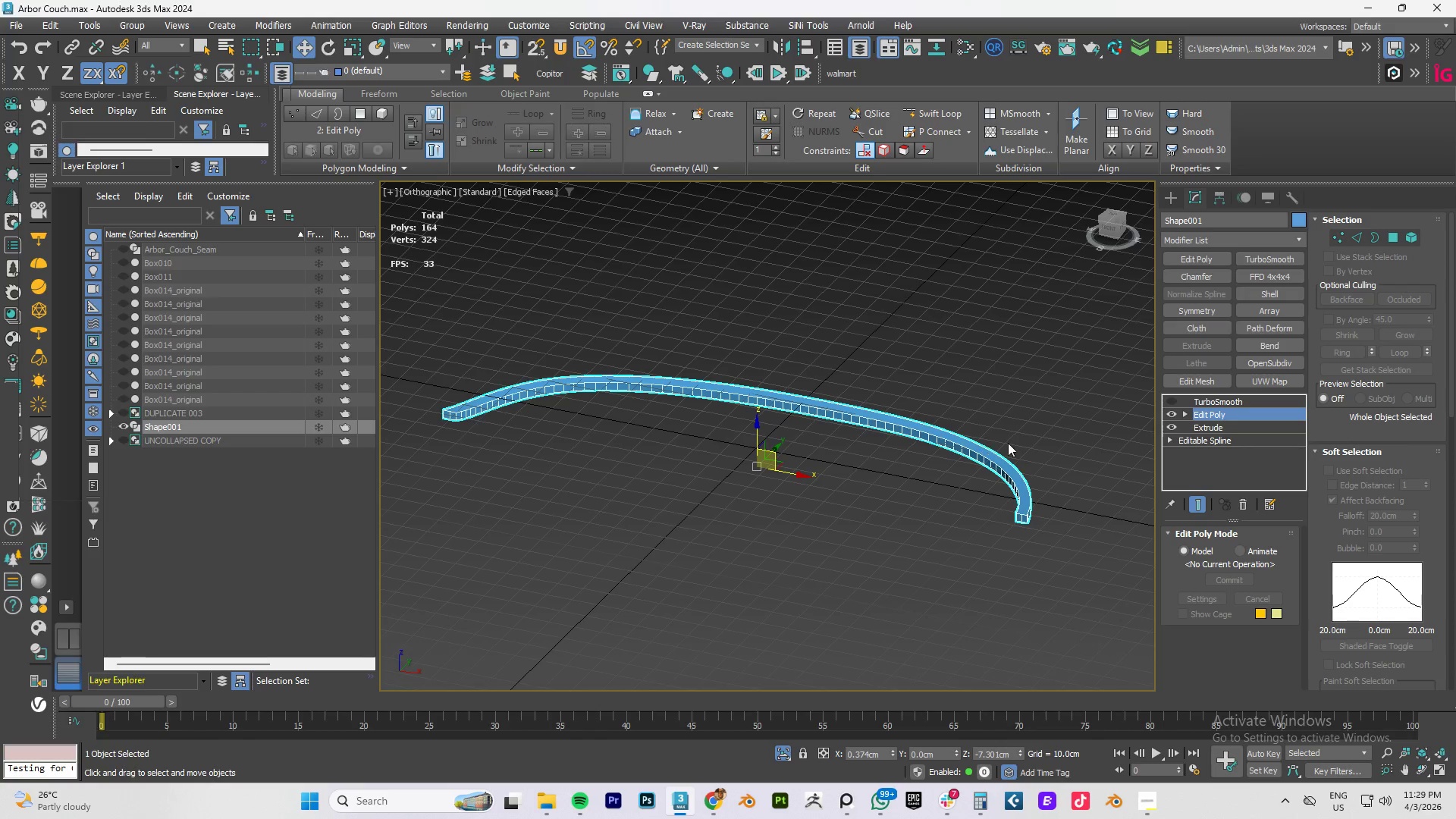 
scroll: coordinate [1008, 443], scroll_direction: up, amount: 2.0
 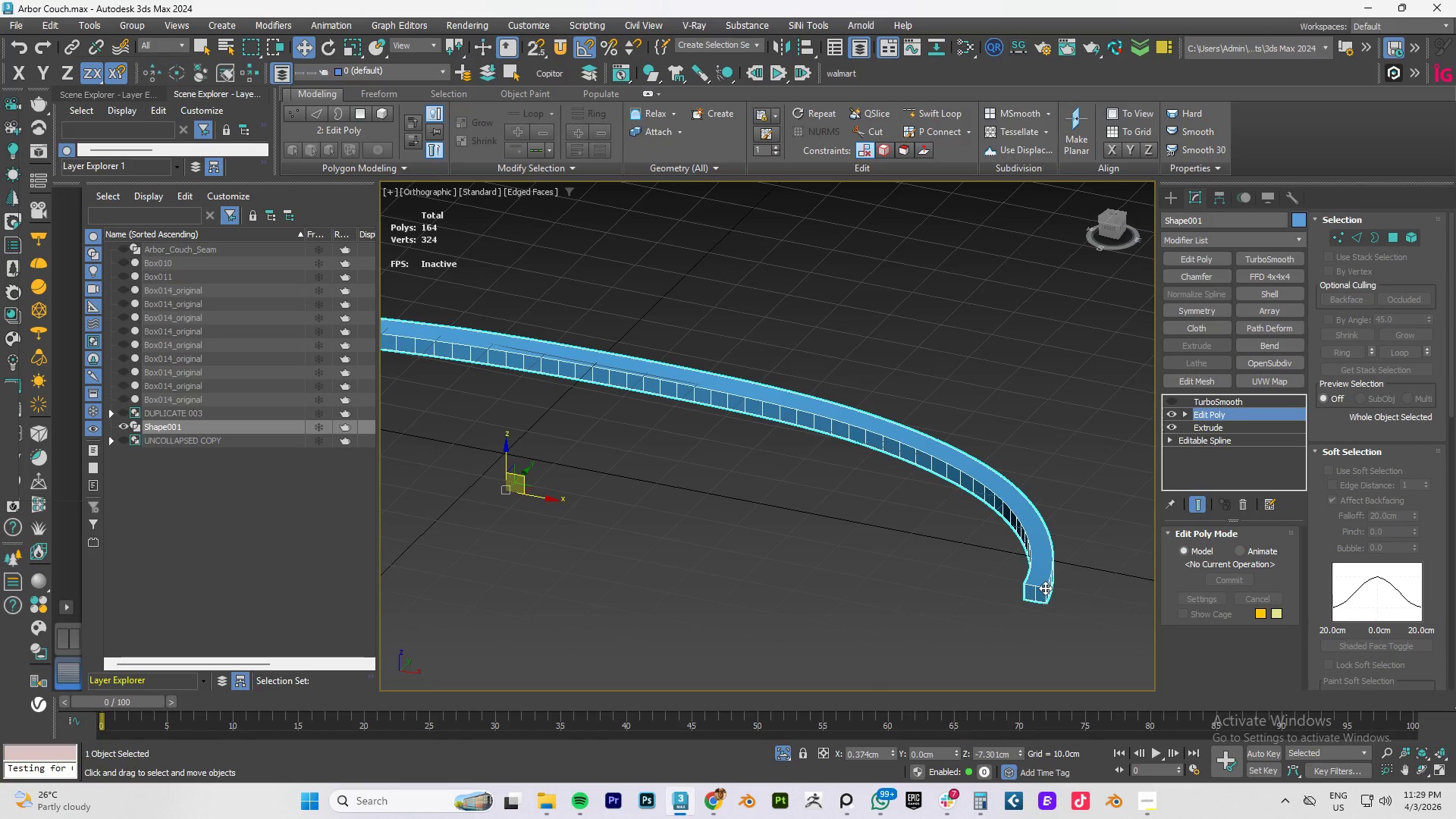 
key(2)
 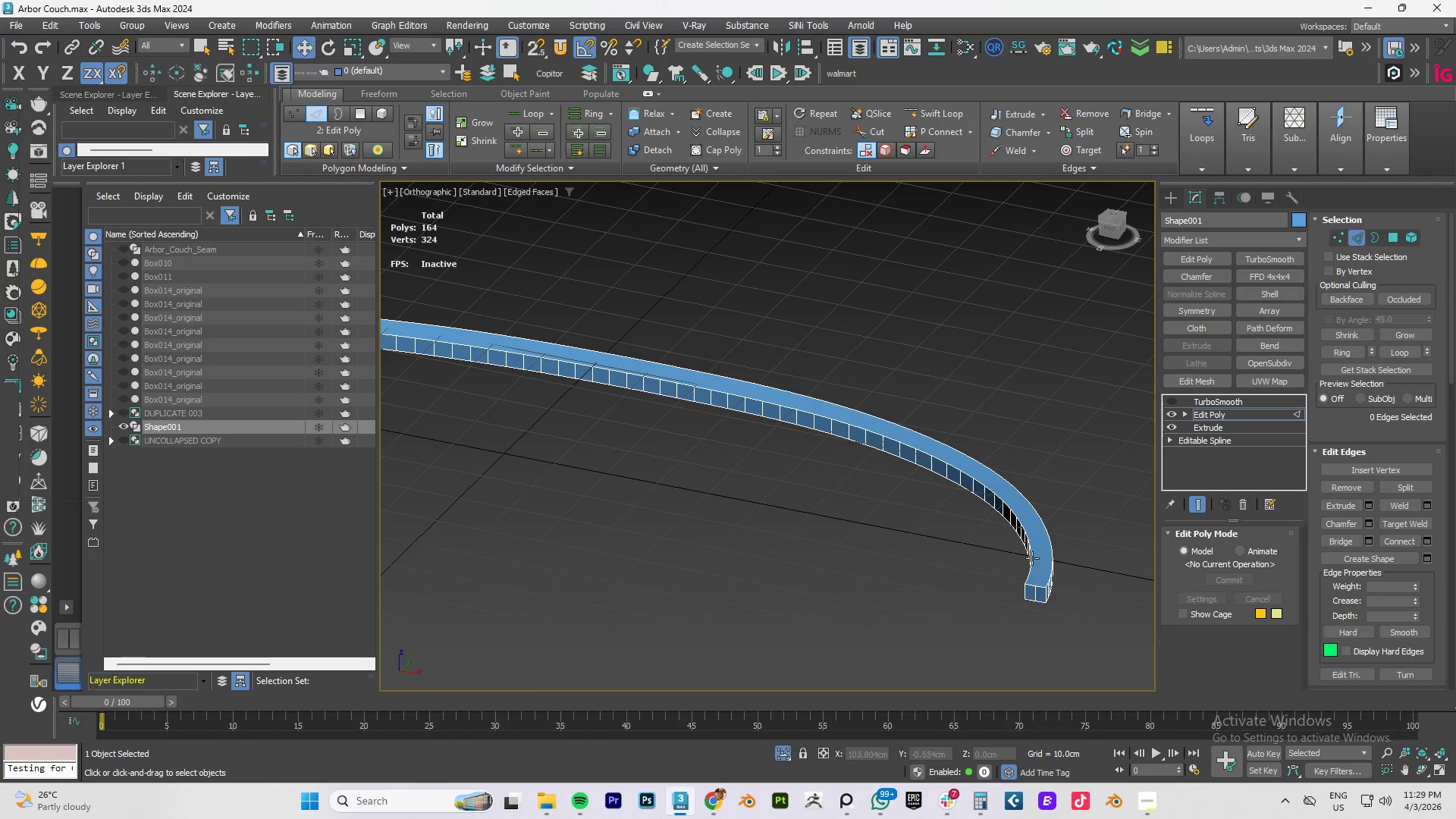 
double_click([1032, 558])
 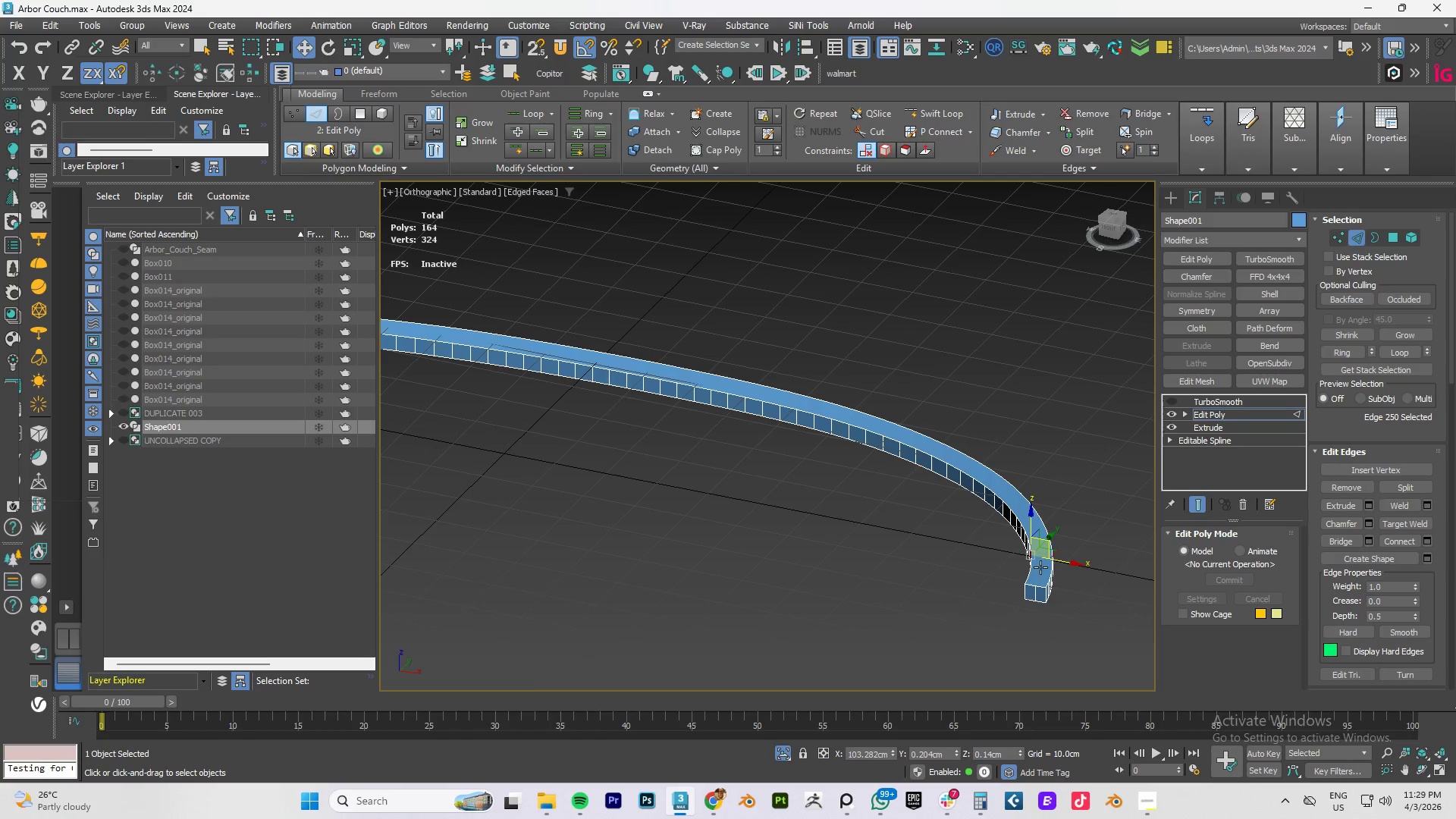 
key(4)
 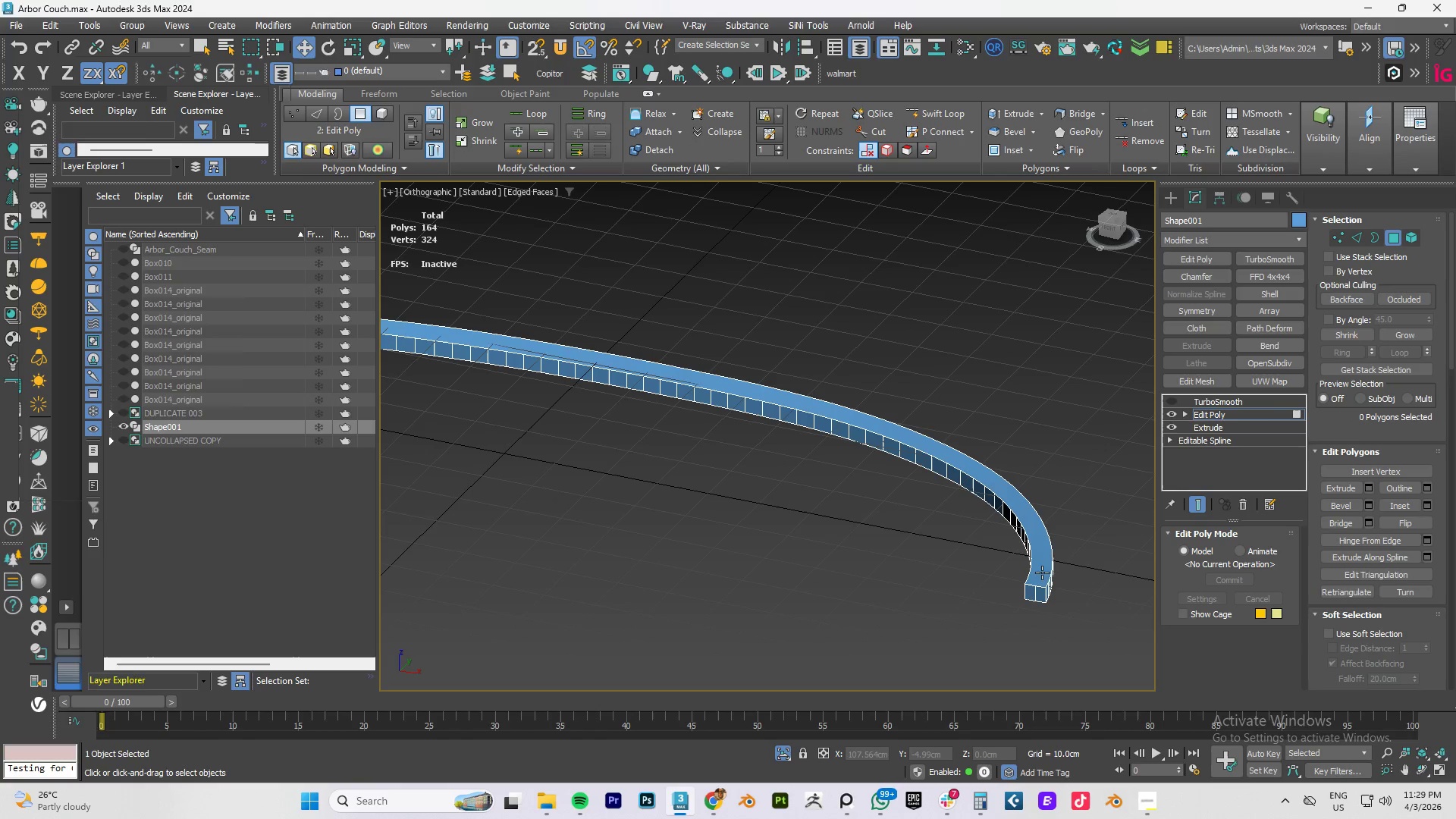 
left_click([1042, 573])
 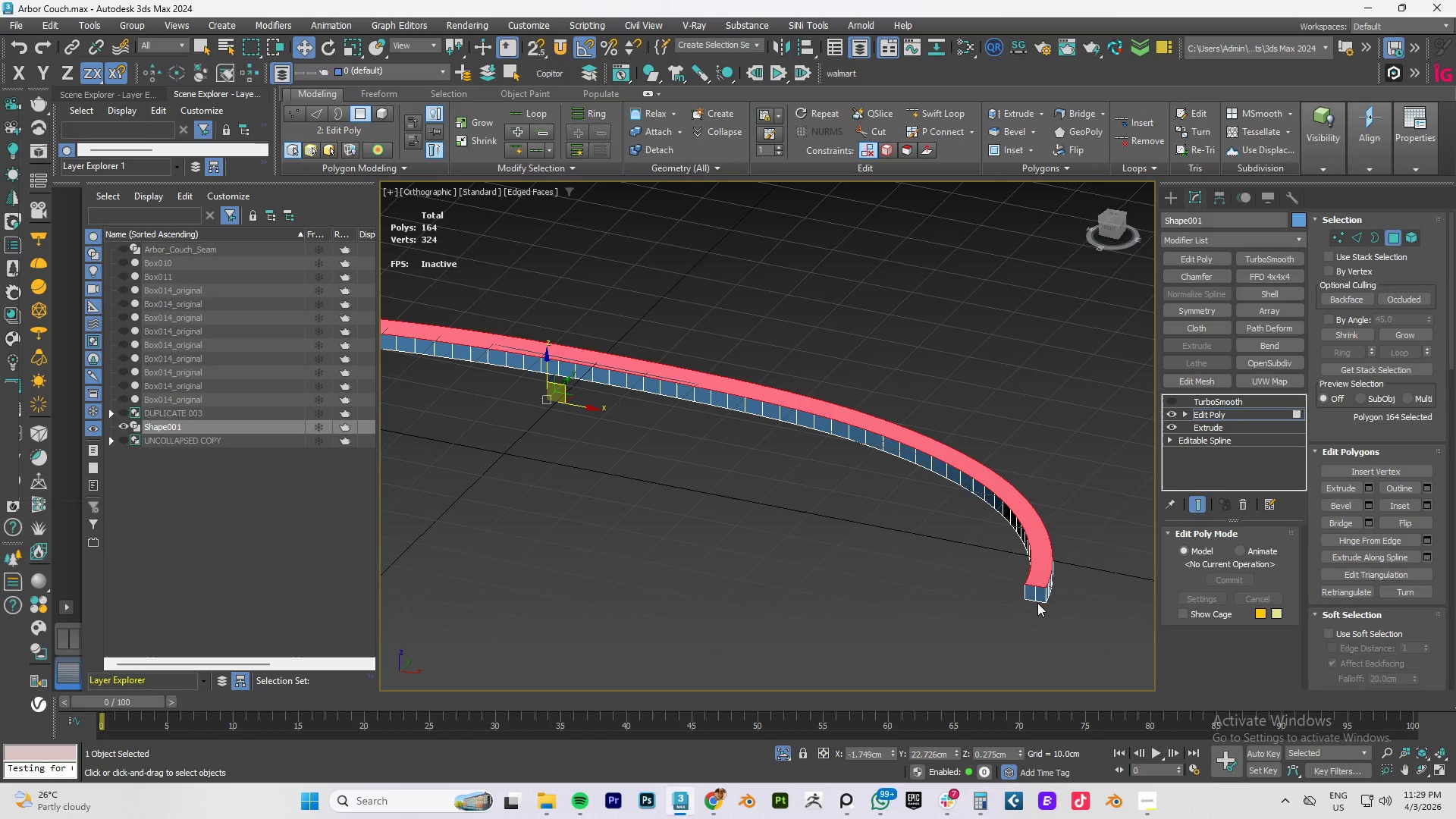 
hold_key(key=AltLeft, duration=1.52)
 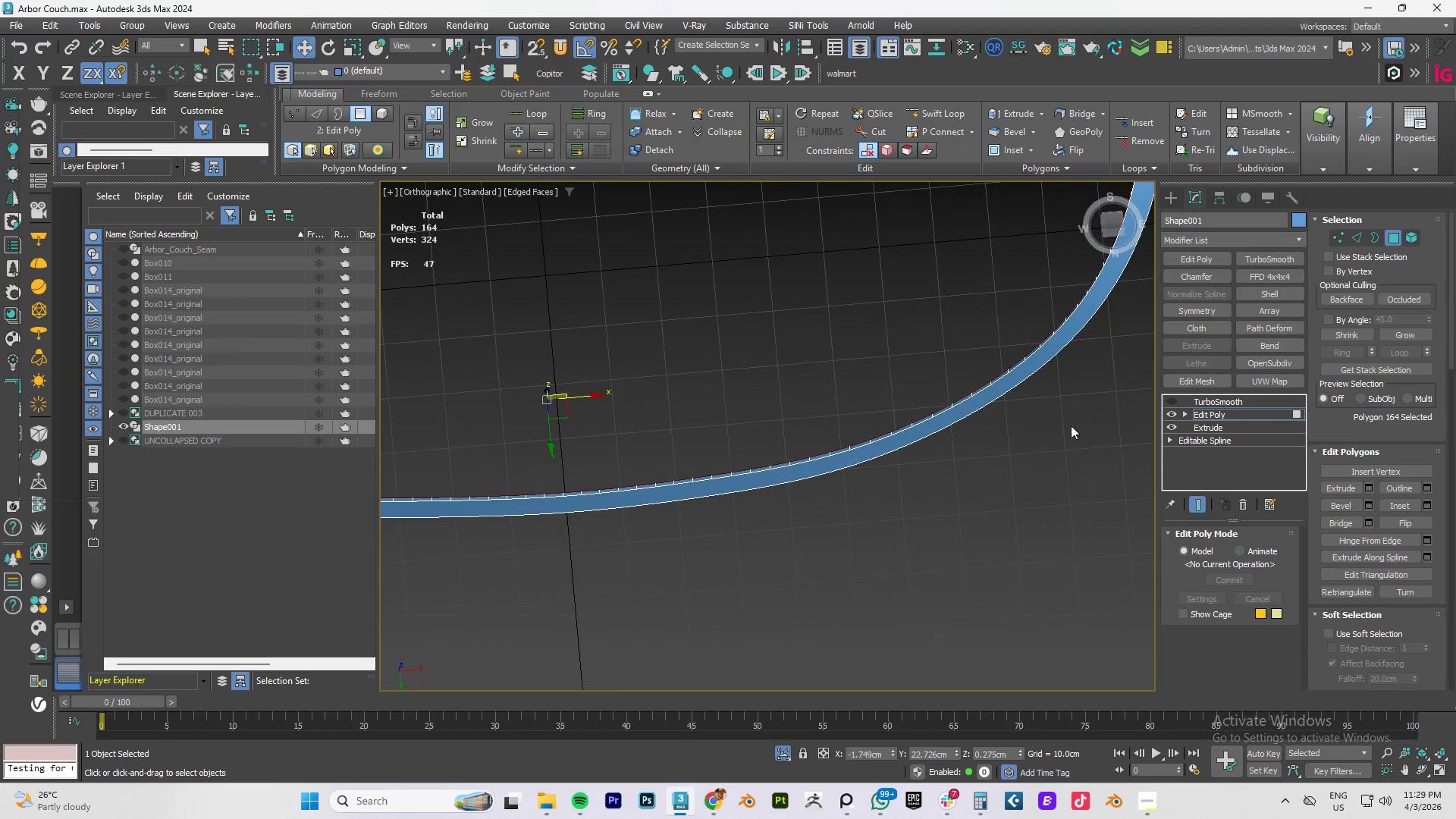 
hold_key(key=AltLeft, duration=0.45)
 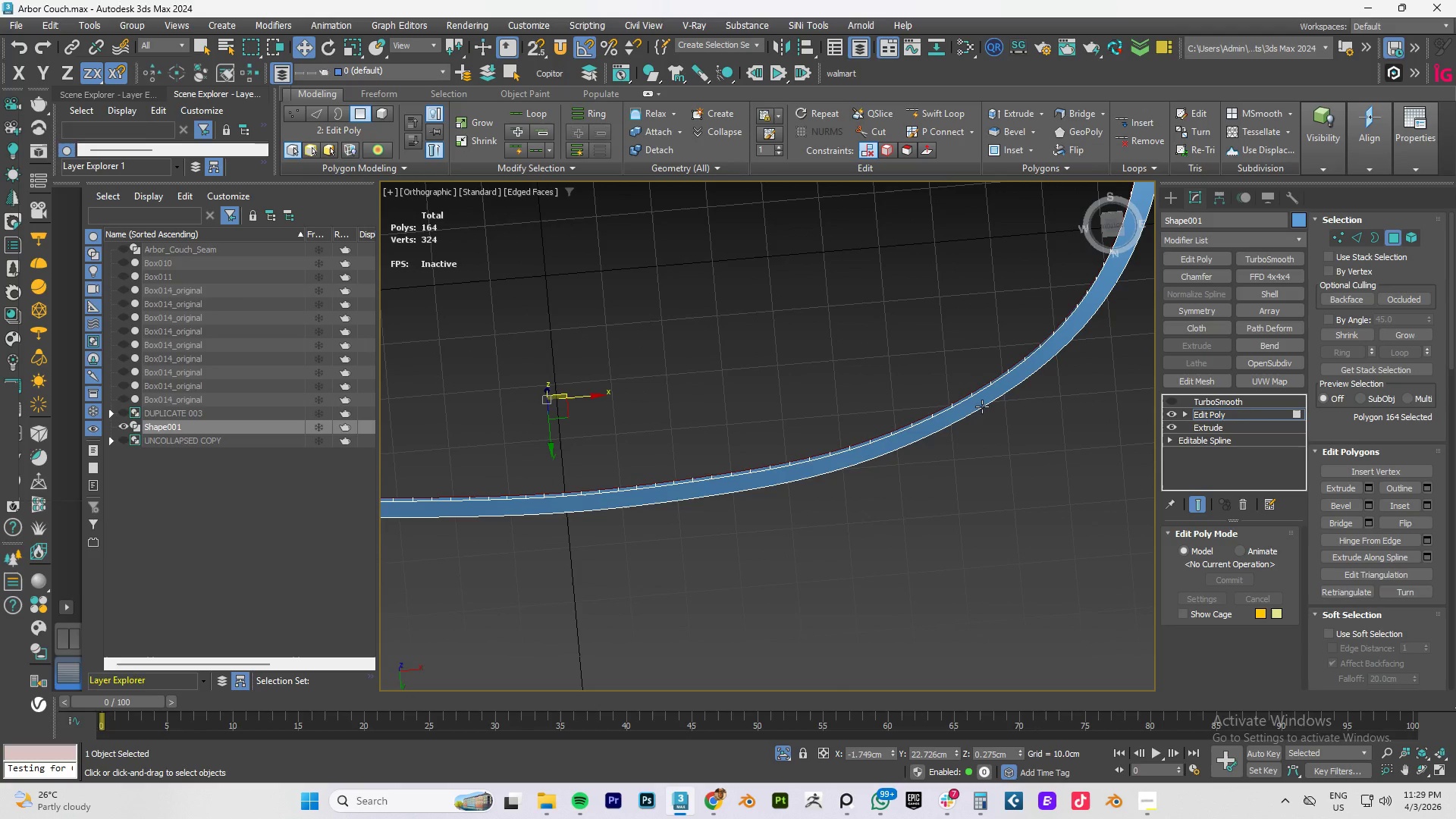 
hold_key(key=AltLeft, duration=4.44)
hold_key(key=ControlLeft, duration=1.23)
left_click([978, 403])
 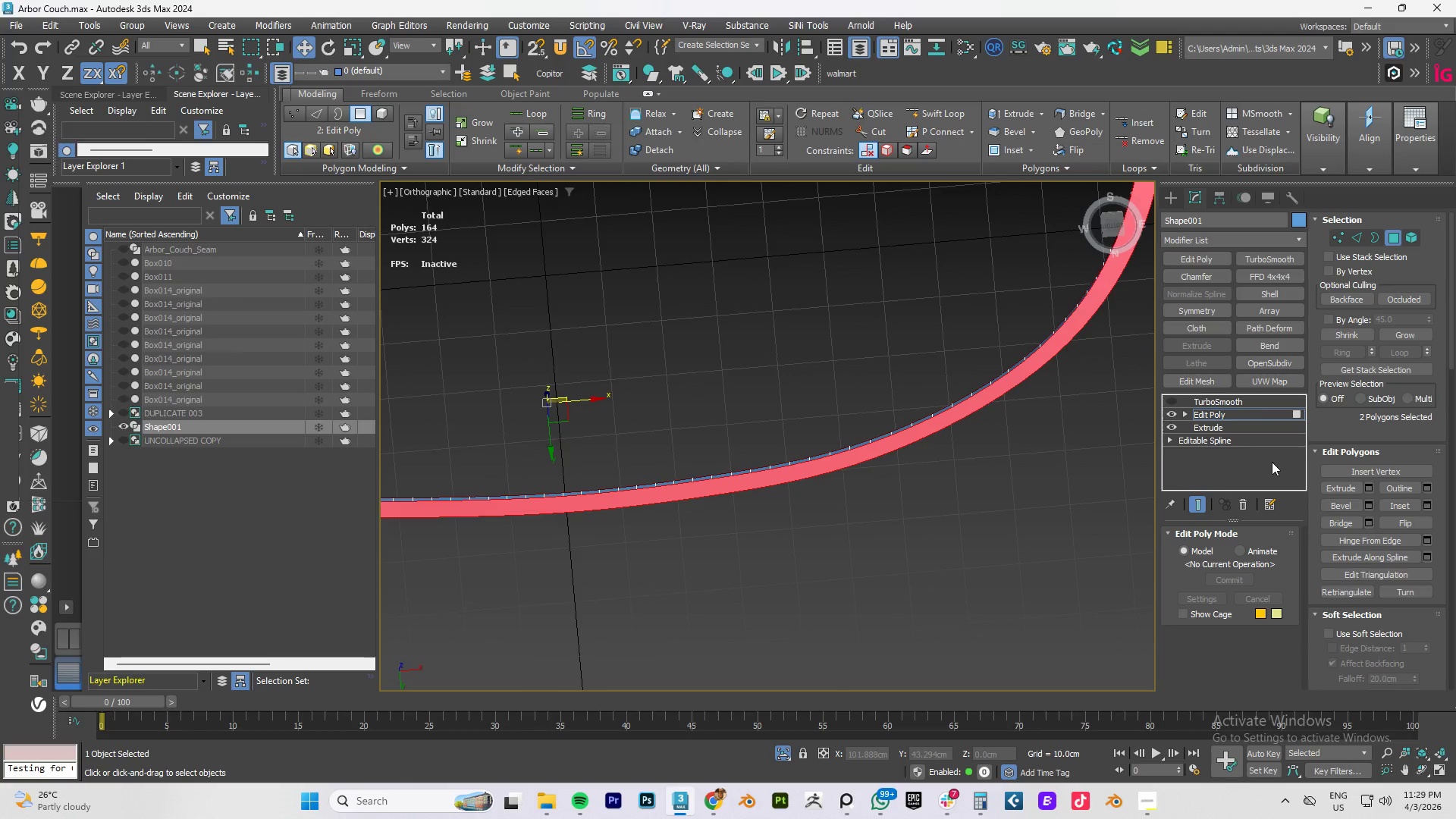 
hold_key(key=ControlLeft, duration=1.53)
left_click([1357, 240])
 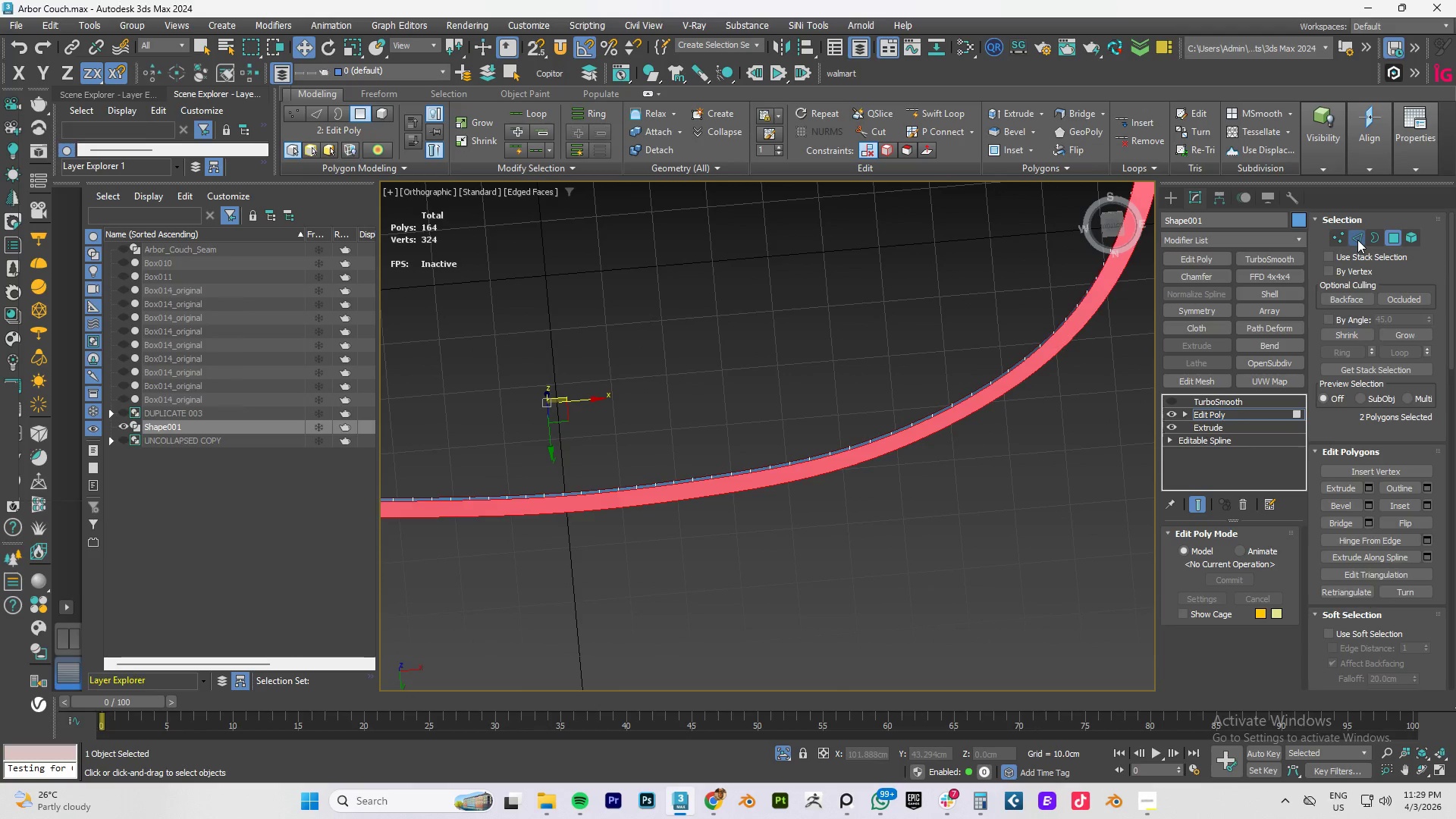 
hold_key(key=ControlLeft, duration=0.62)
 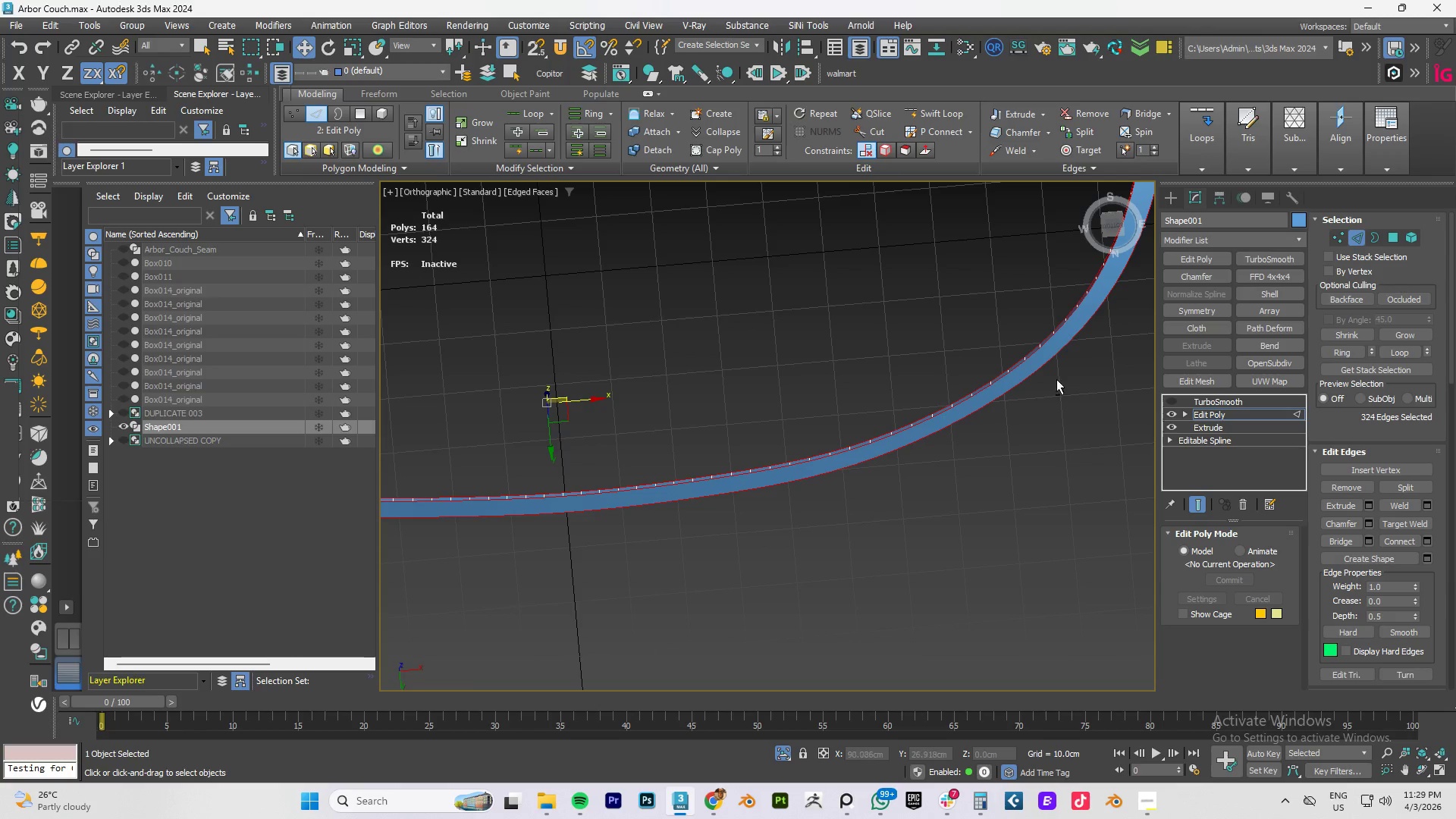 
hold_key(key=AltLeft, duration=1.52)
 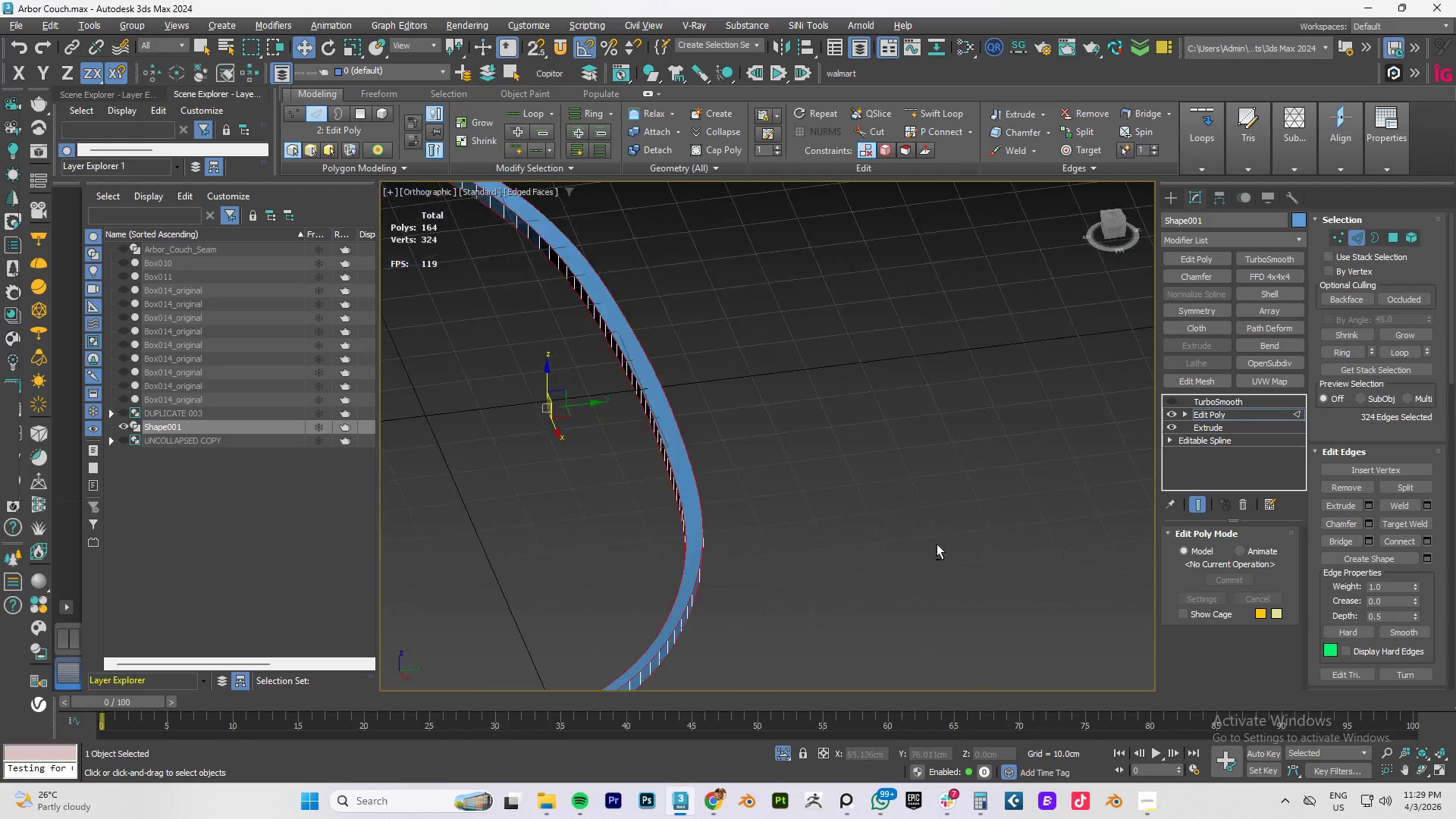 
hold_key(key=AltLeft, duration=1.52)
 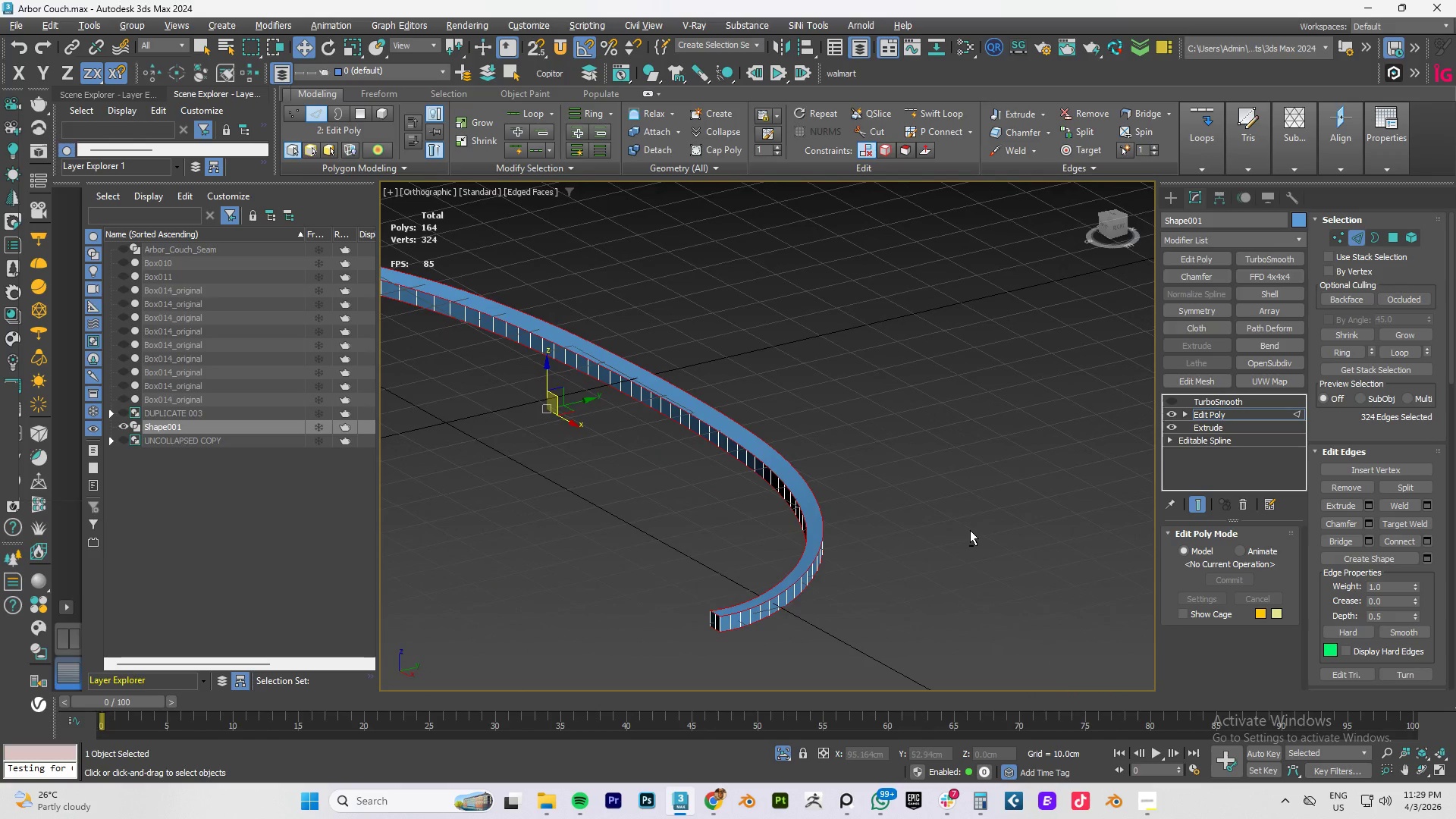 
hold_key(key=AltLeft, duration=0.77)
 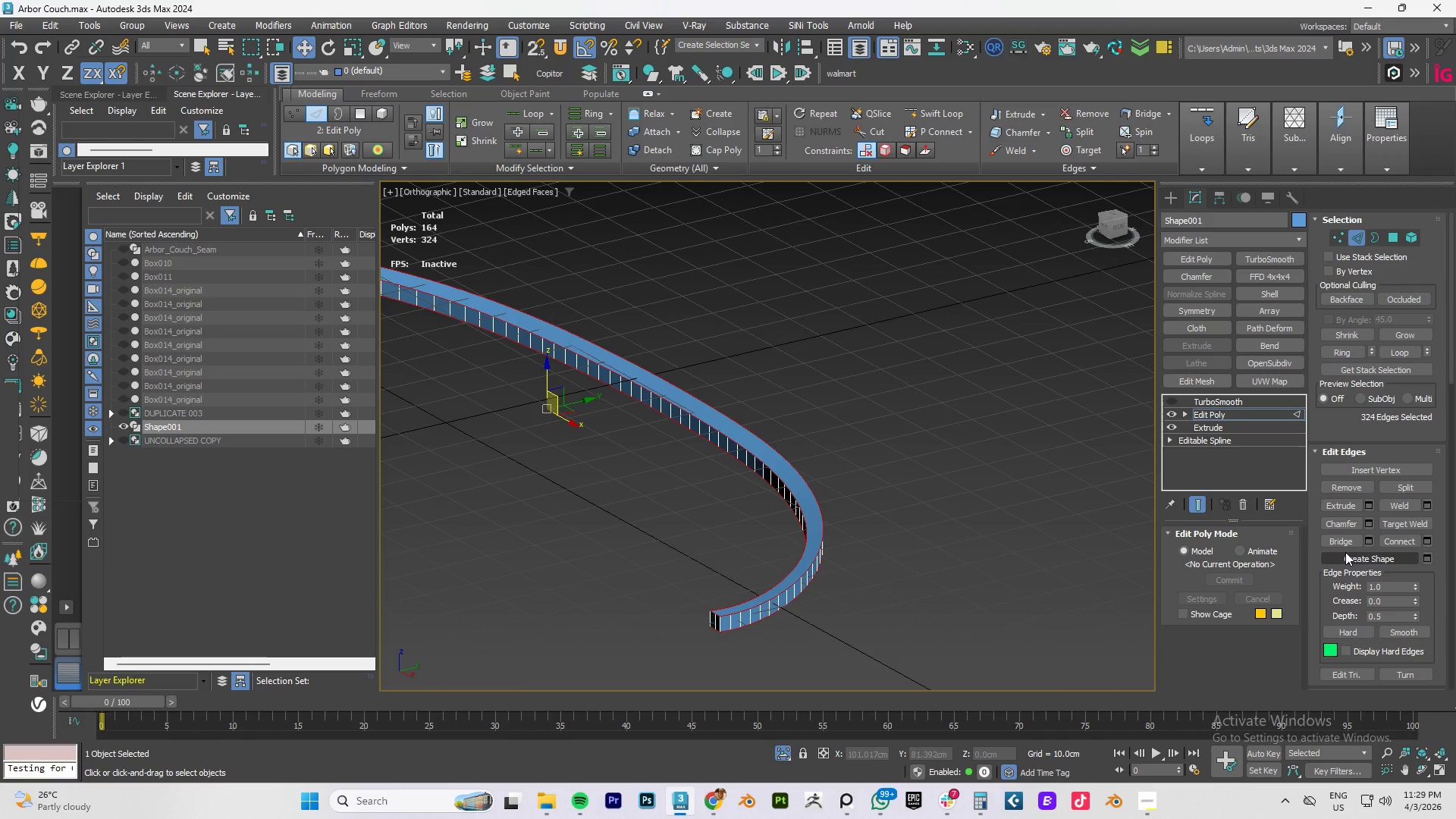 
wait(8.05)
 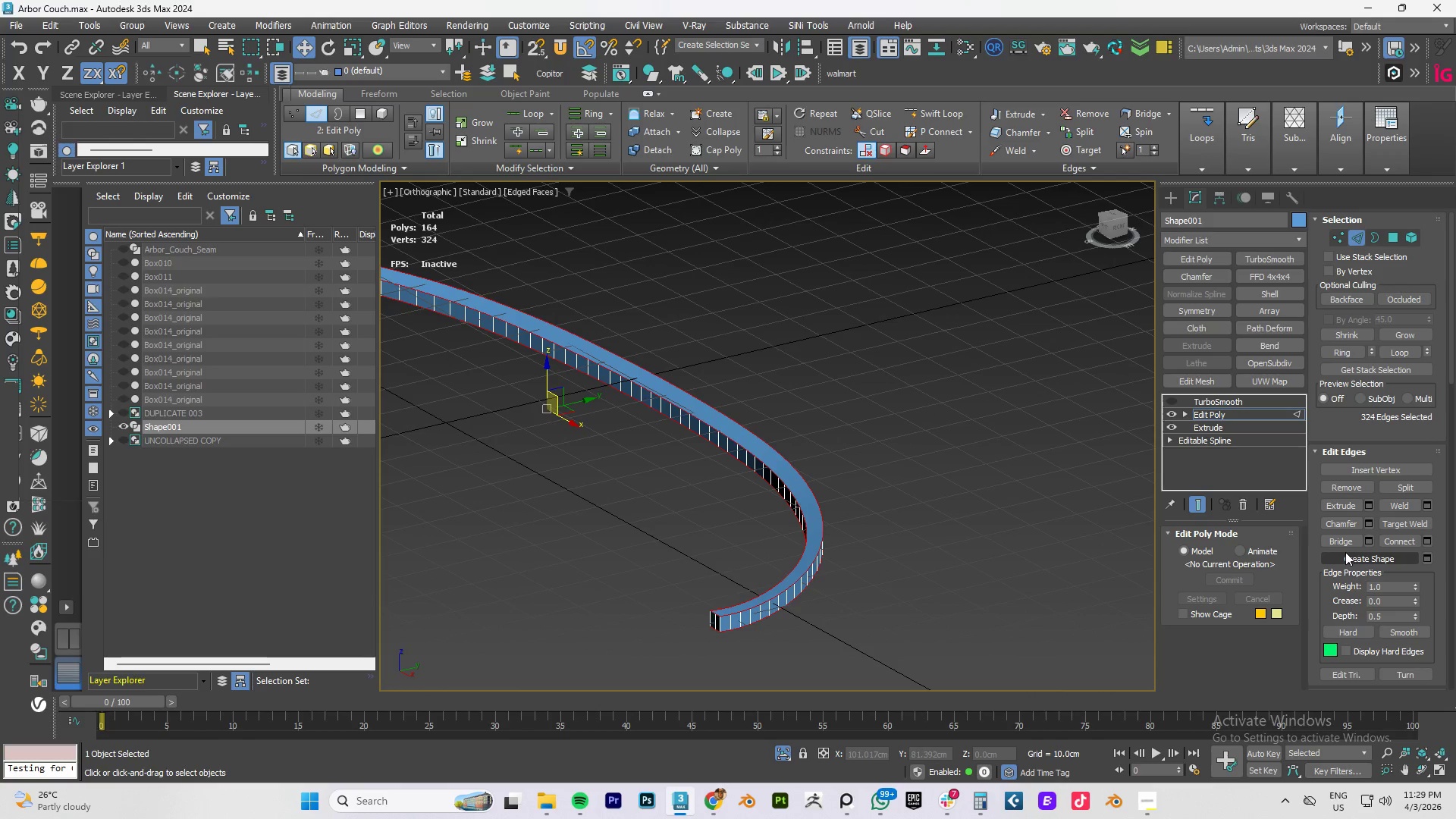 
left_click([1364, 522])
 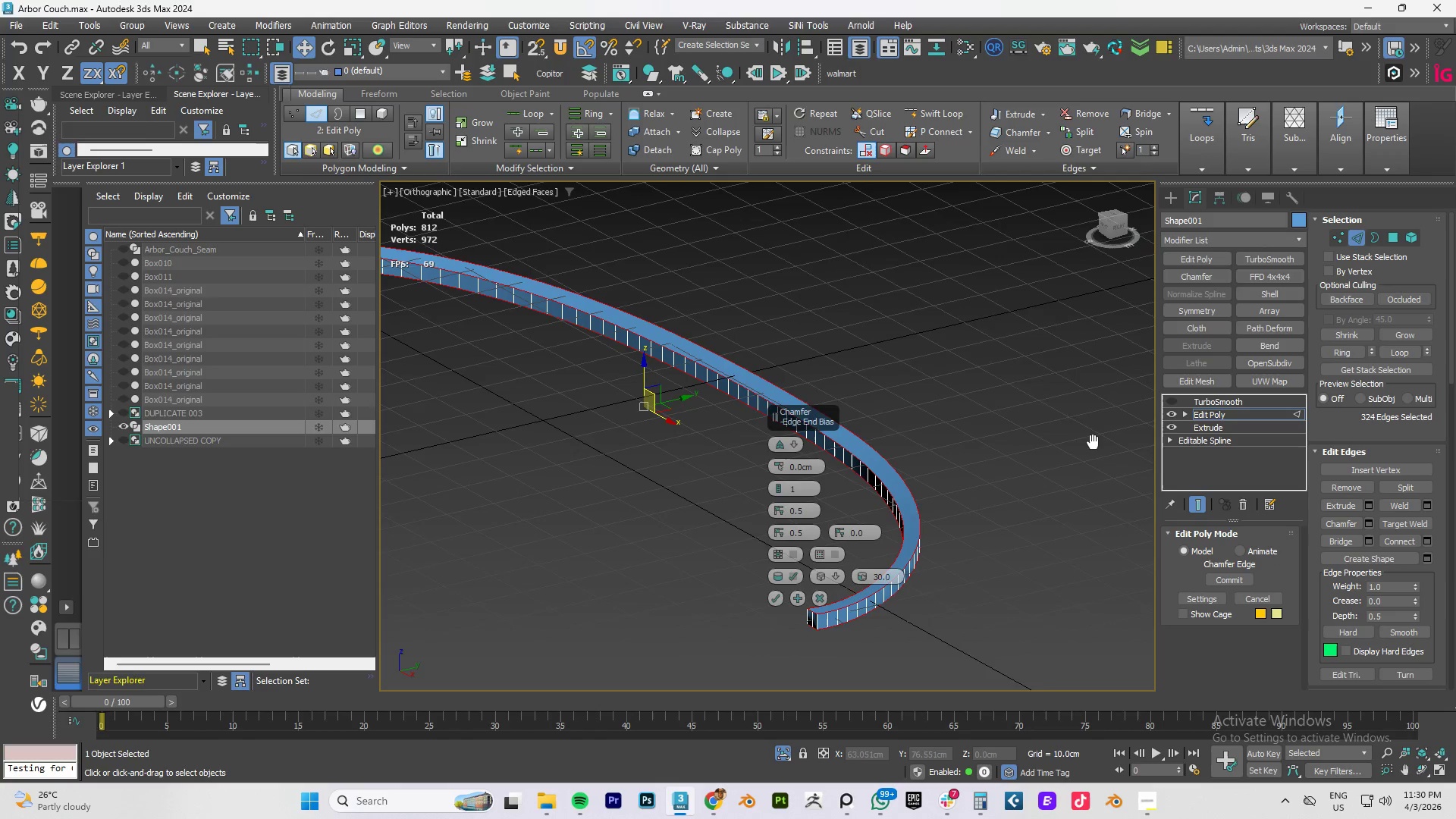 
scroll: coordinate [1009, 474], scroll_direction: up, amount: 3.0
 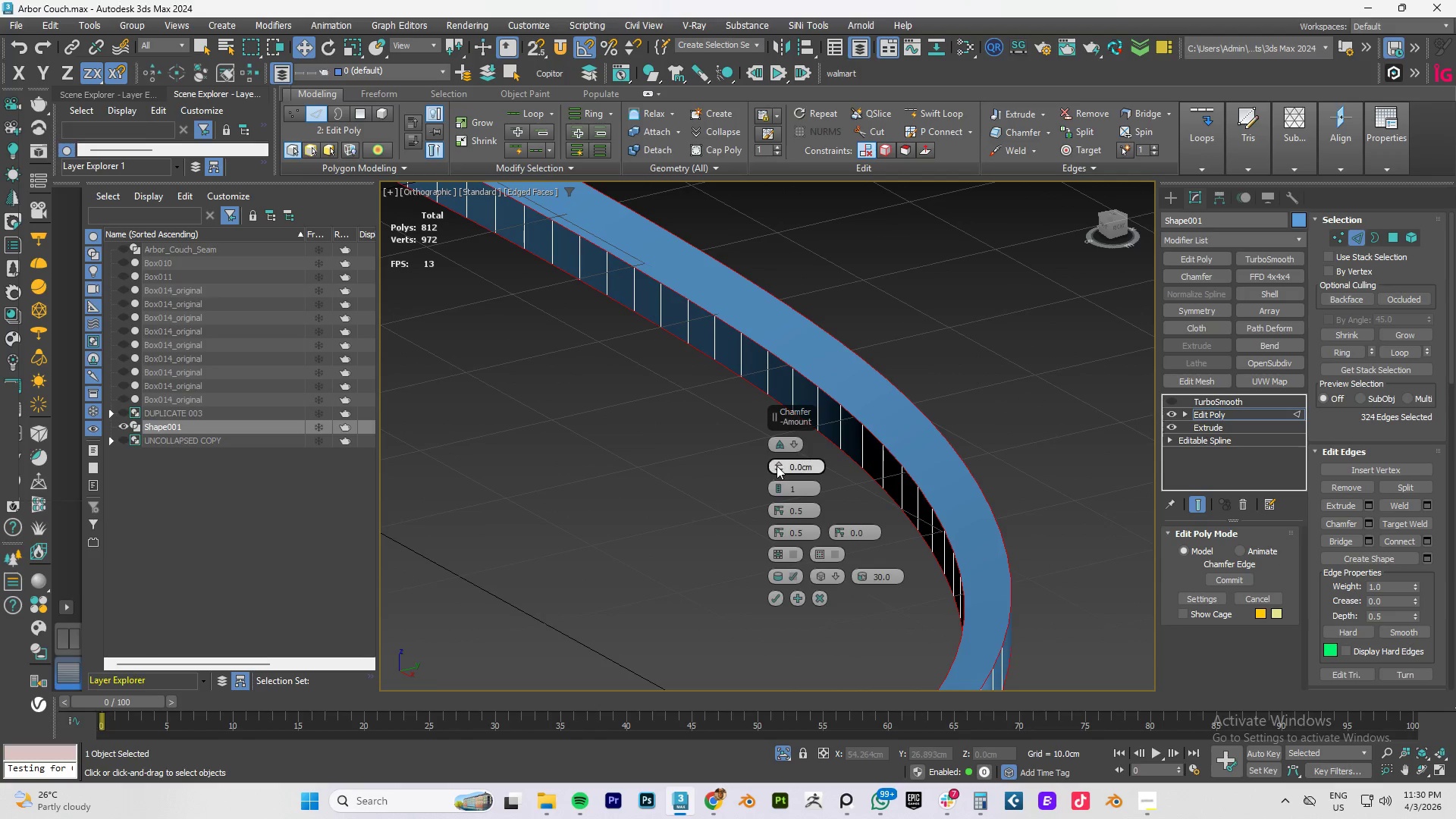 
left_click_drag(start_coordinate=[777, 466], to_coordinate=[782, 459])
 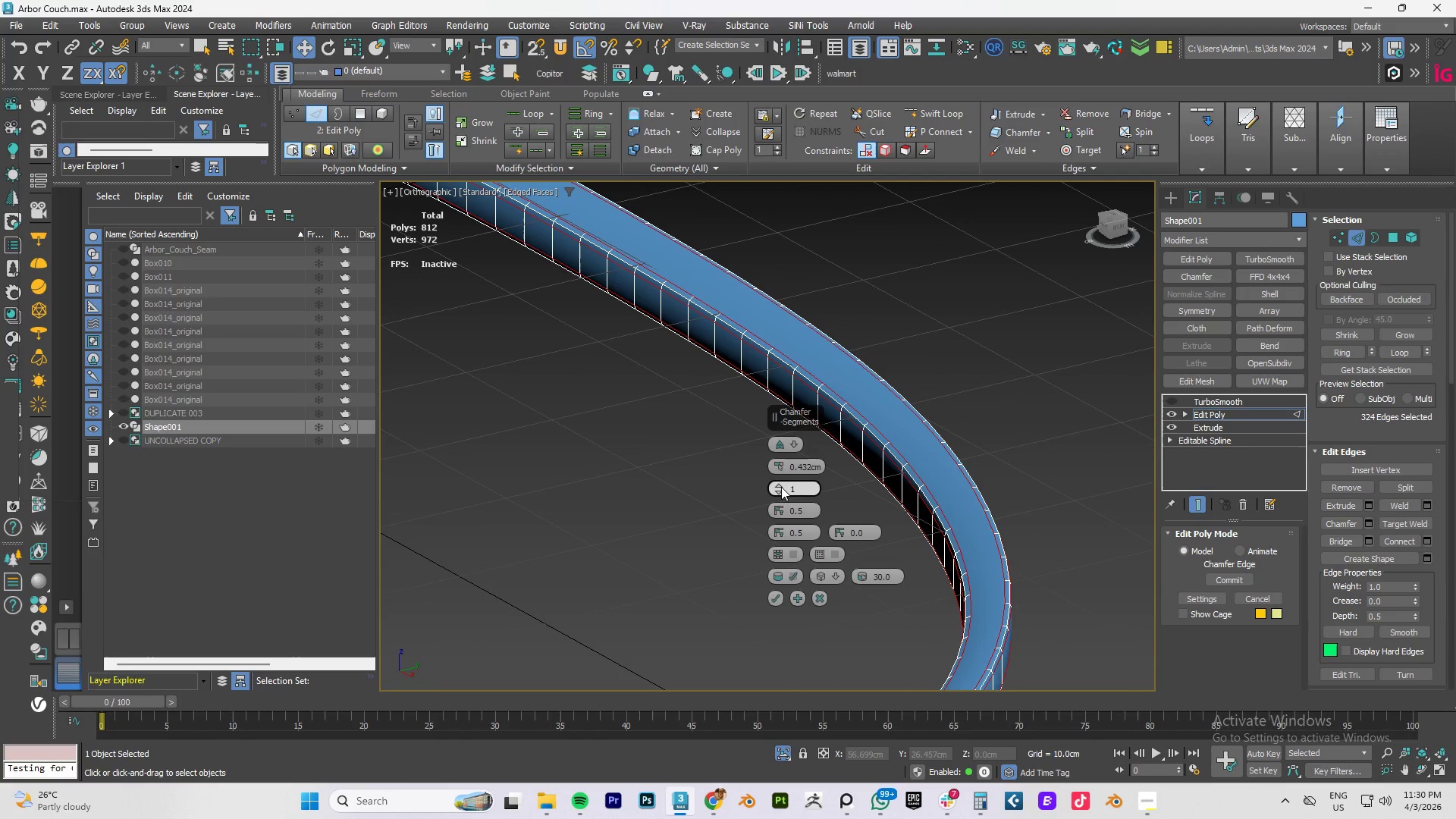 
left_click([780, 488])
 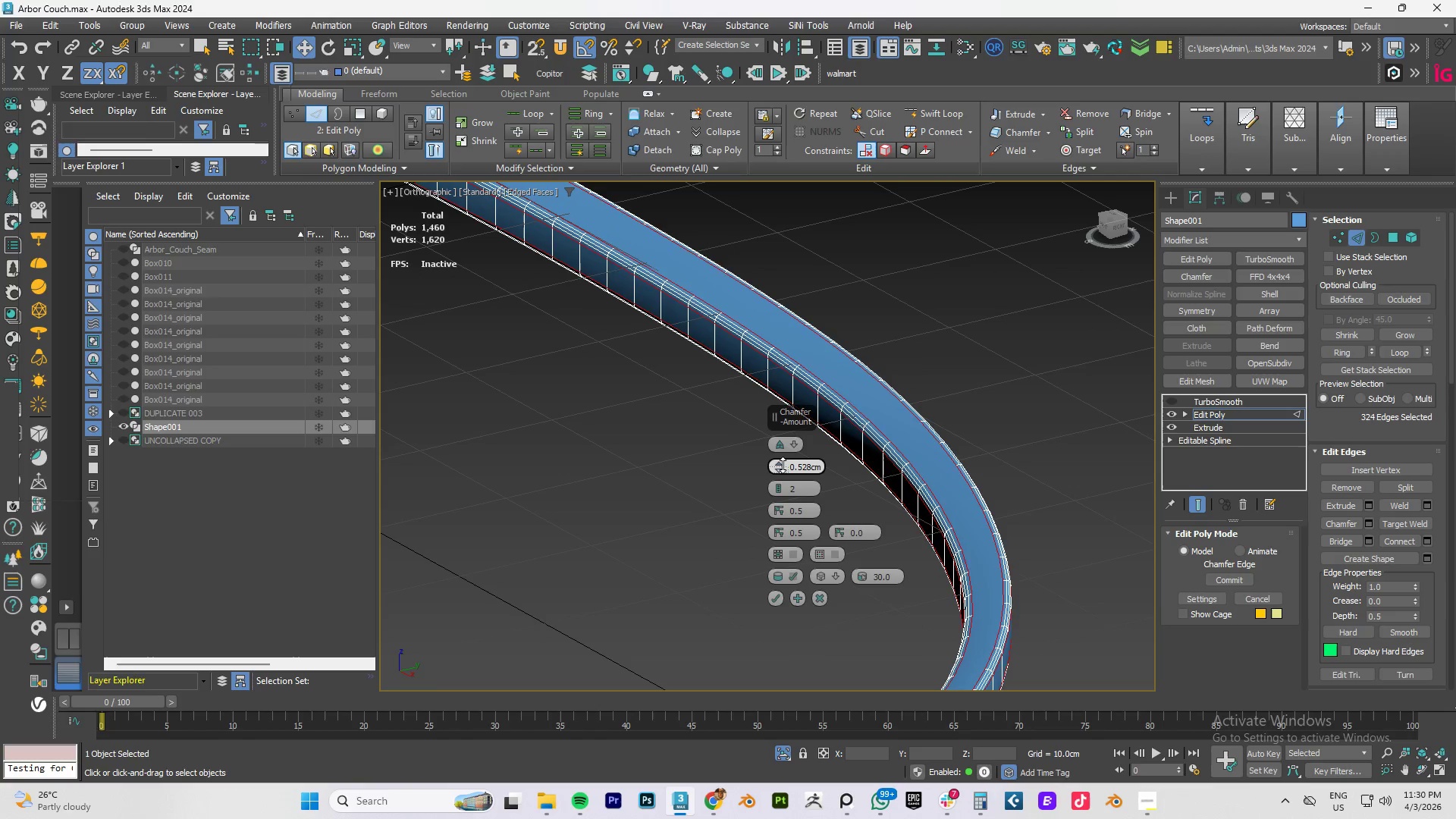 
scroll: coordinate [717, 363], scroll_direction: down, amount: 3.0
 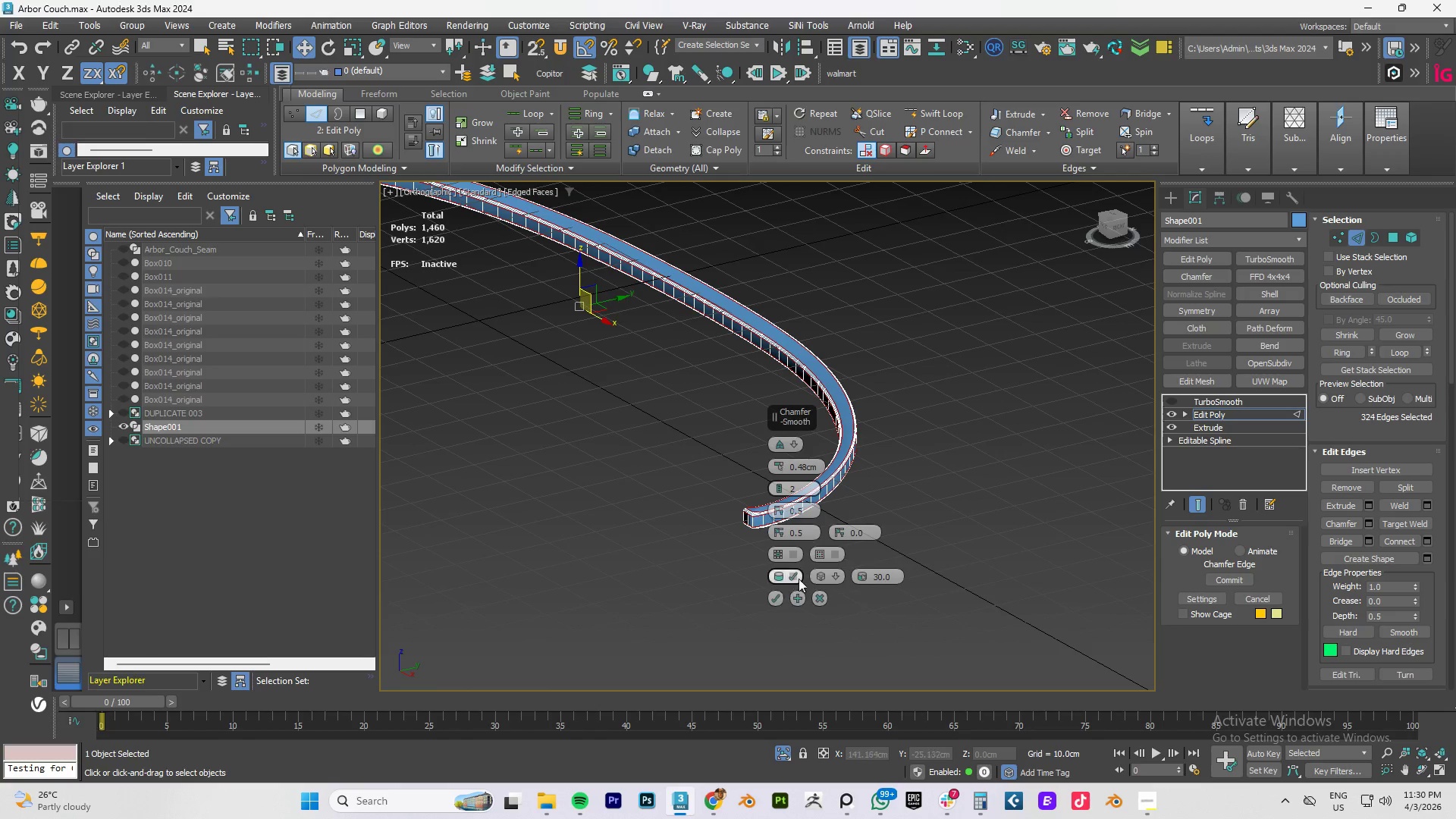 
left_click([836, 574])
 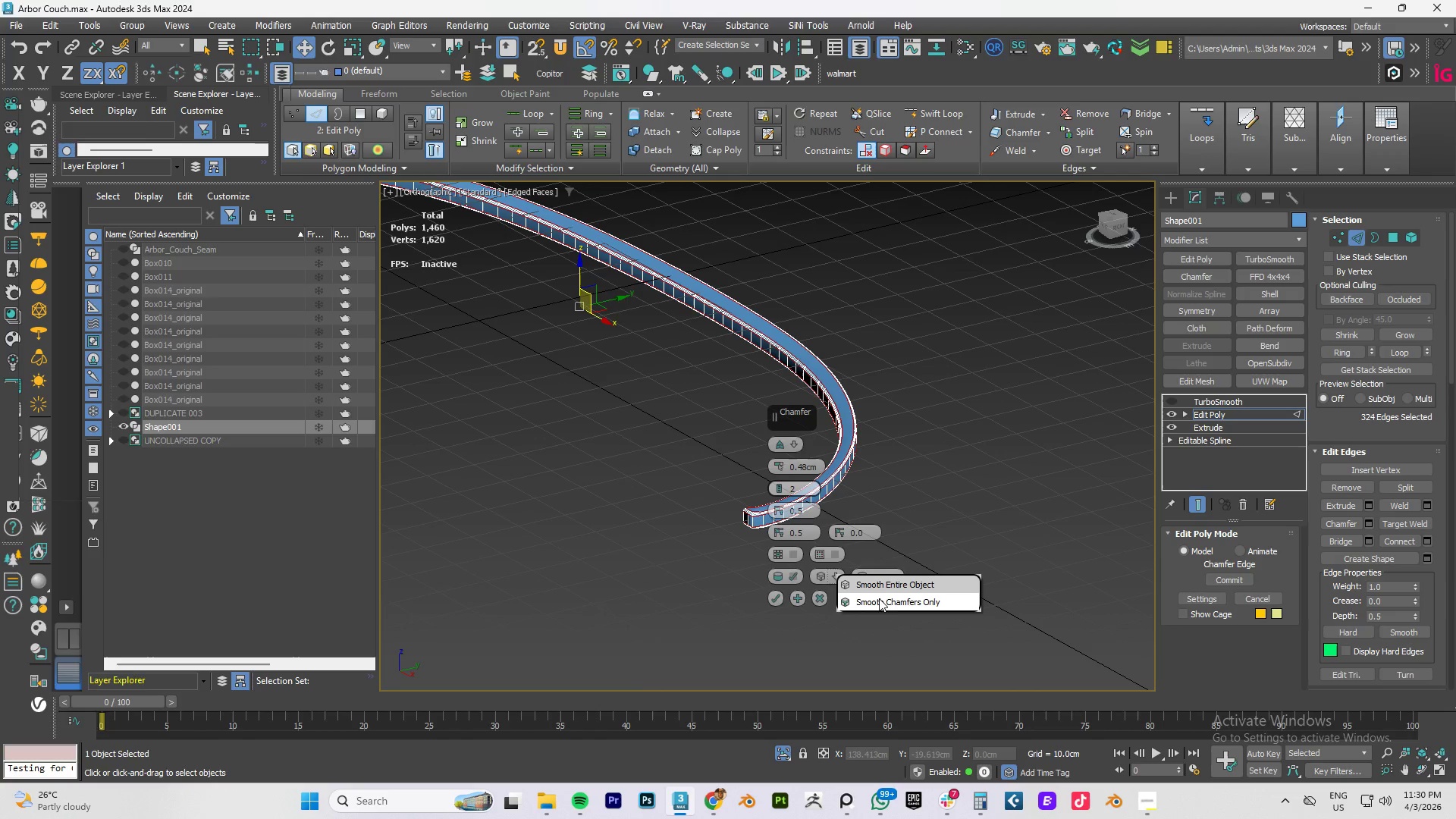 
left_click([889, 601])
 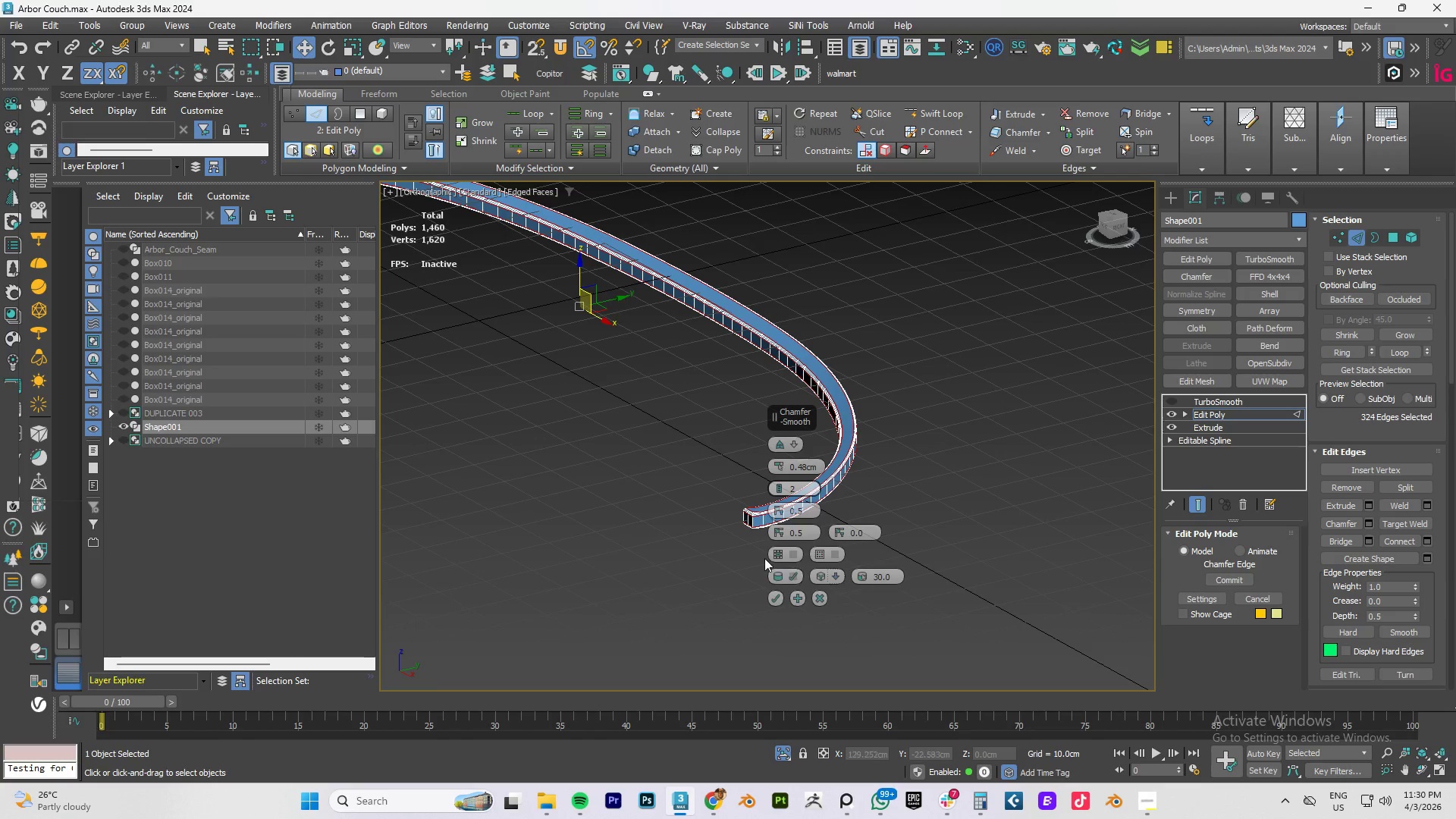 
scroll: coordinate [757, 494], scroll_direction: up, amount: 5.0
 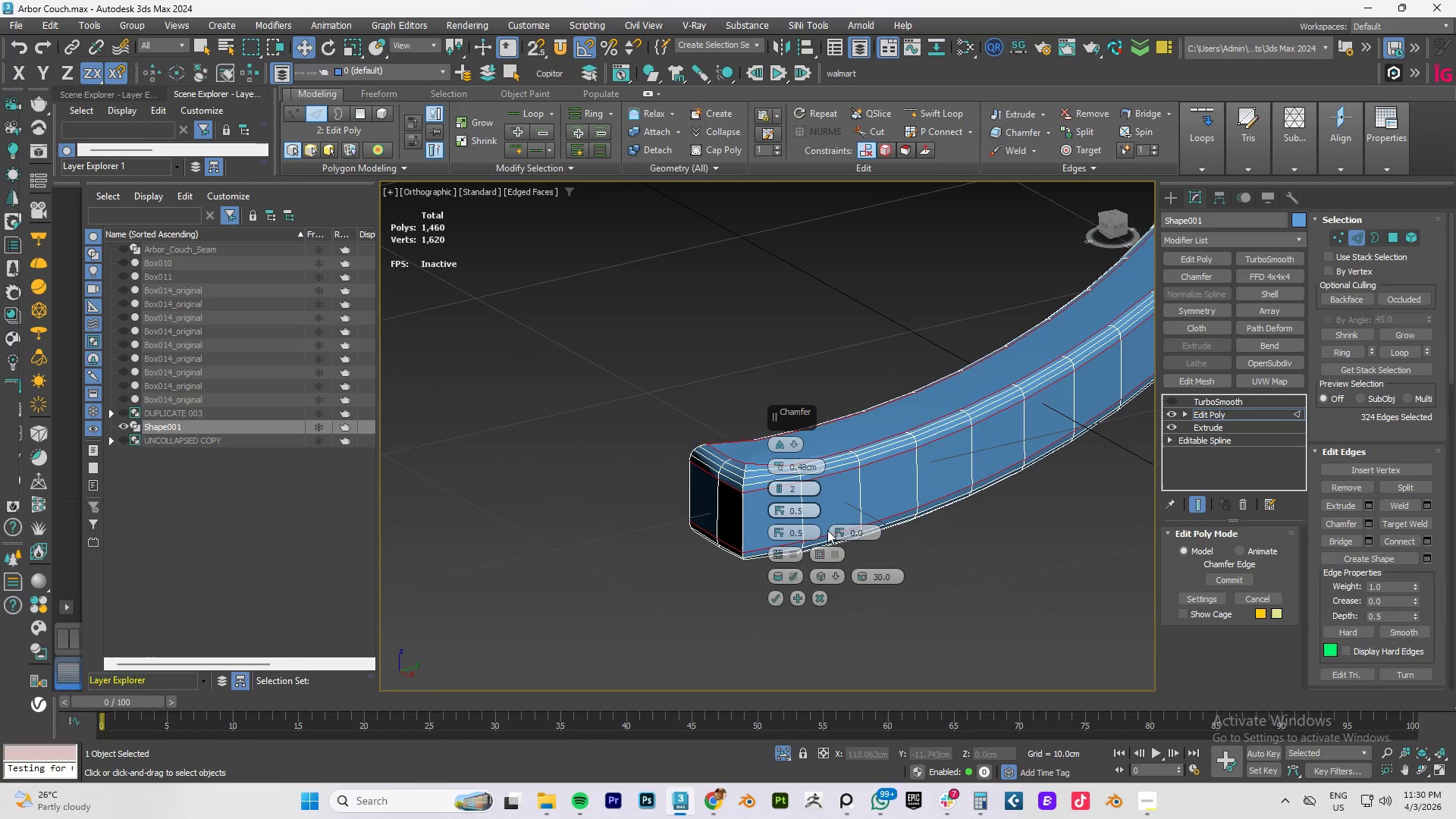 
left_click([777, 598])
 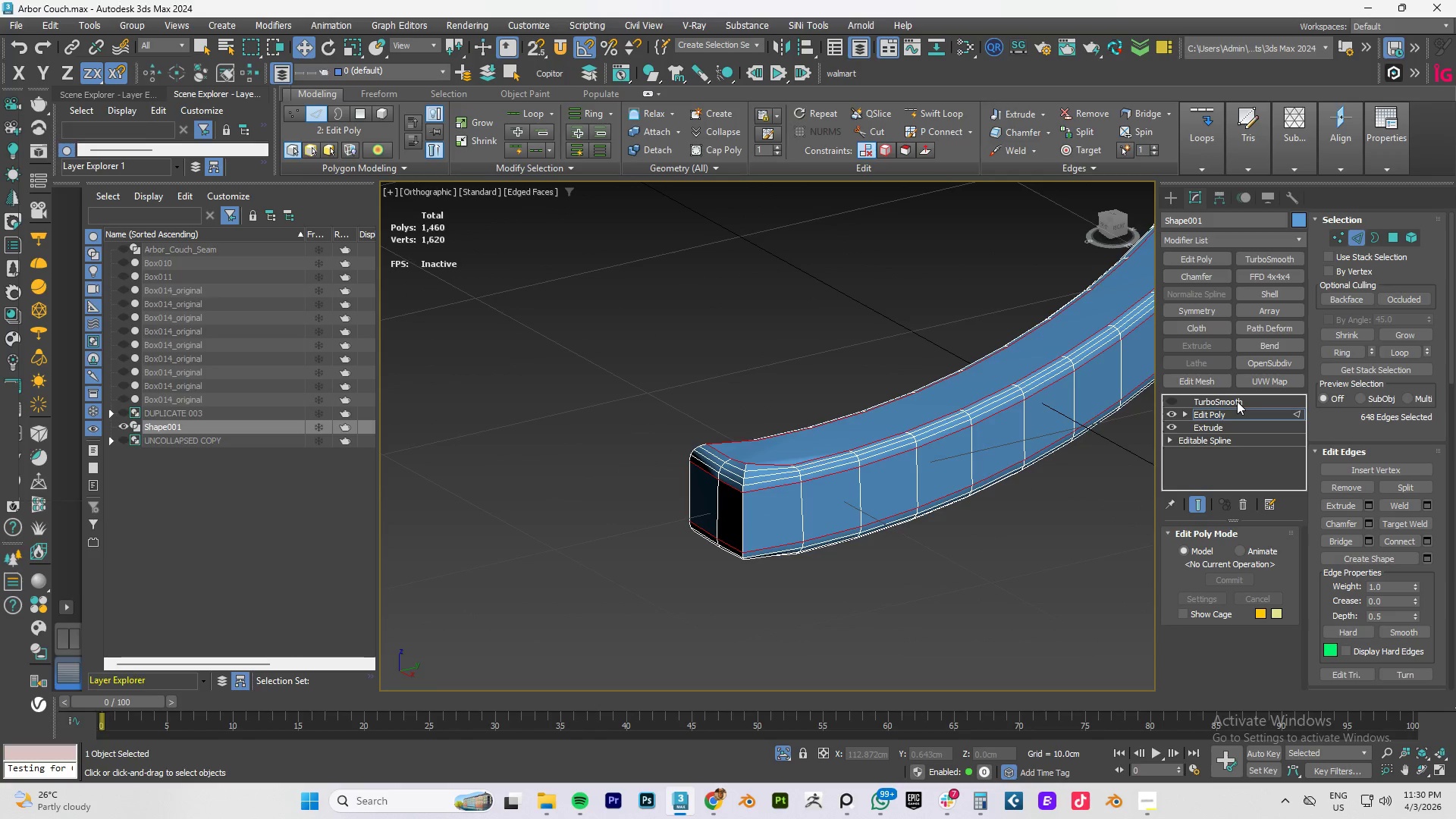 
left_click([1217, 414])
 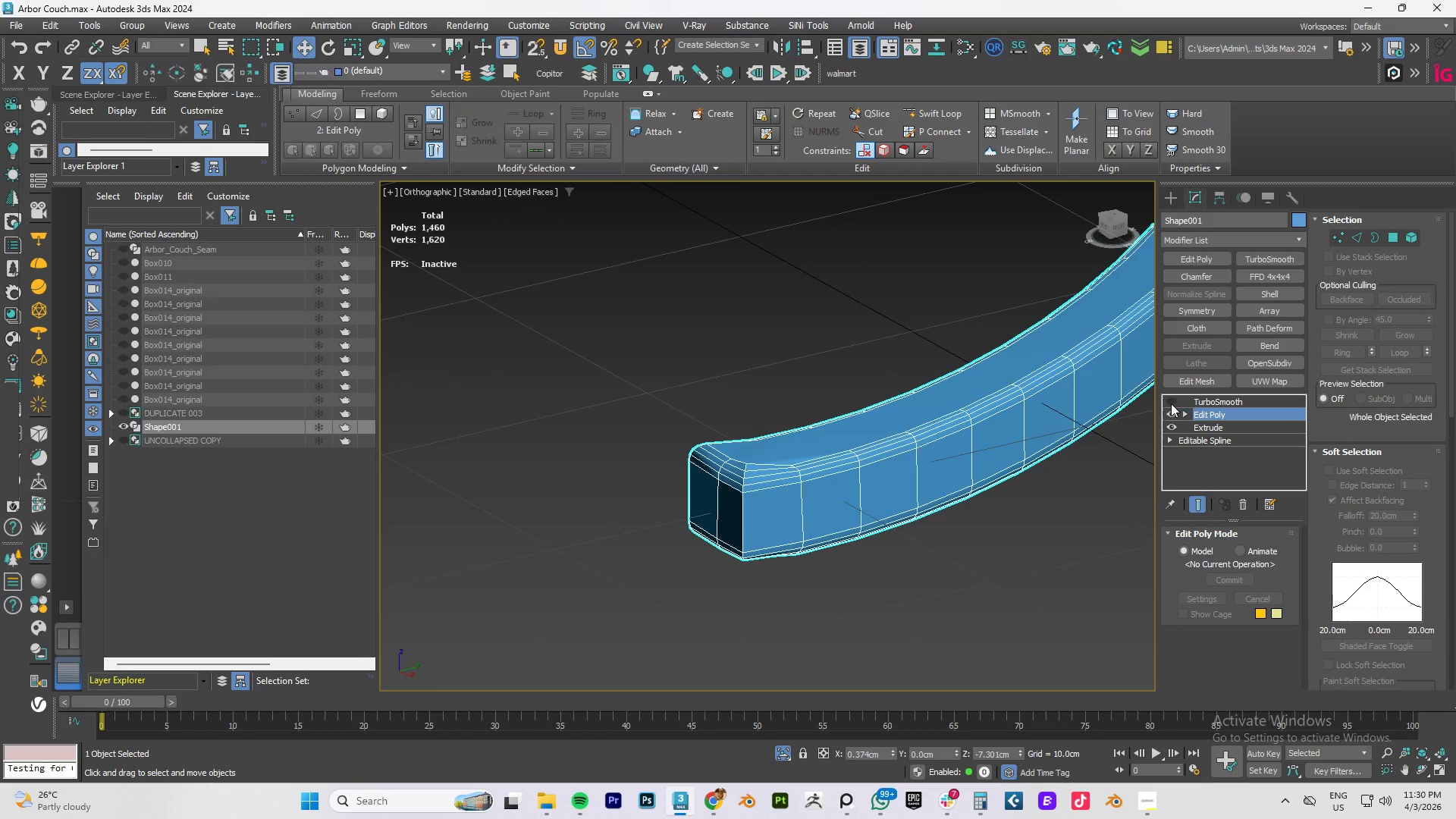 
left_click([1171, 403])
 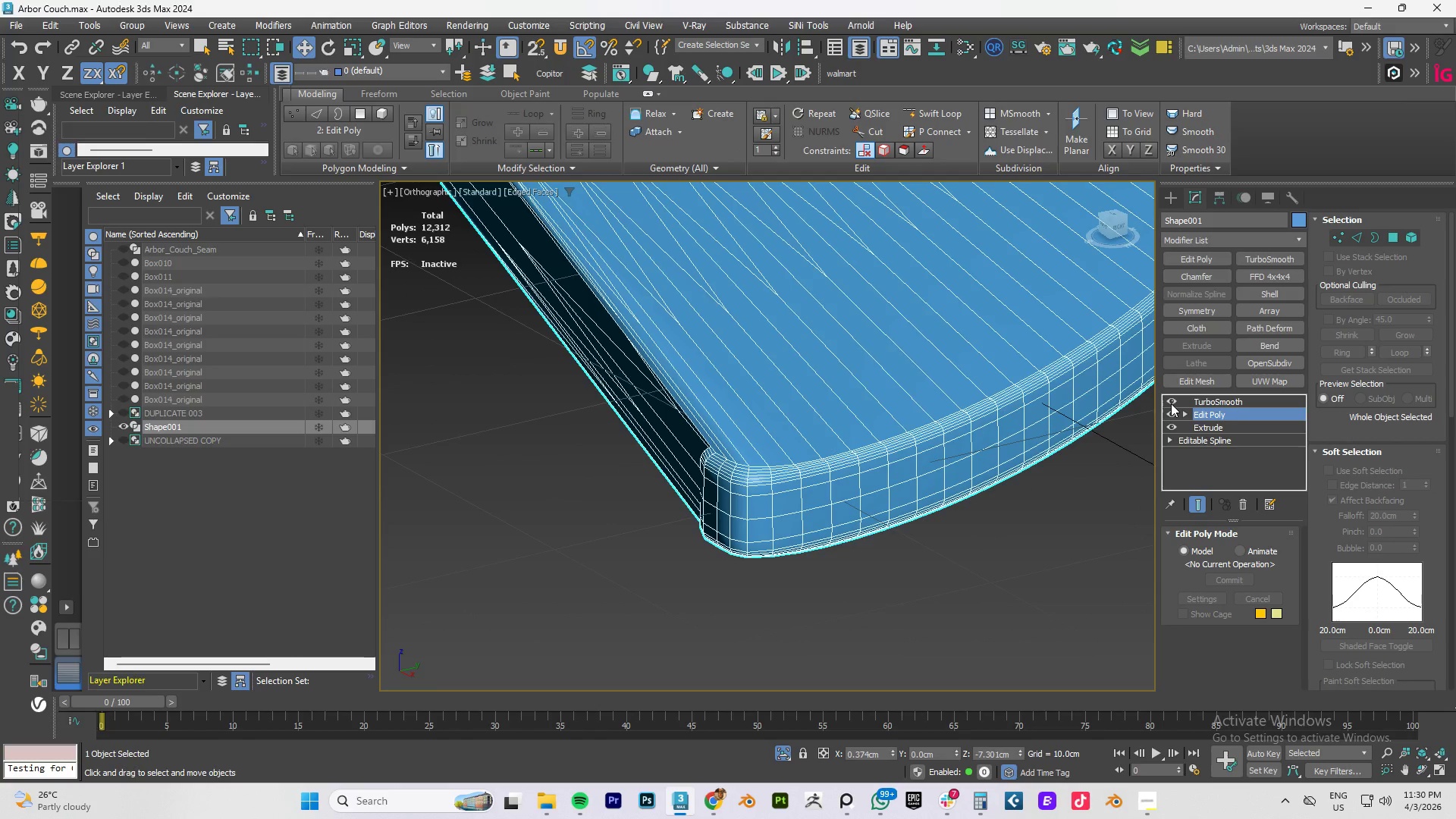 
left_click([1171, 403])
 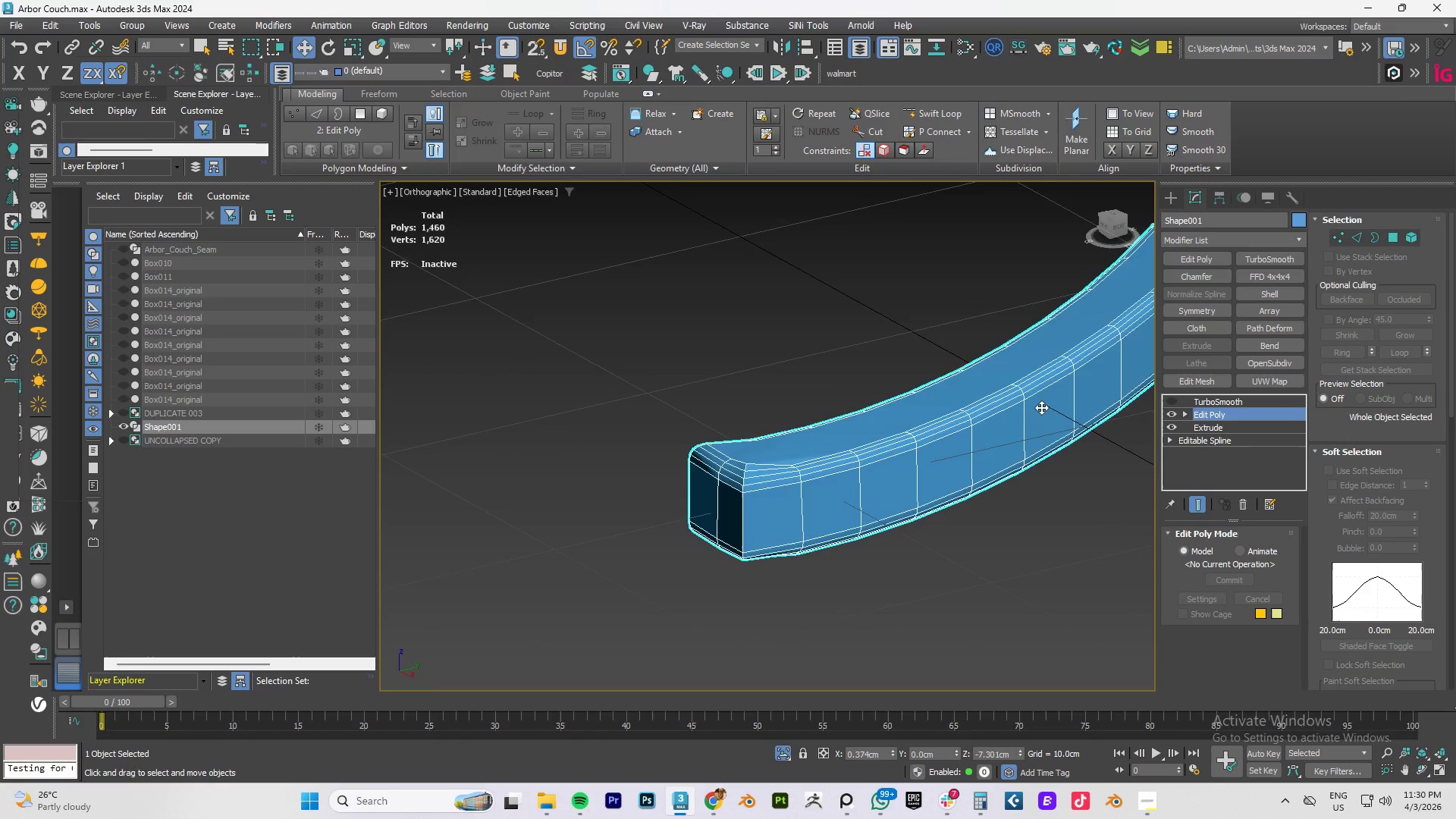 
hold_key(key=AltLeft, duration=0.52)
 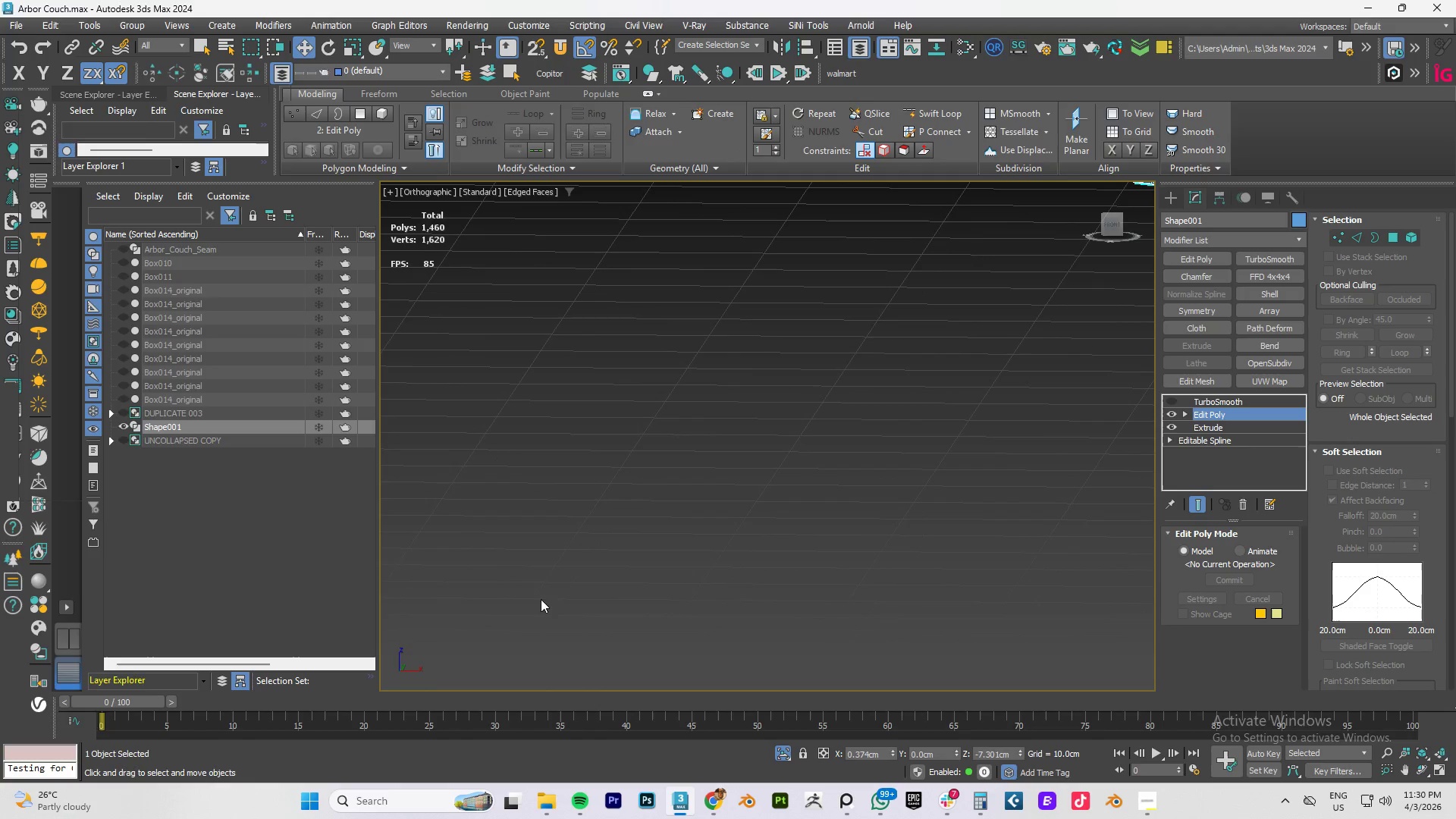 
scroll: coordinate [950, 300], scroll_direction: down, amount: 4.0
 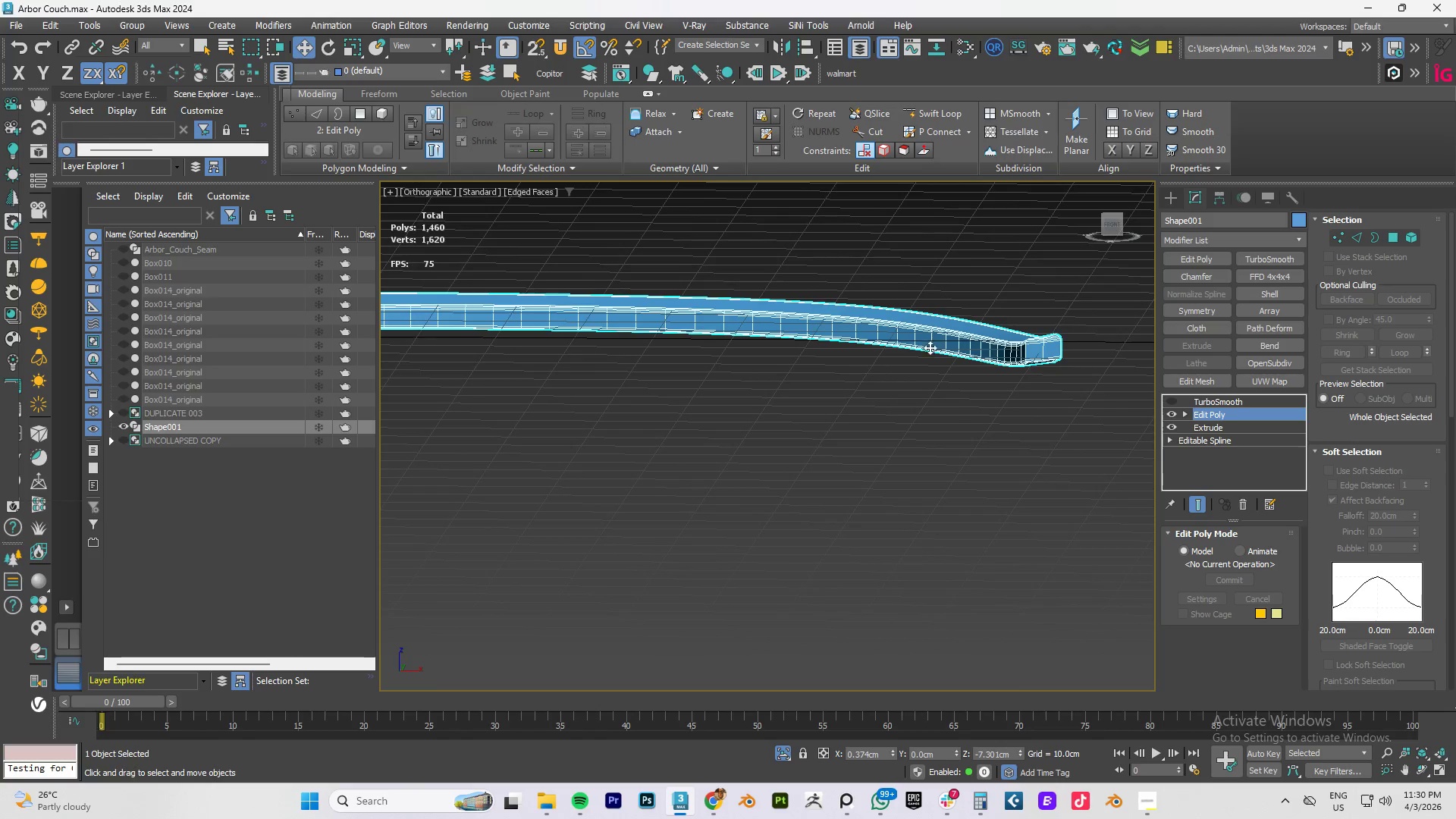 
scroll: coordinate [940, 340], scroll_direction: up, amount: 2.0
 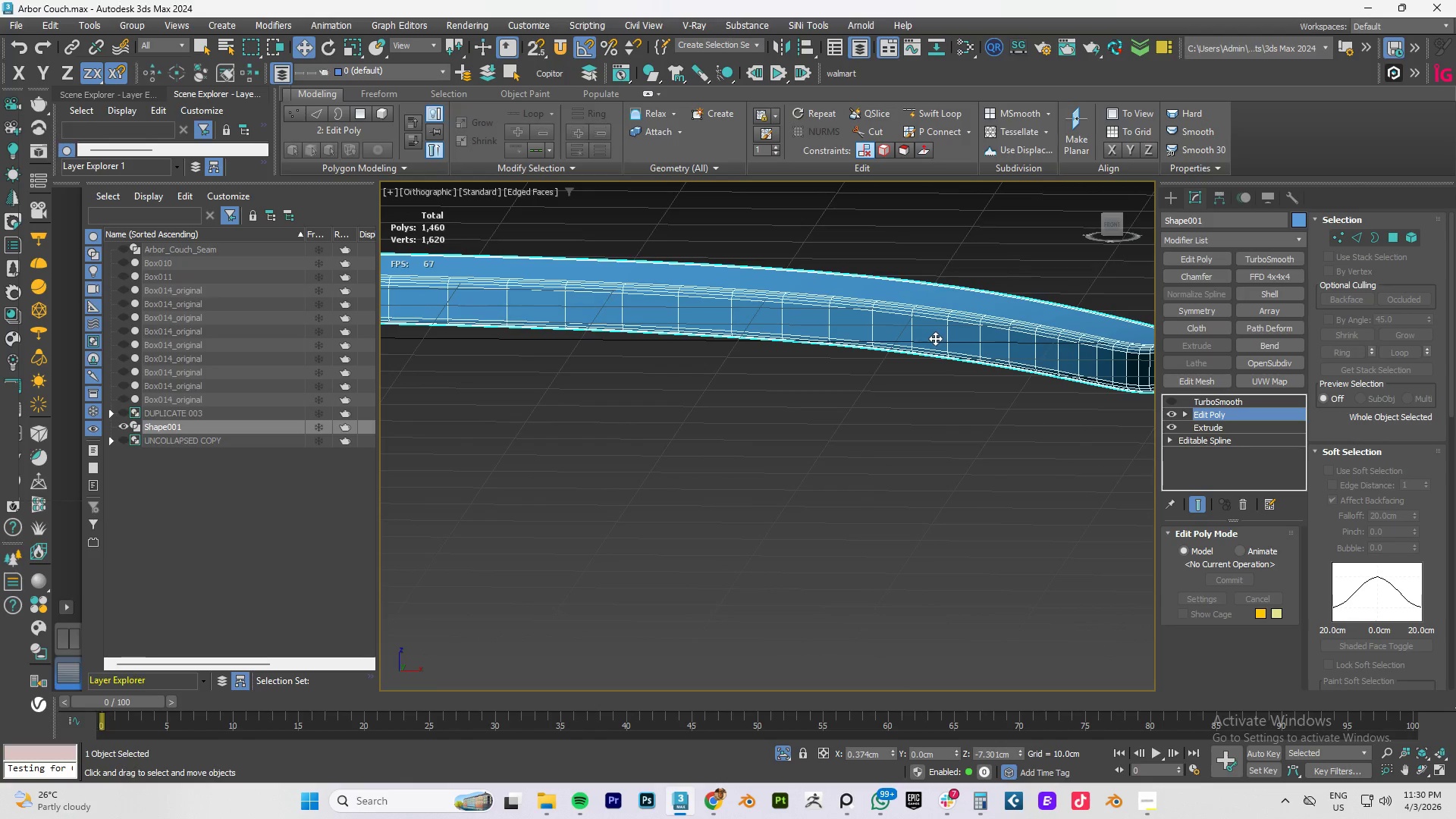 
key(Alt+1)
 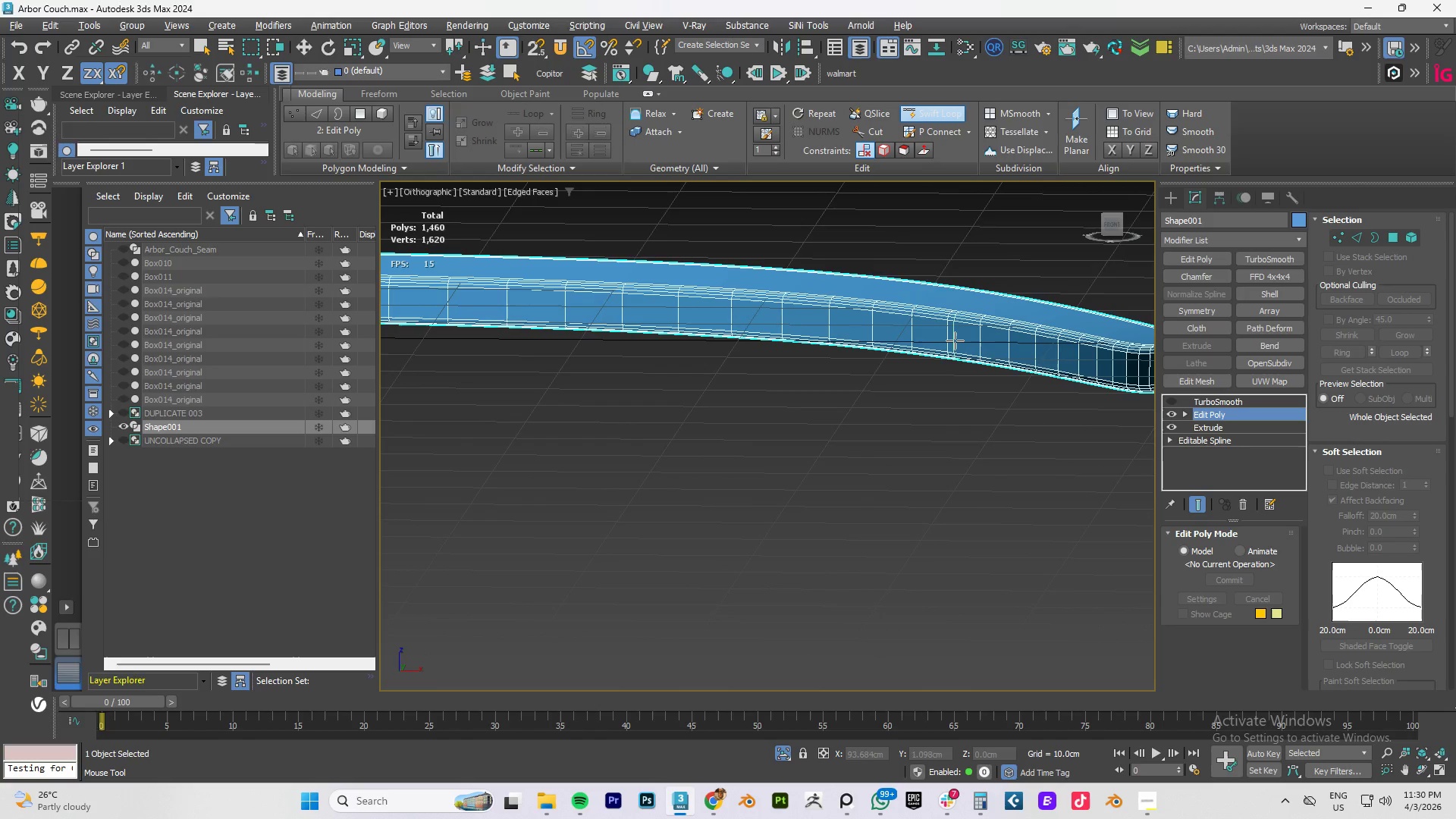 
left_click([955, 340])
 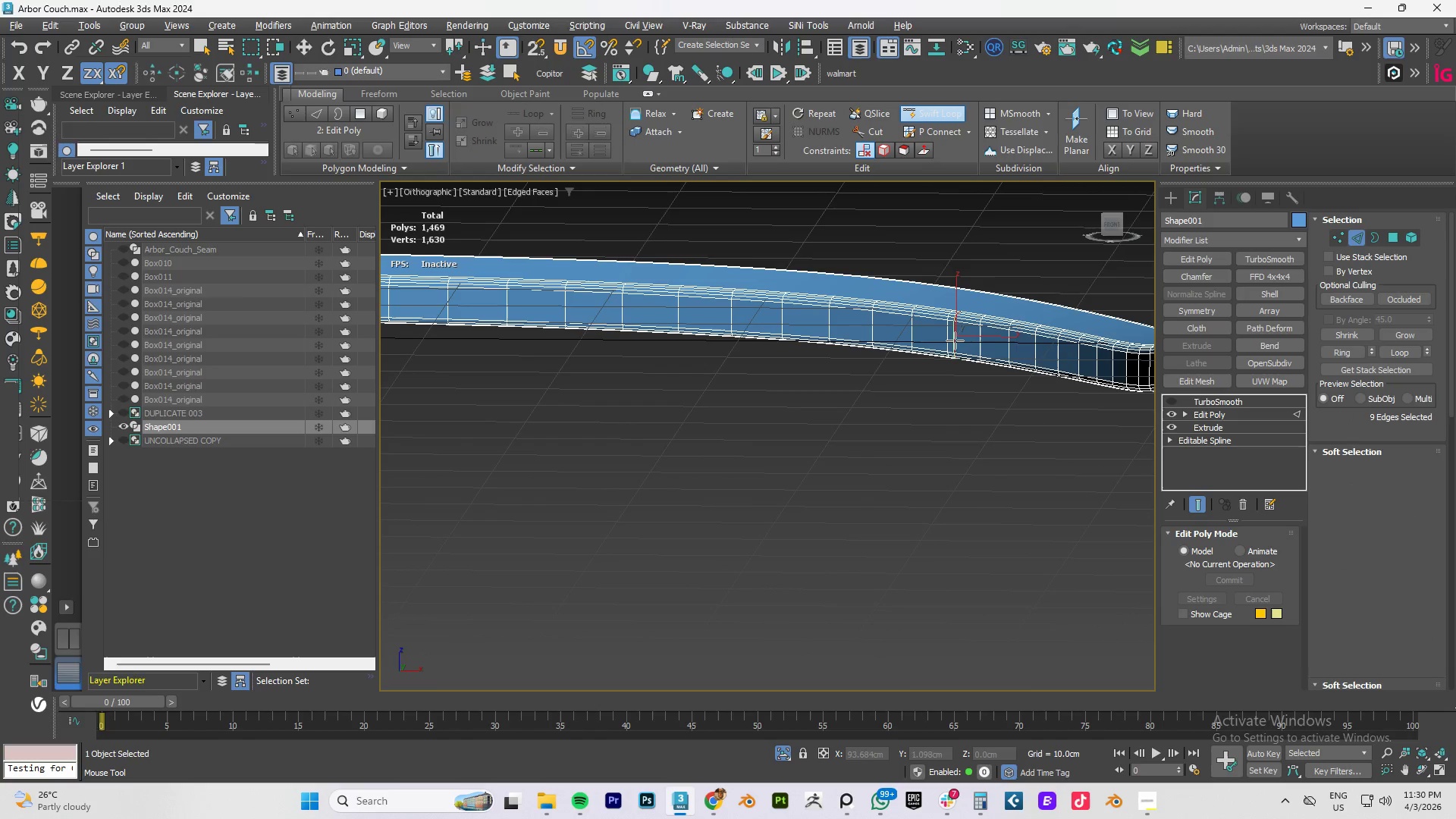 
key(Control+Z)
 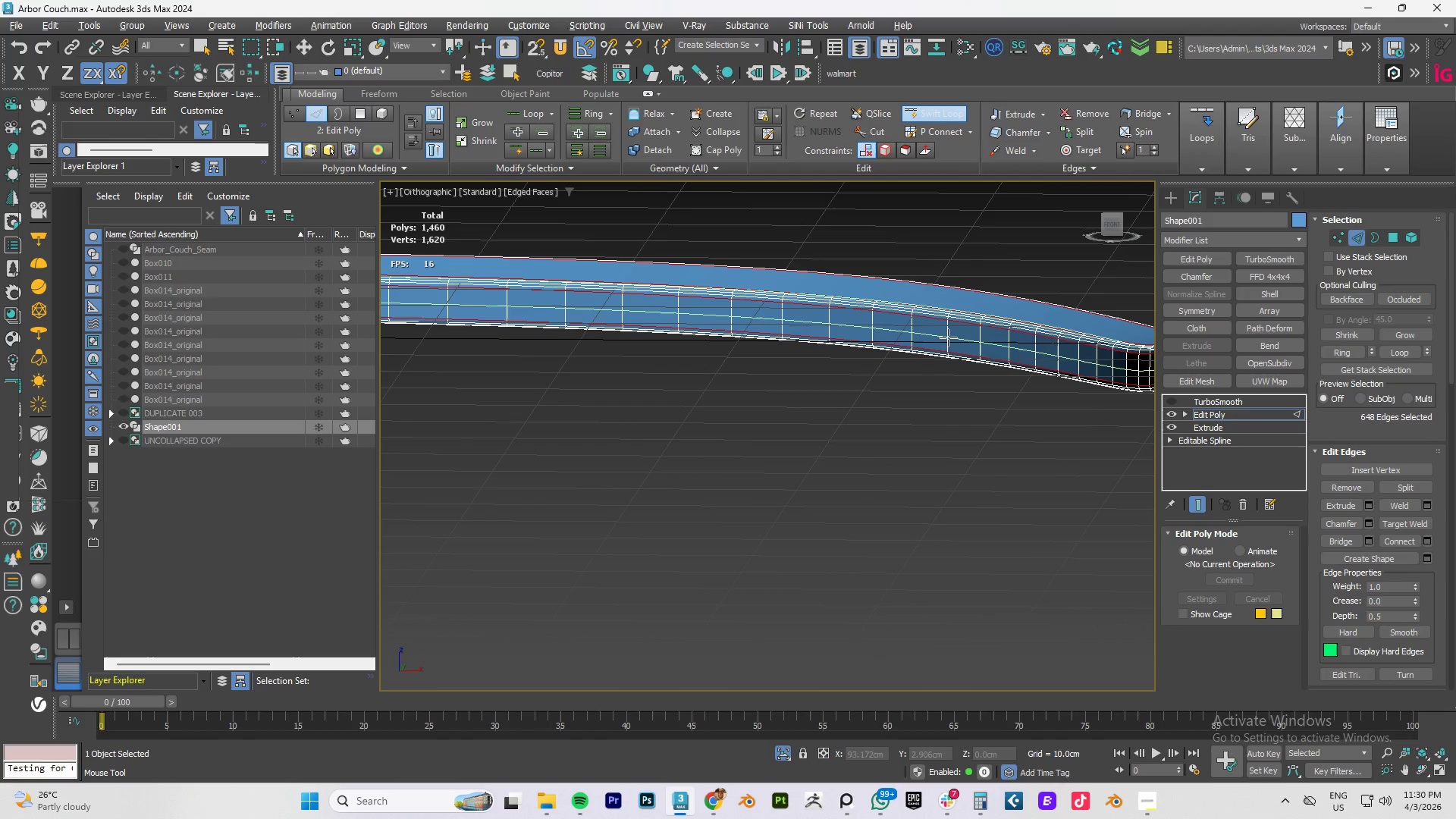 
left_click([946, 337])
 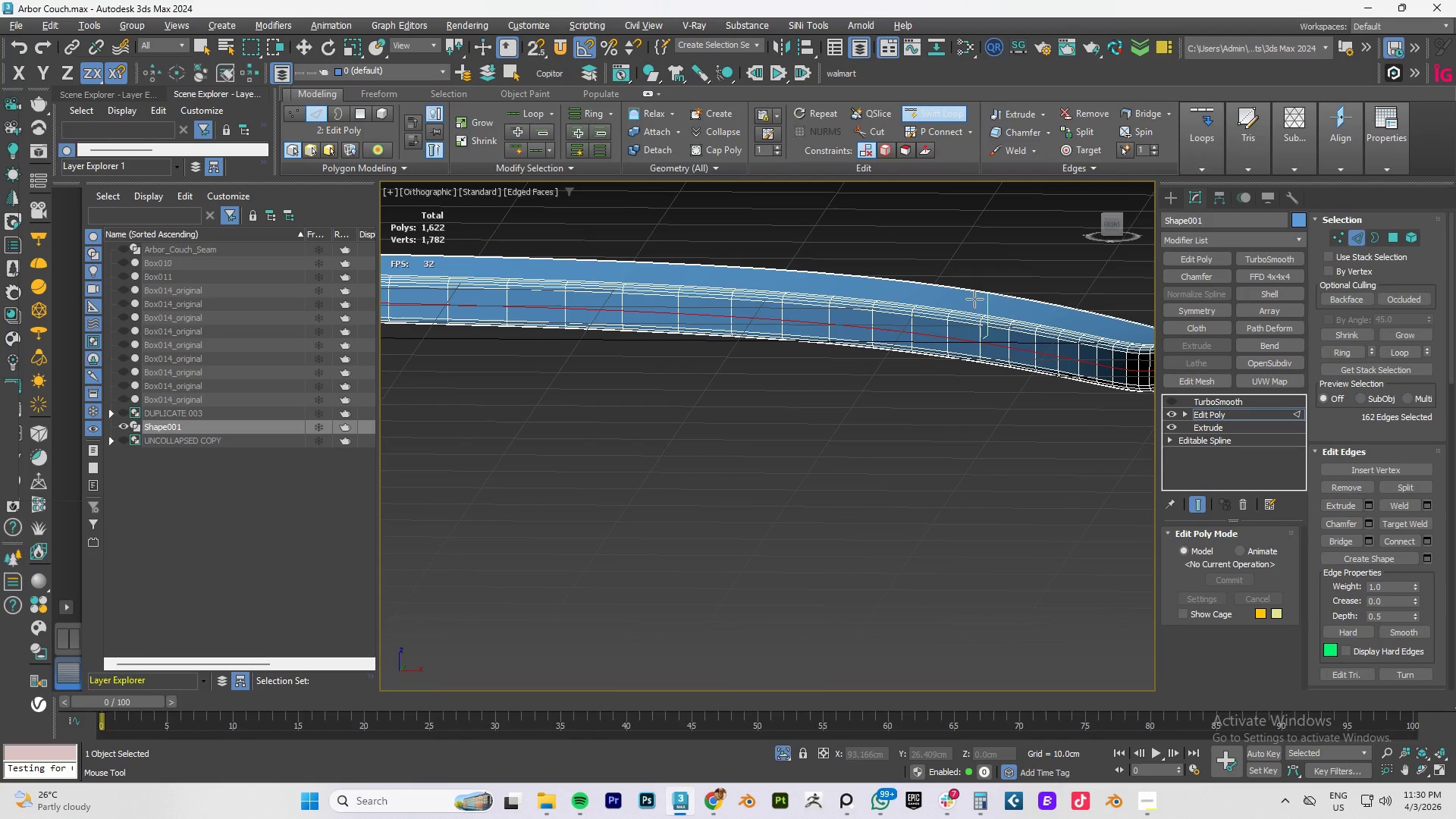 
right_click([974, 299])
 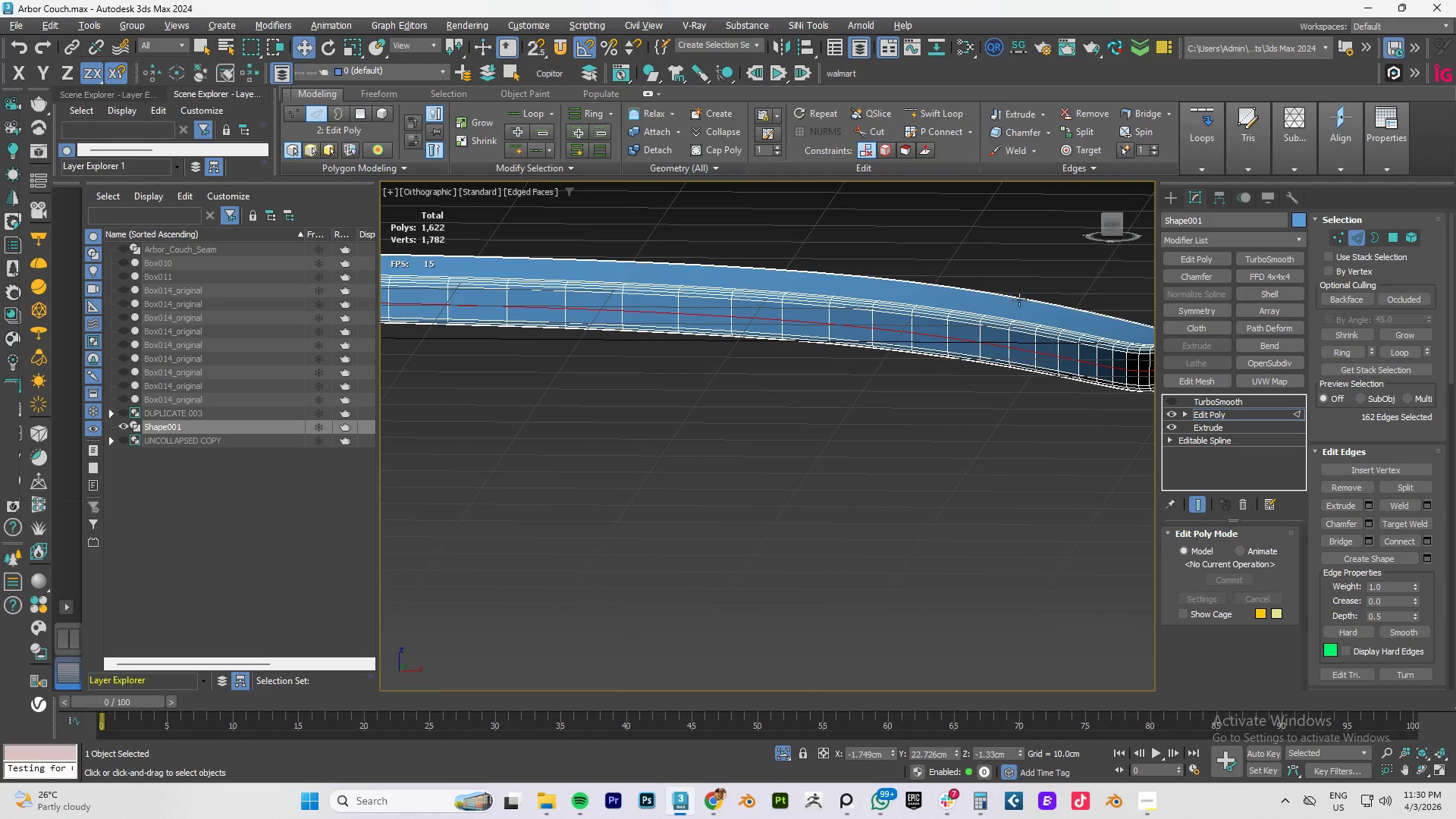 
middle_click([1016, 306])
 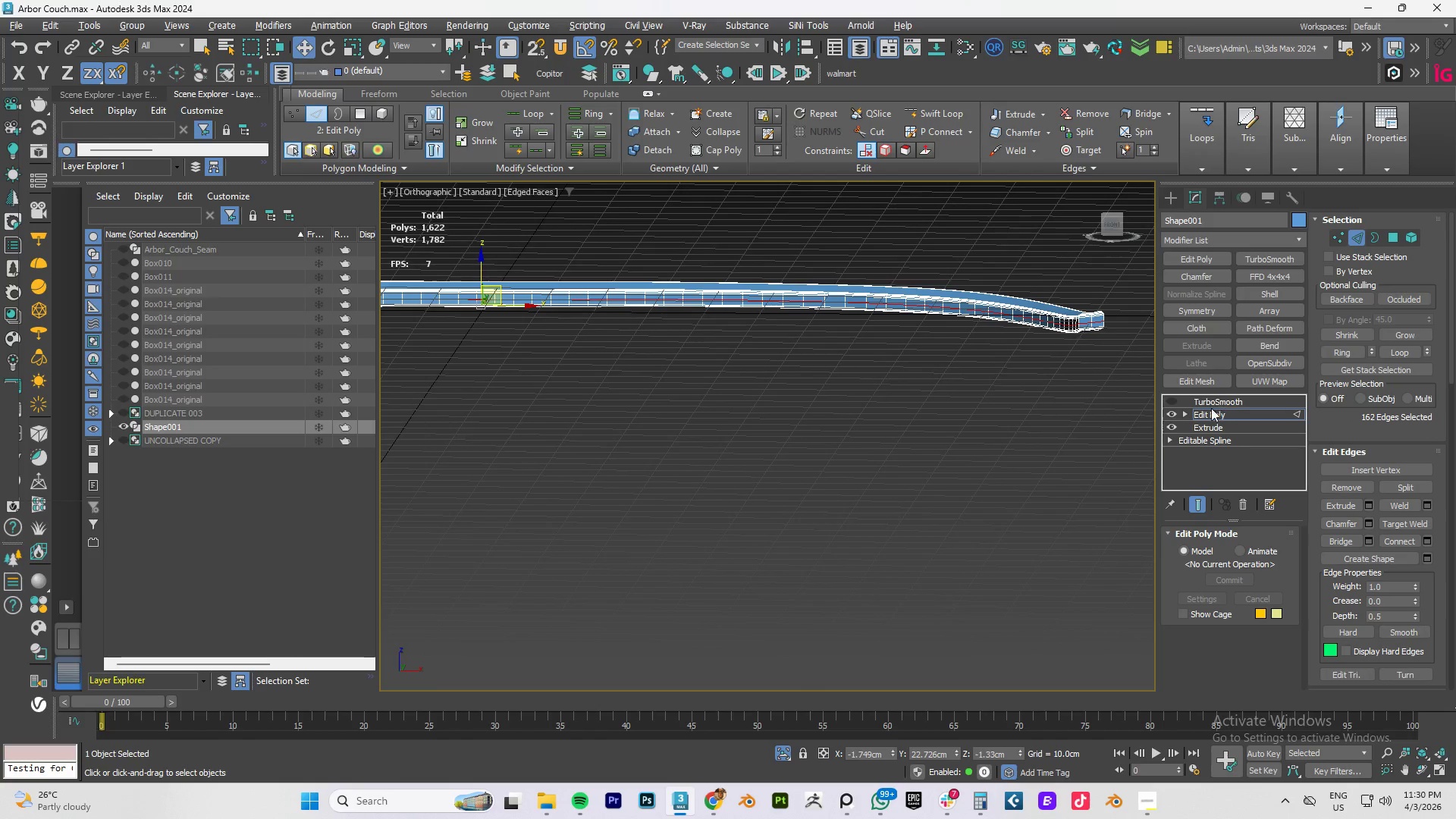 
scroll: coordinate [1031, 300], scroll_direction: down, amount: 3.0
 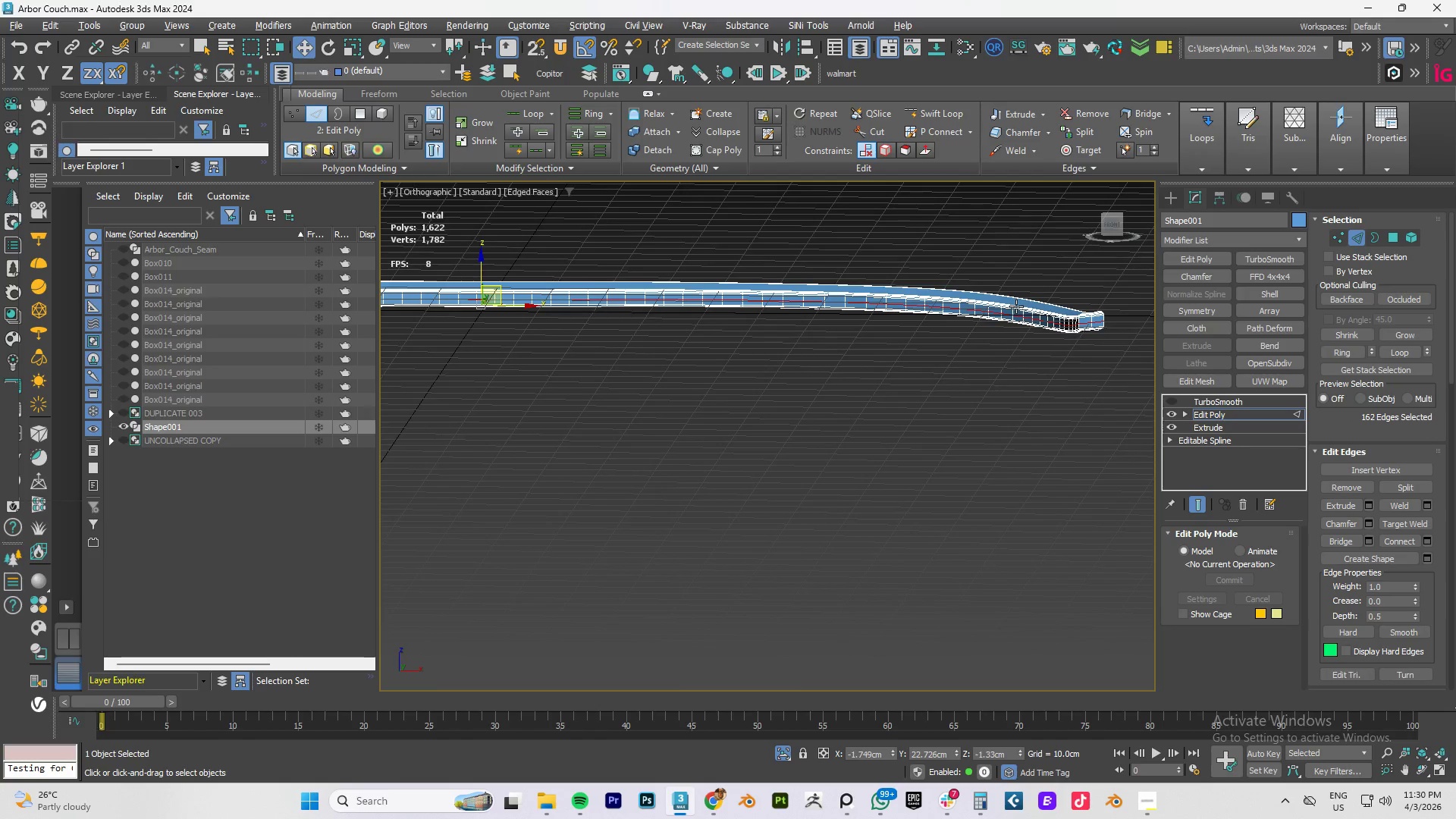 
left_click([1209, 413])
 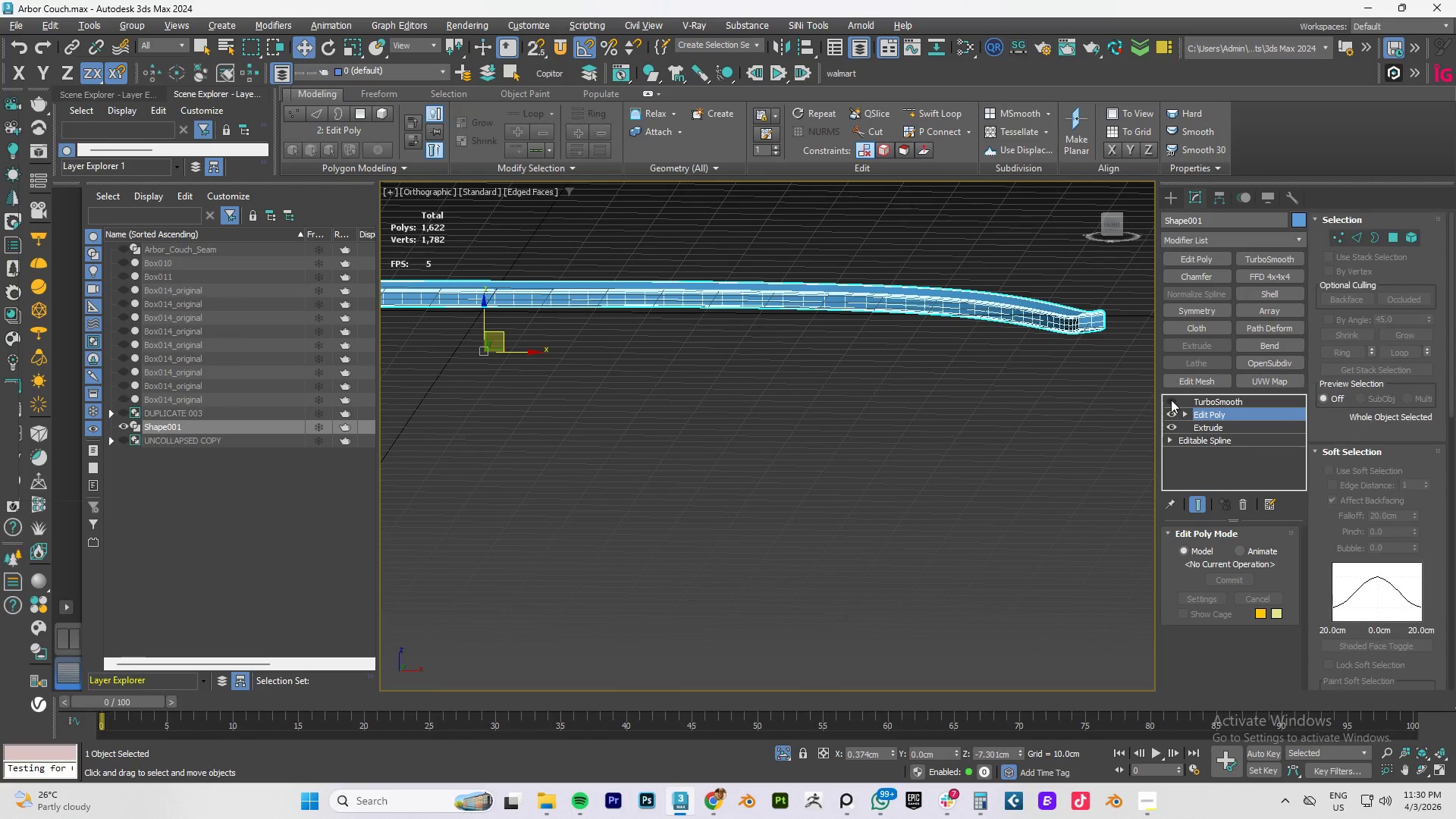 
left_click([1171, 400])
 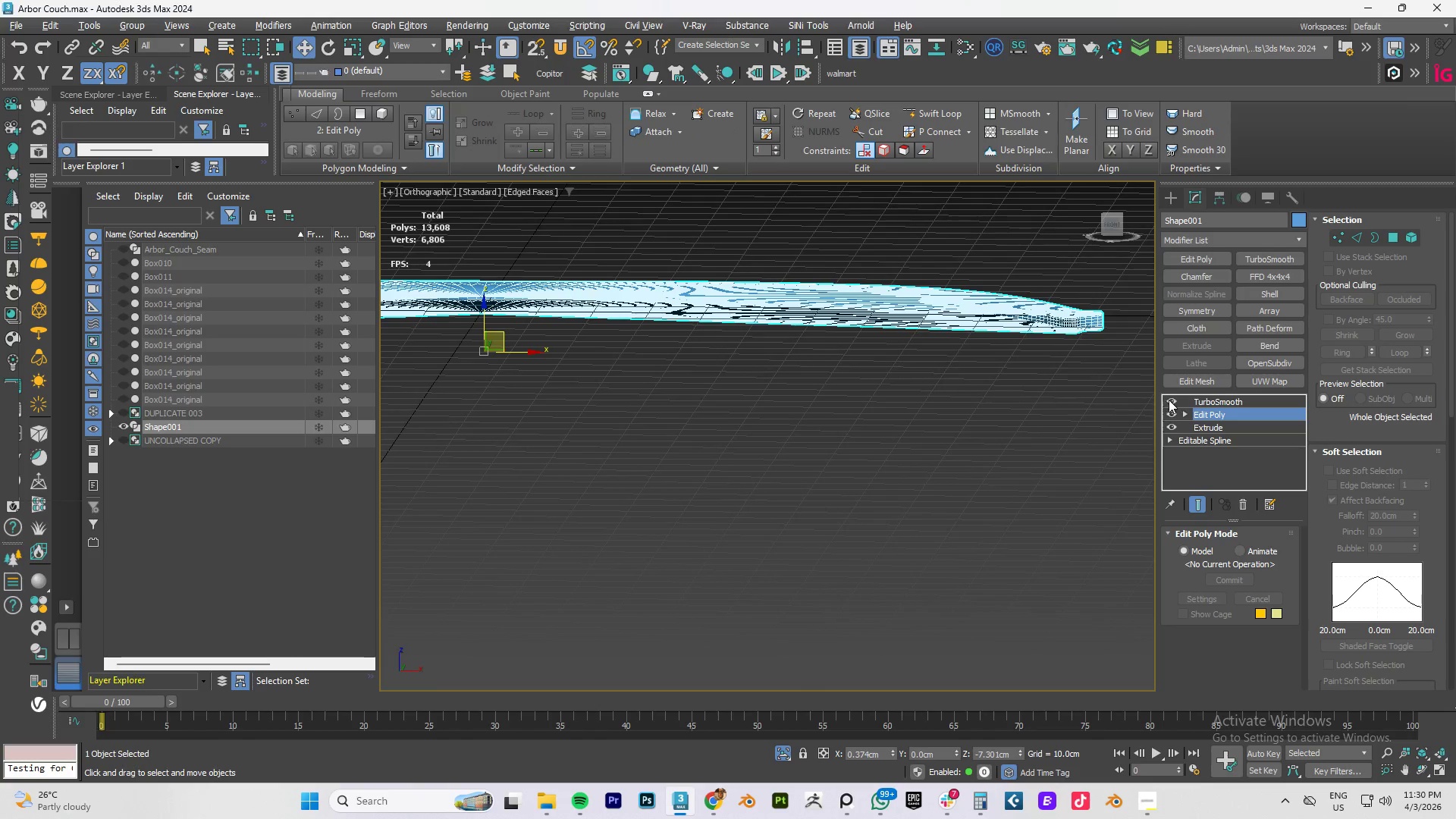 
hold_key(key=AltLeft, duration=0.97)
 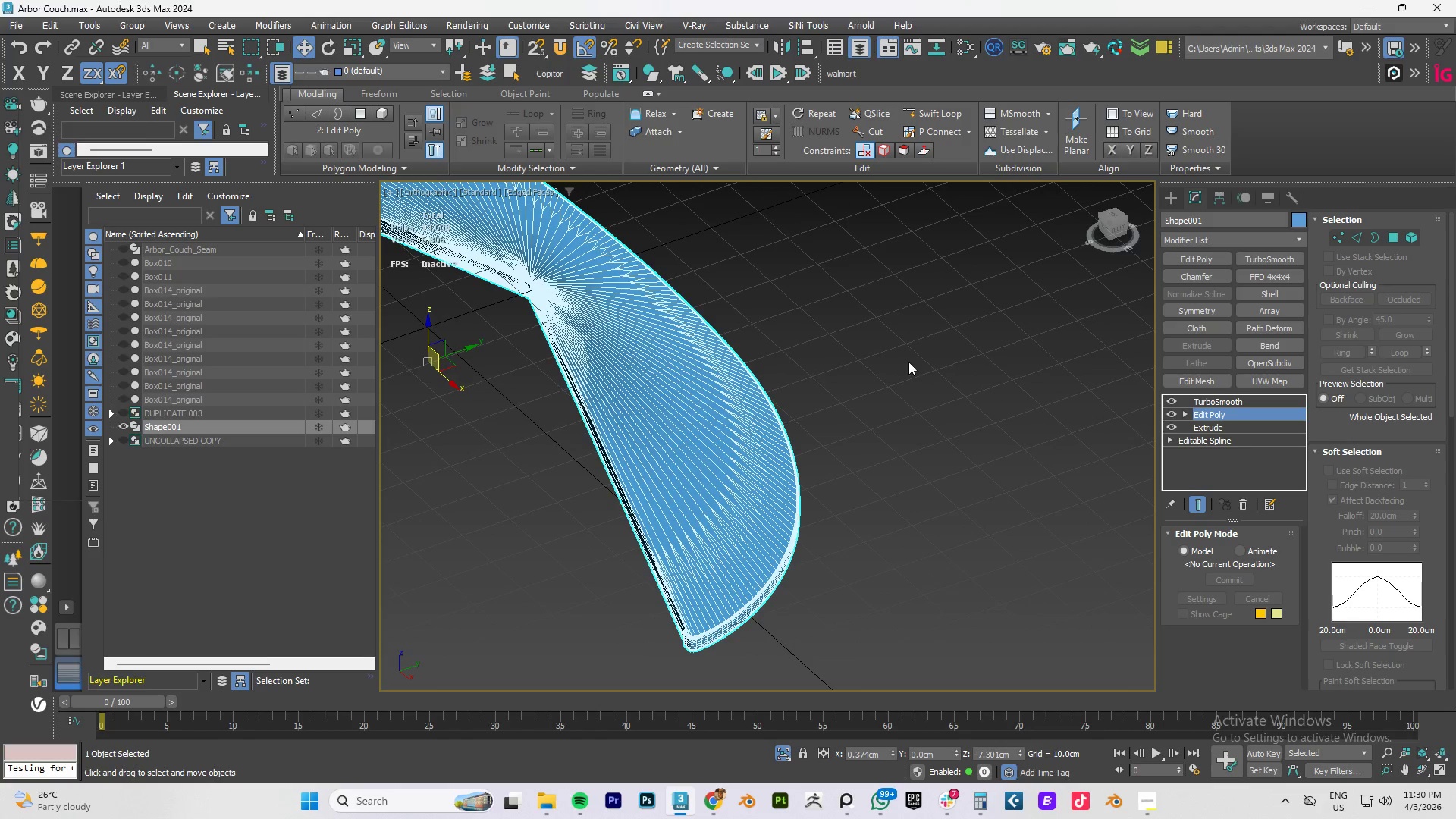 
hold_key(key=AltLeft, duration=25.19)
left_click([1232, 398])
 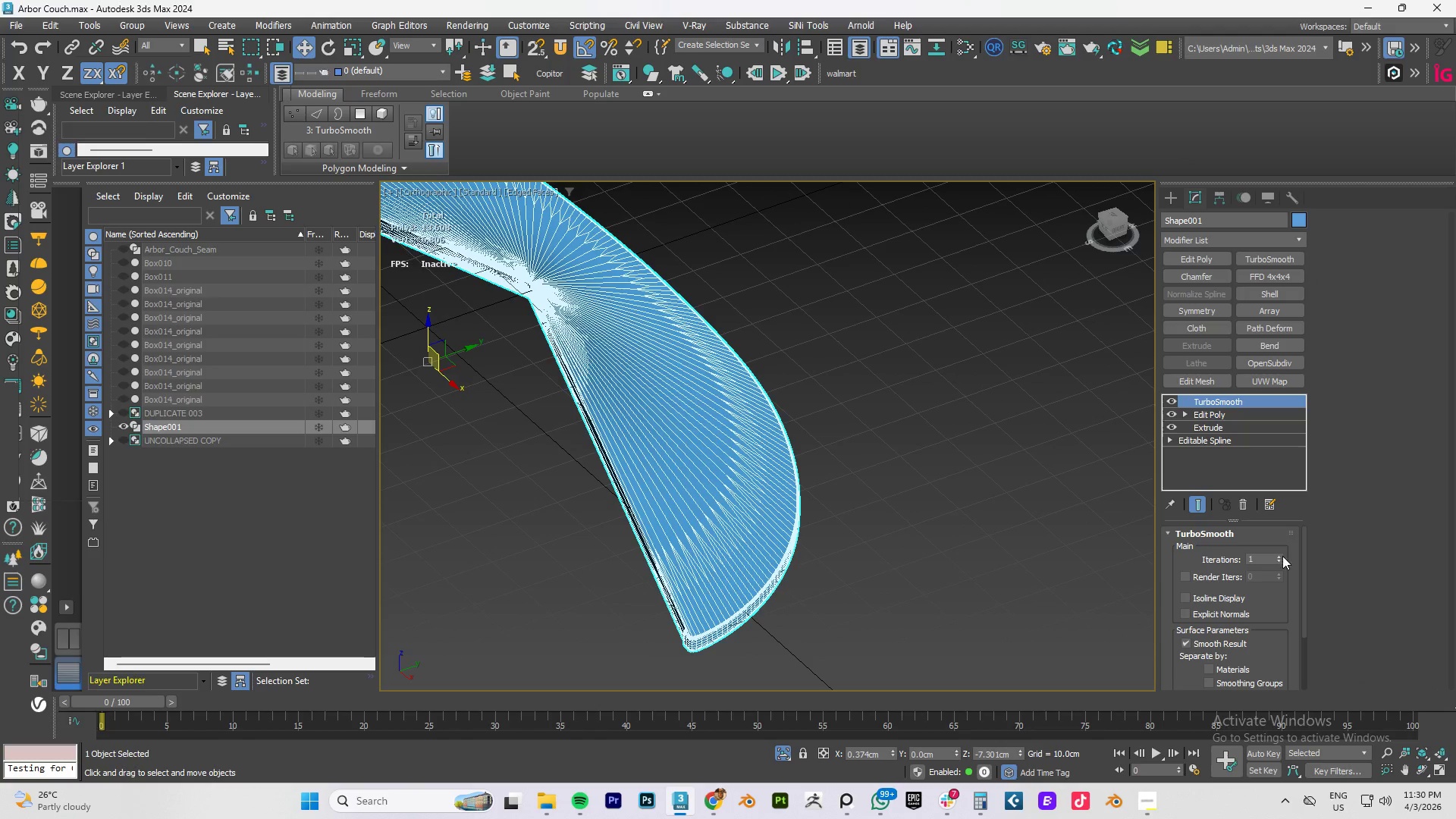 
left_click([1280, 557])
 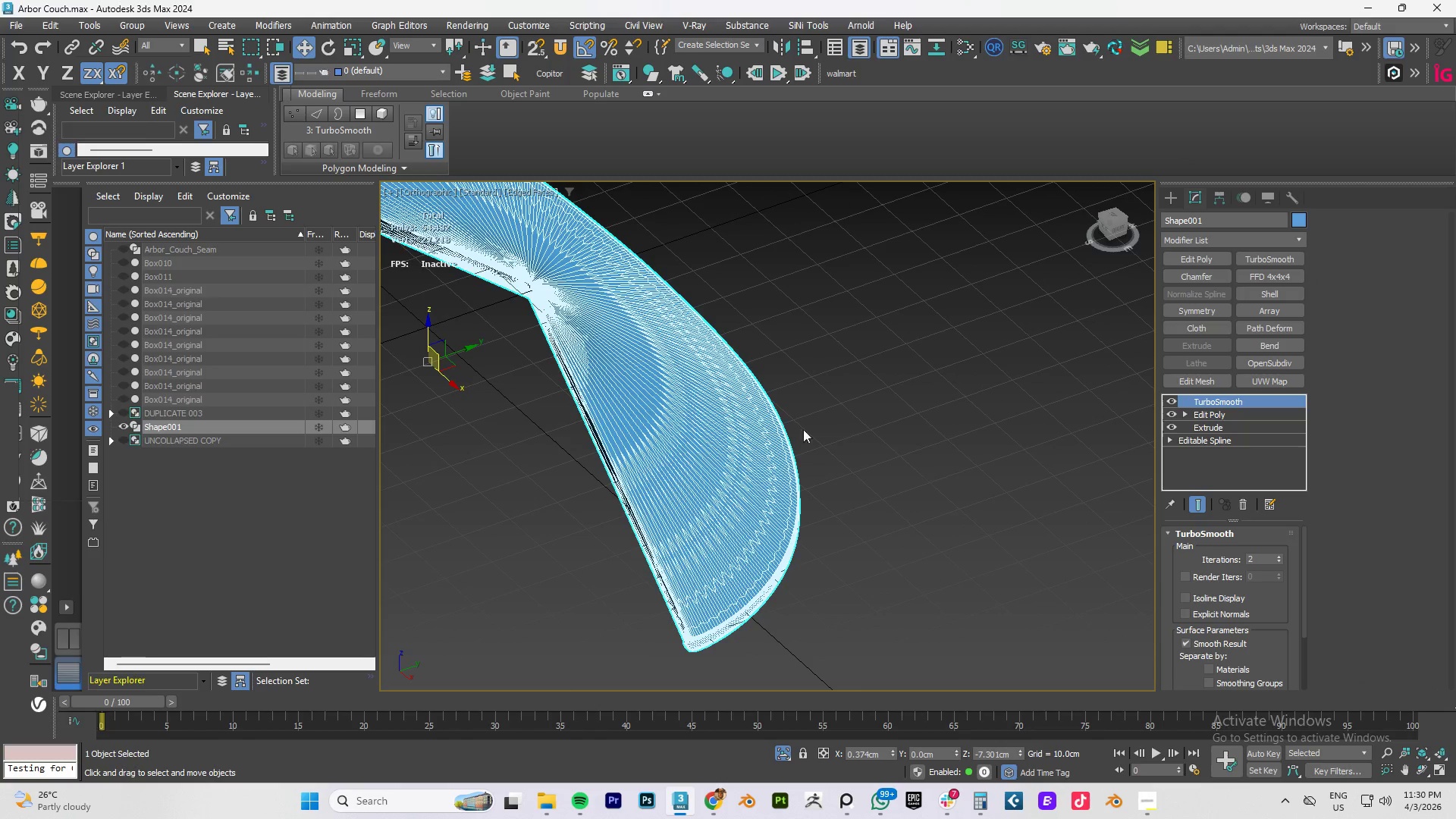 
scroll: coordinate [790, 415], scroll_direction: down, amount: 3.0
 